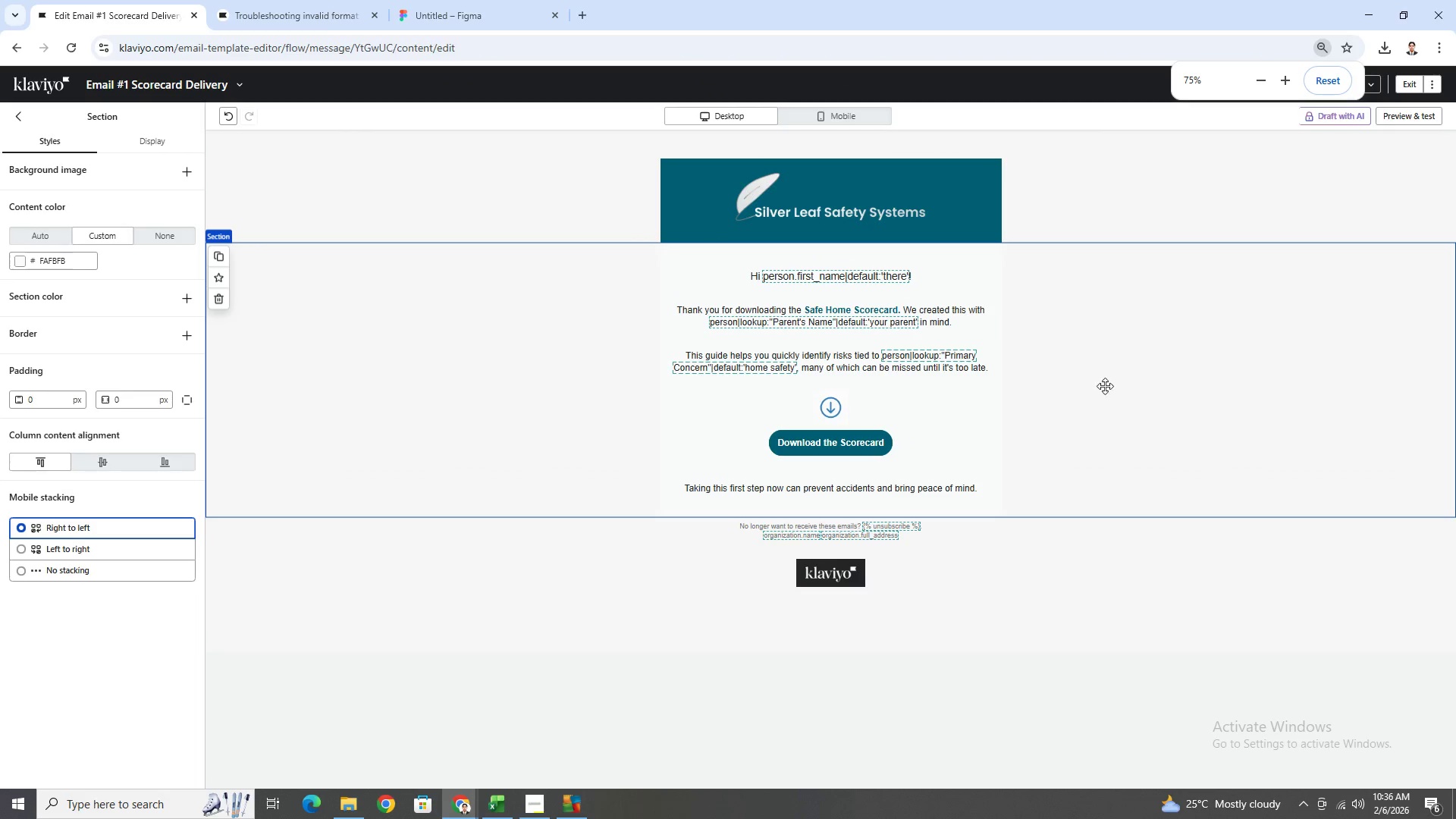 
key(Control+ControlLeft)
 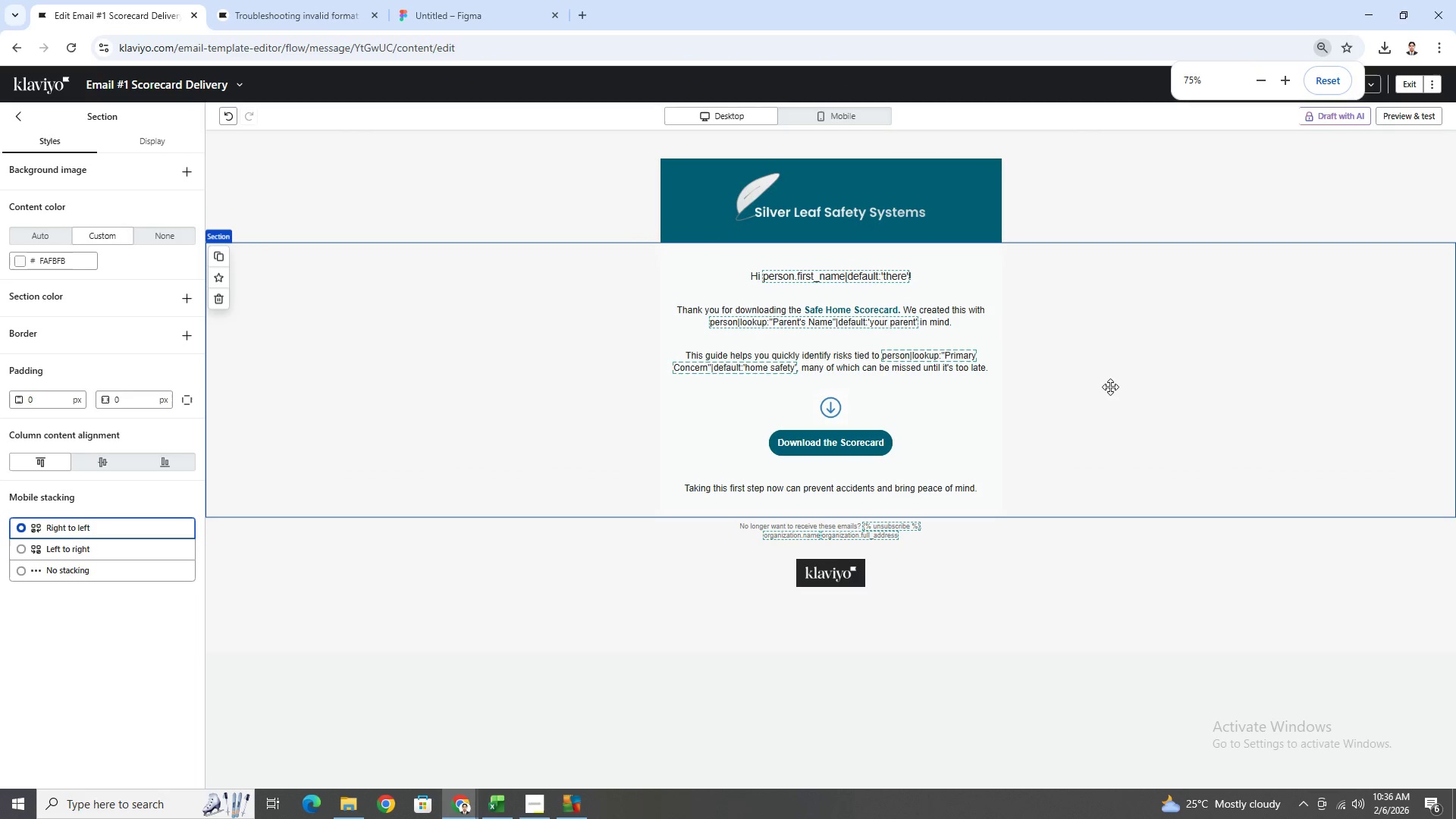 
key(Control+ControlLeft)
 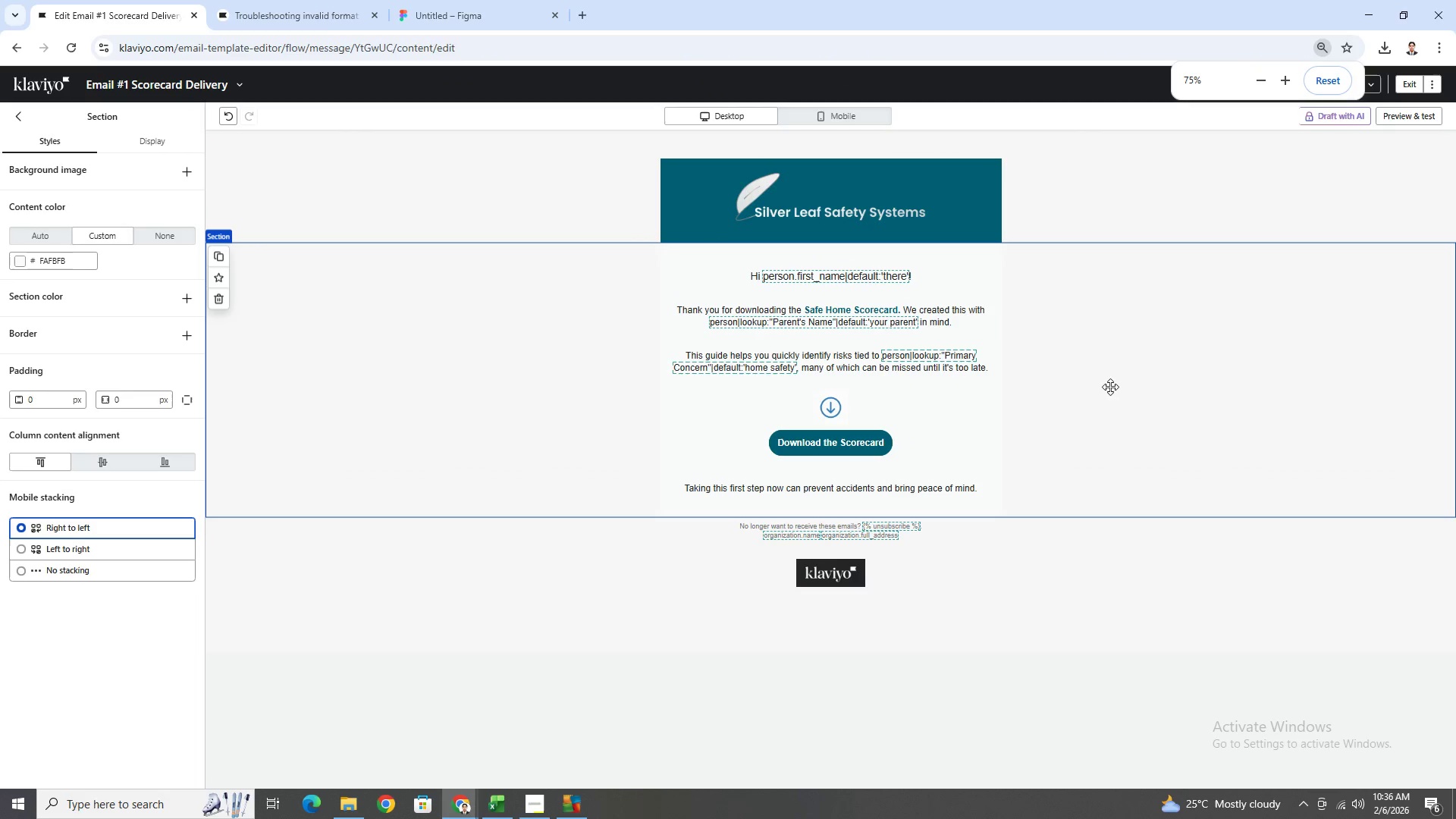 
key(Control+ControlLeft)
 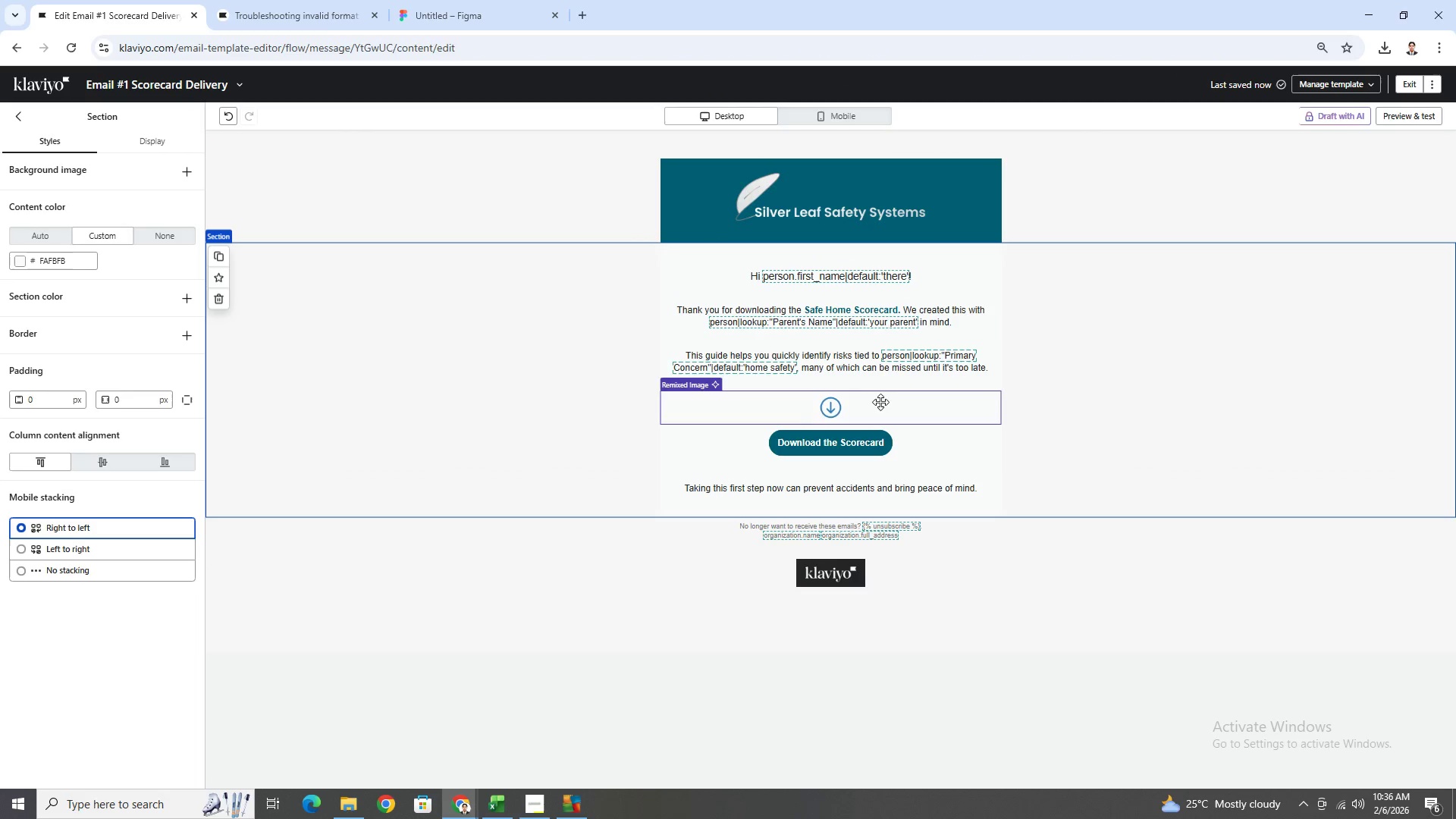 
left_click([871, 384])
 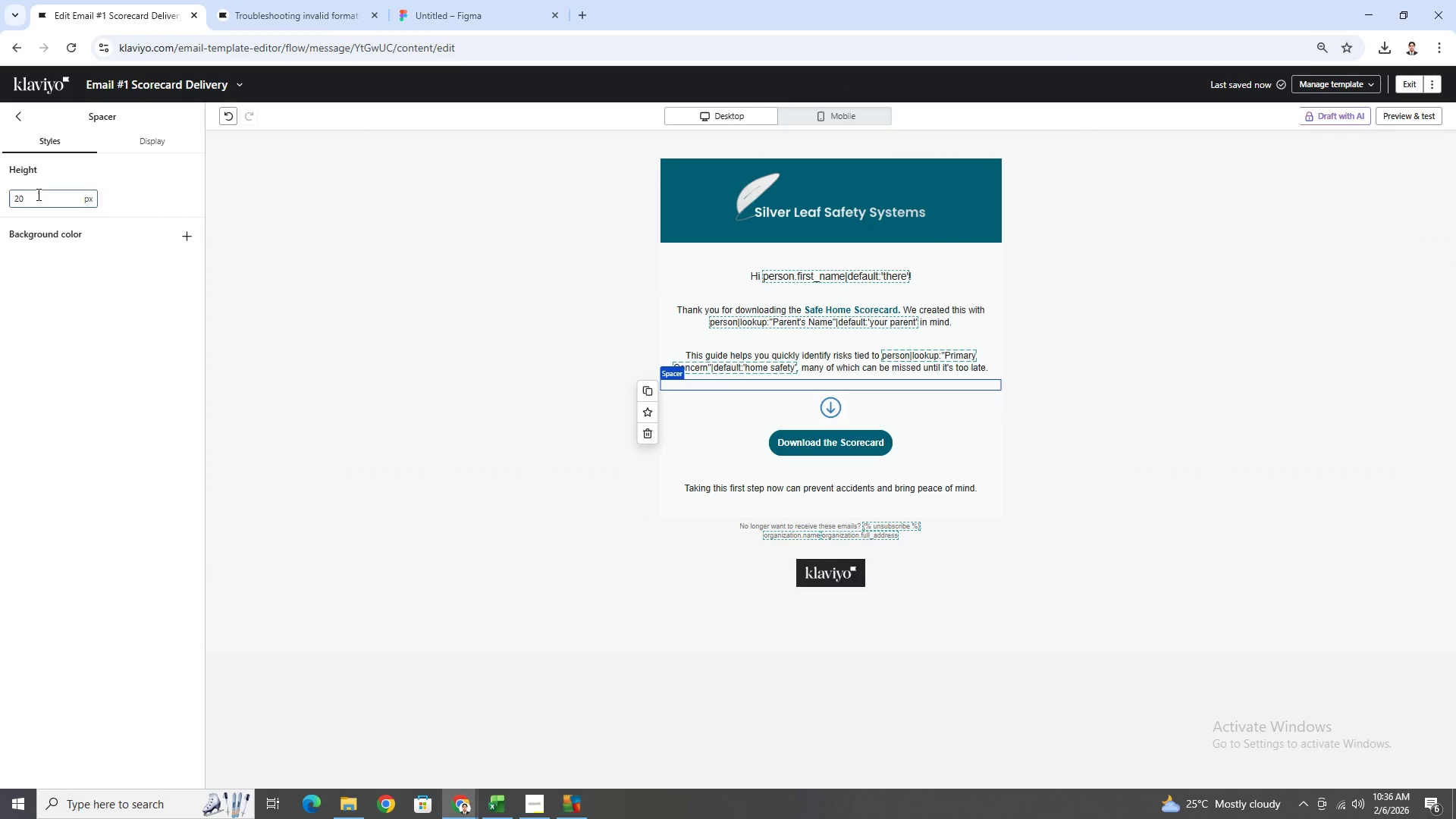 
double_click([37, 194])
 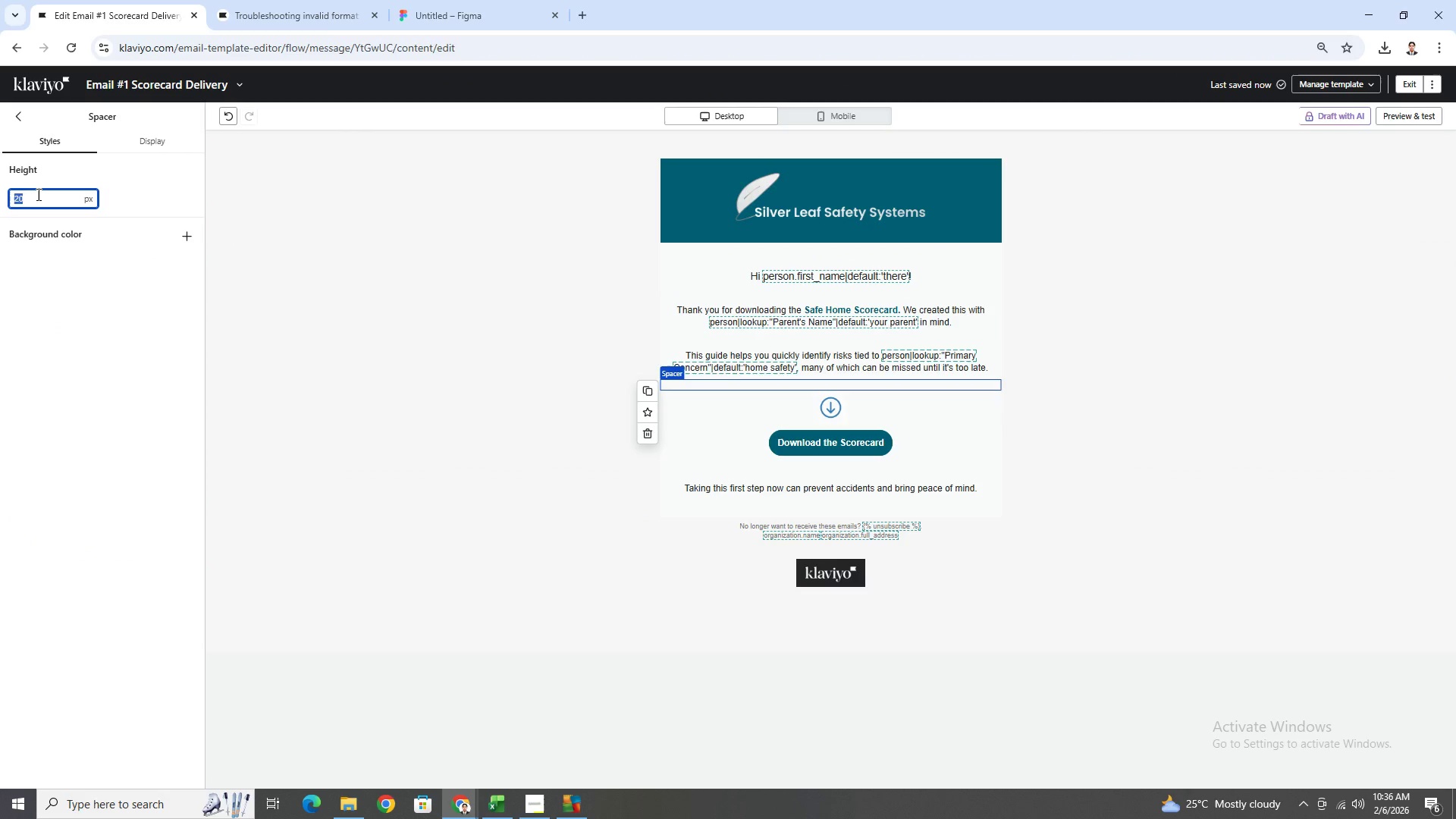 
type(30)
 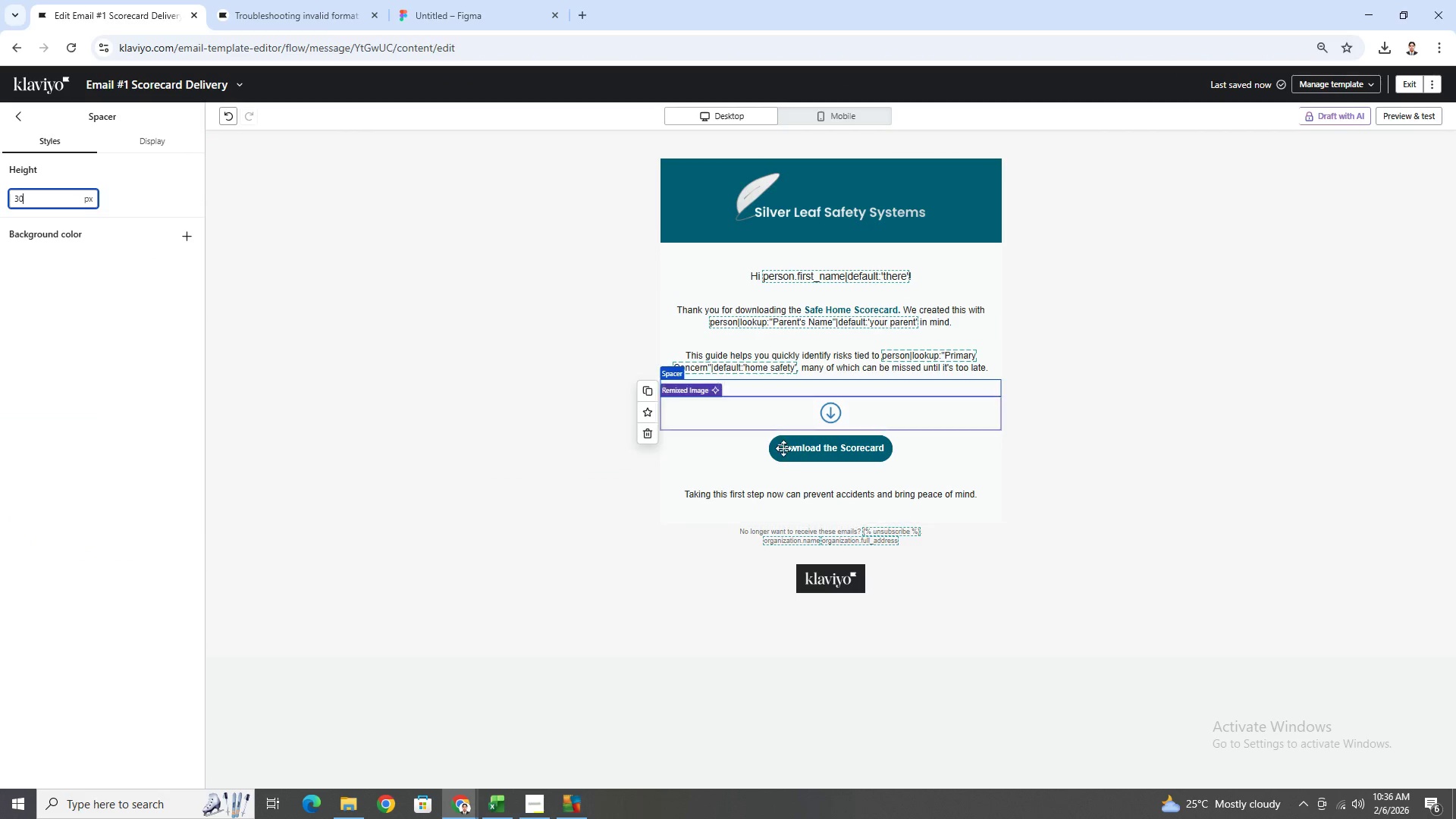 
left_click([799, 475])
 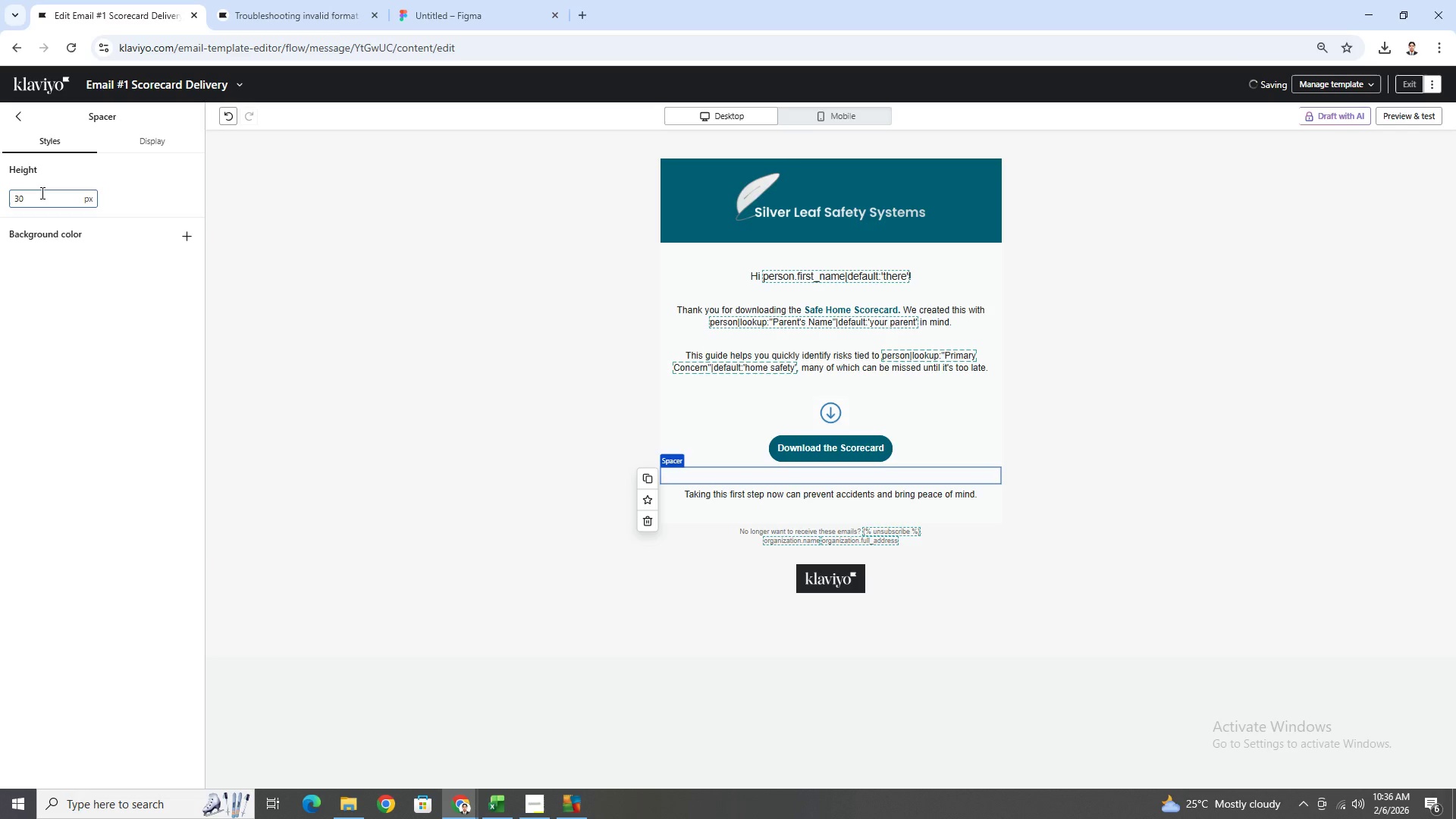 
double_click([42, 193])
 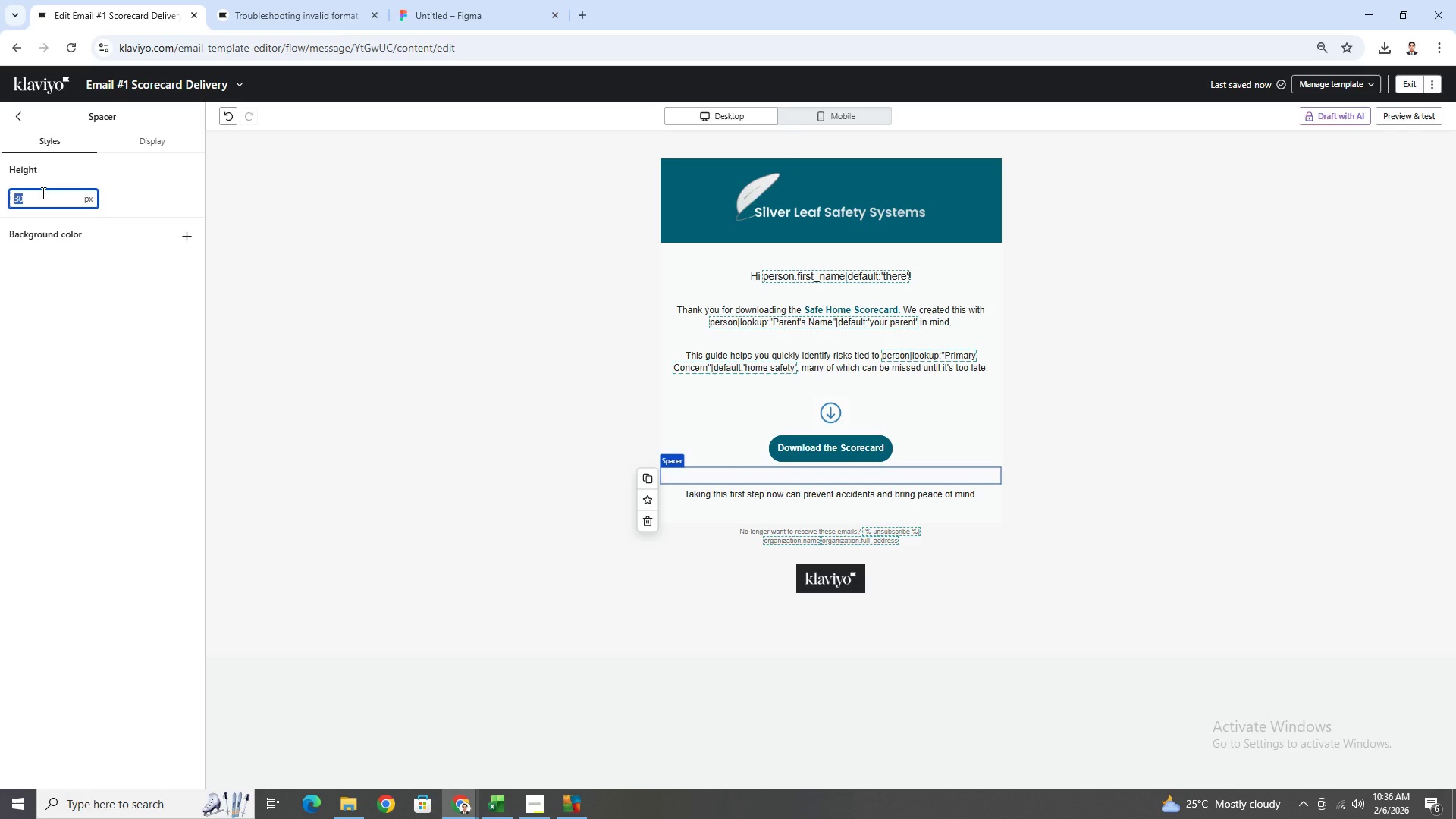 
type(40)
 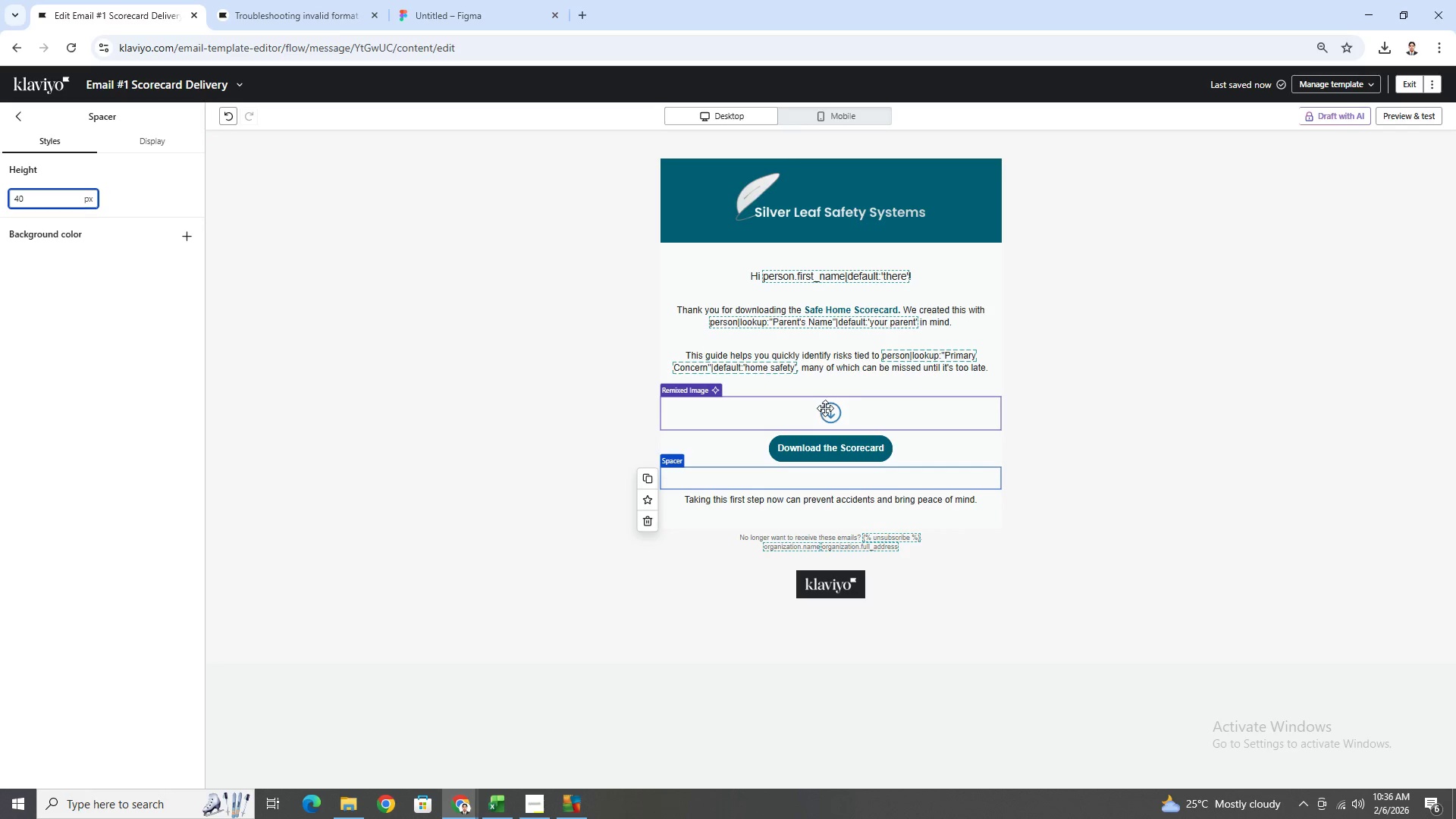 
left_click([1129, 455])
 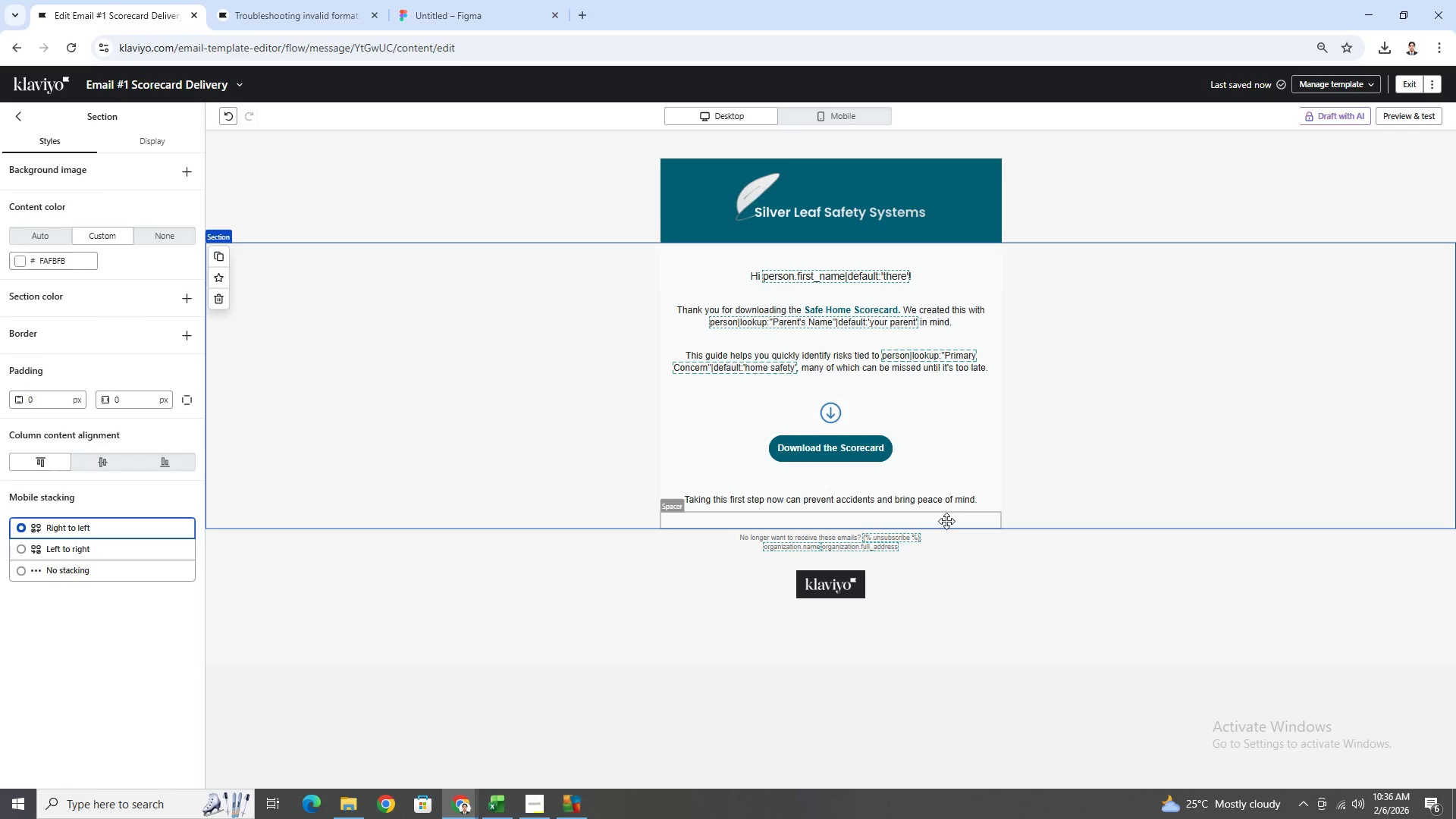 
left_click([958, 542])
 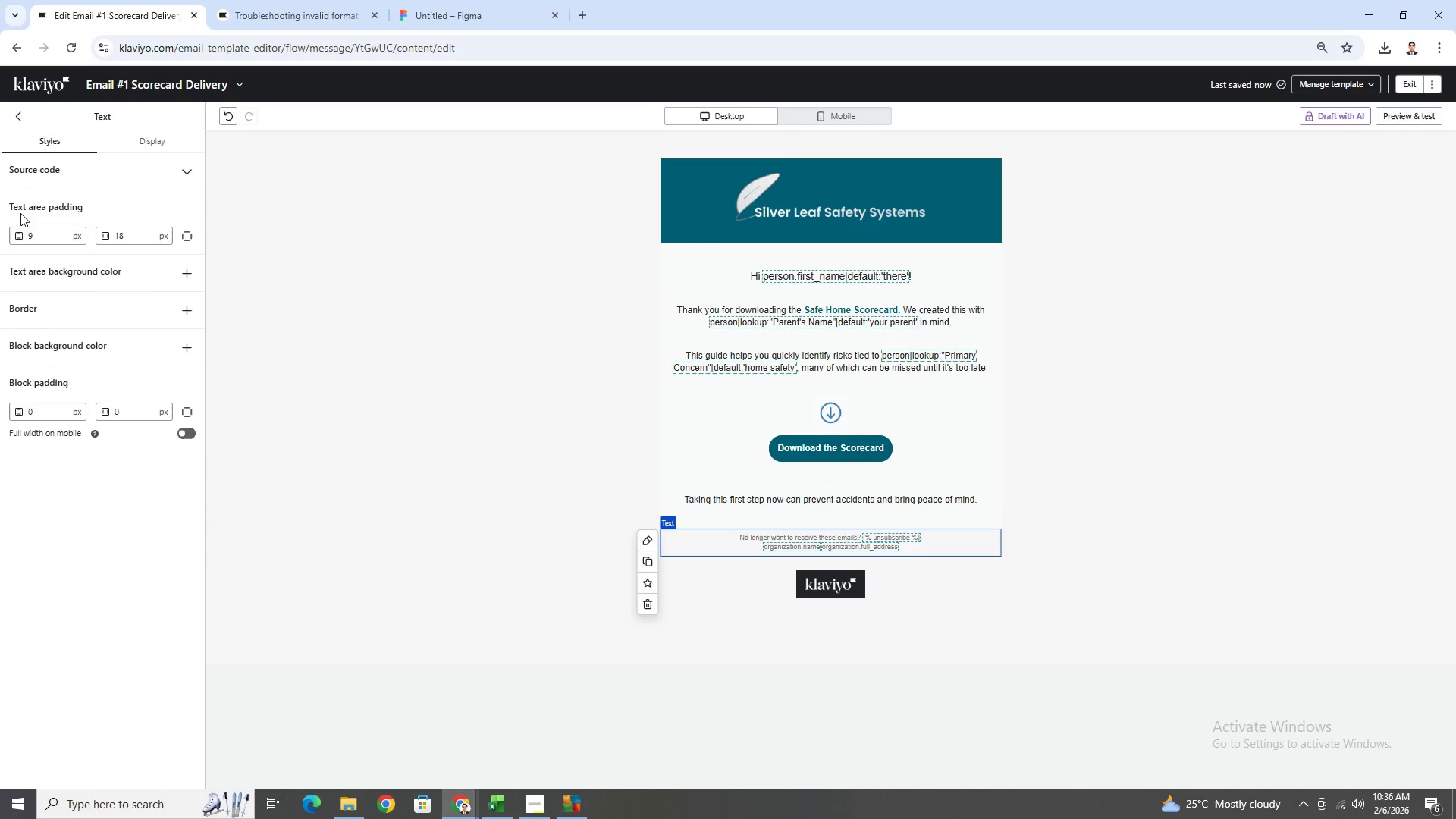 
left_click([17, 125])
 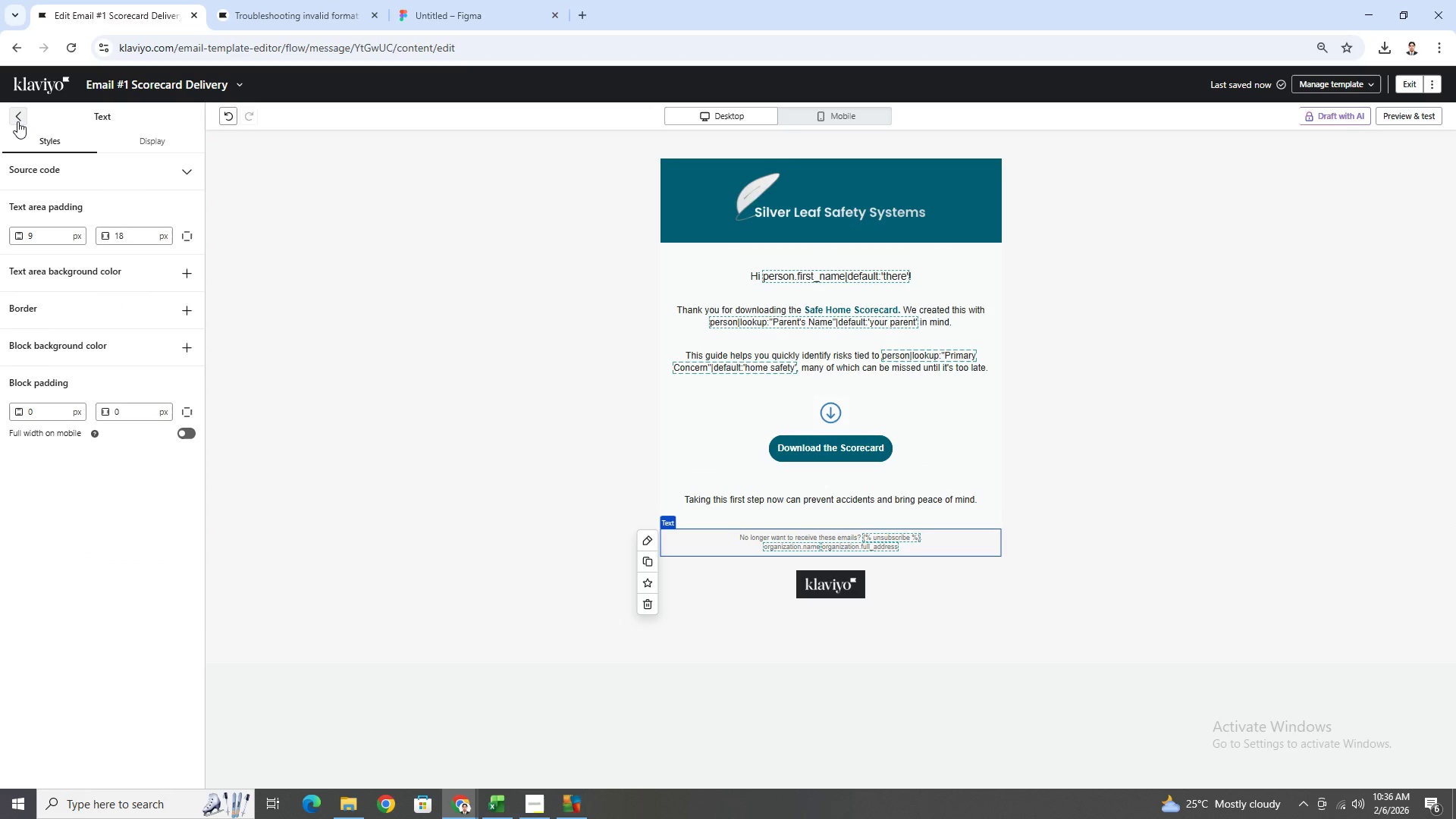 
left_click([17, 121])
 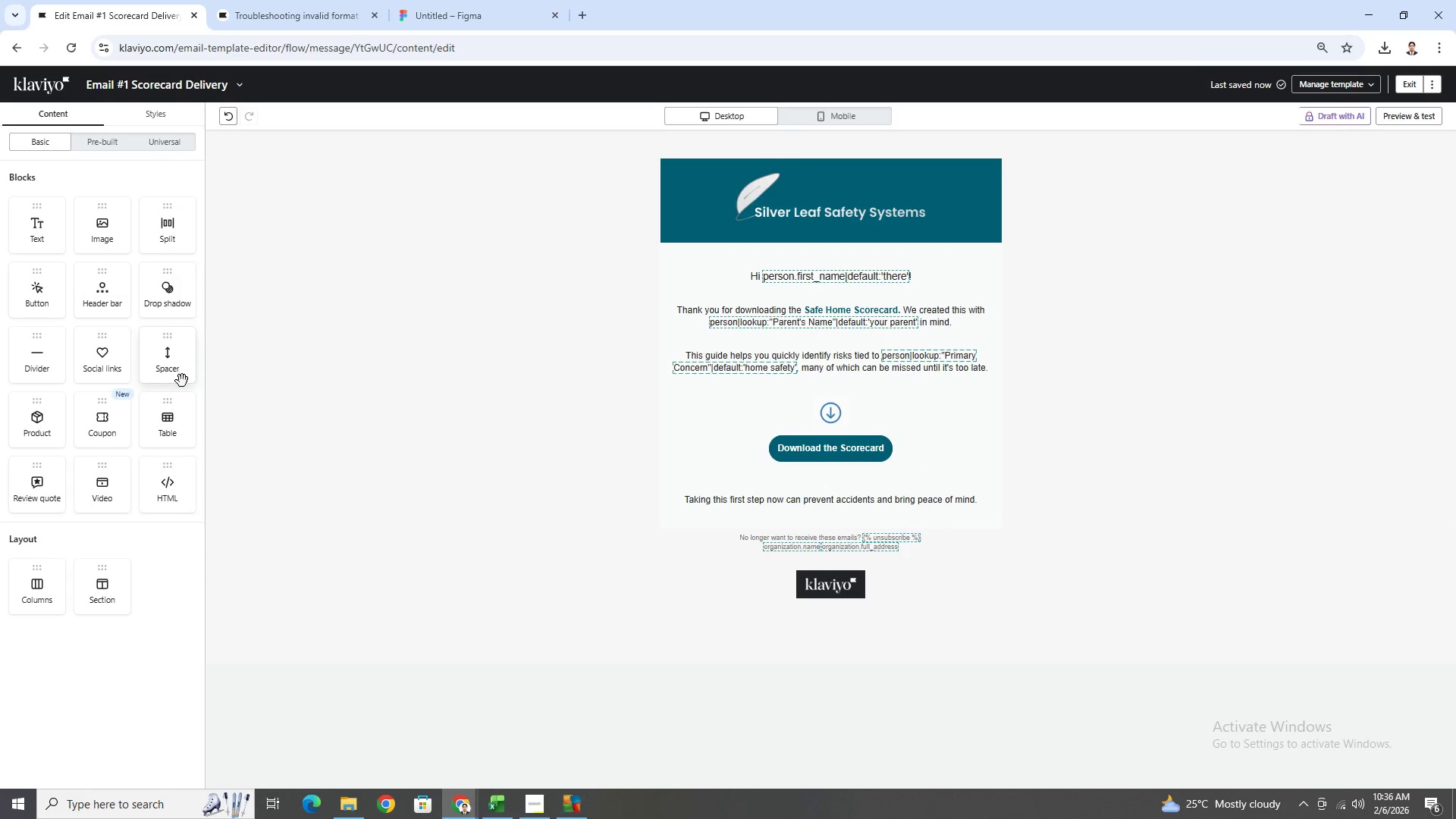 
left_click_drag(start_coordinate=[175, 364], to_coordinate=[901, 532])
 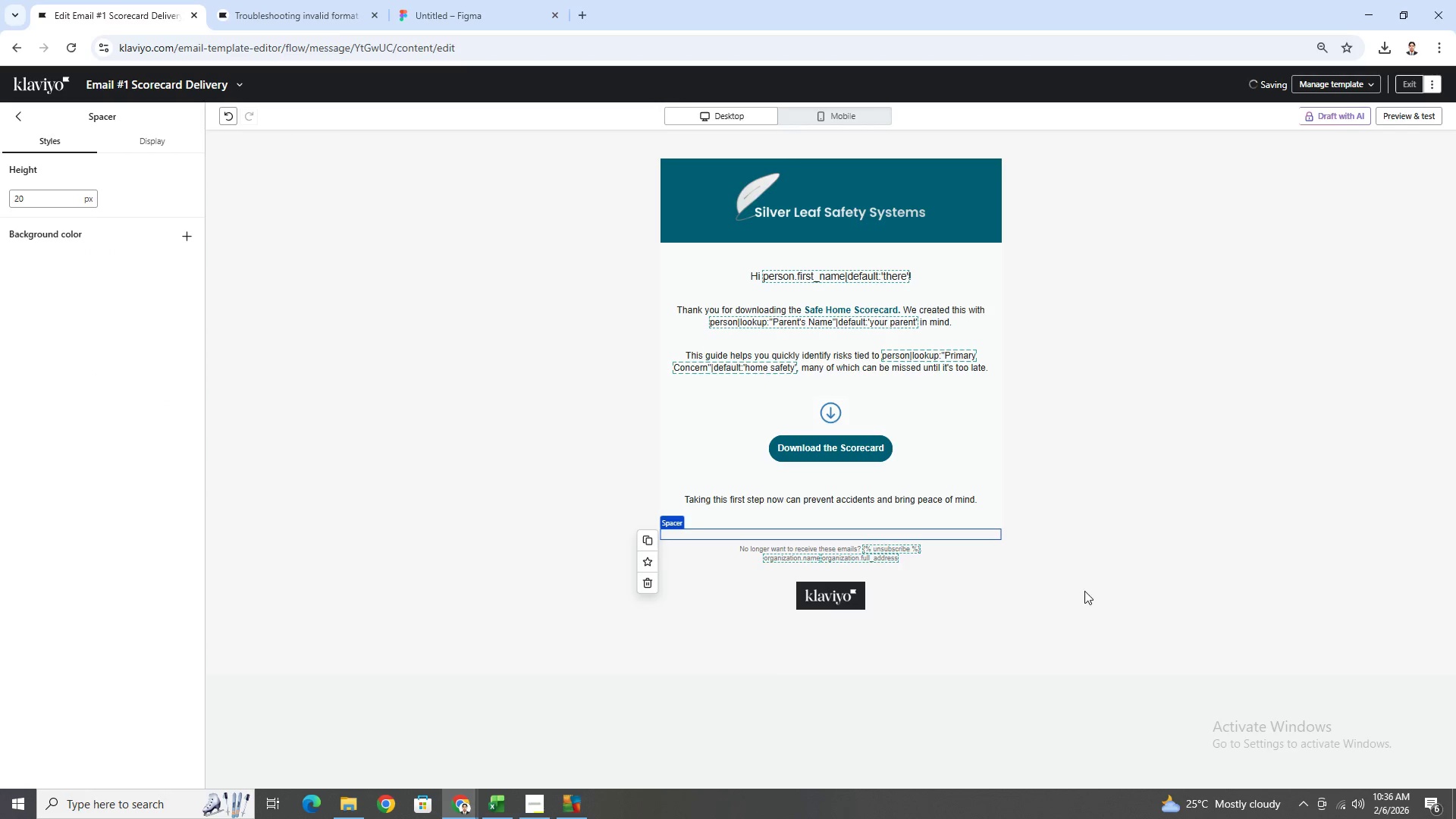 
left_click([1101, 614])
 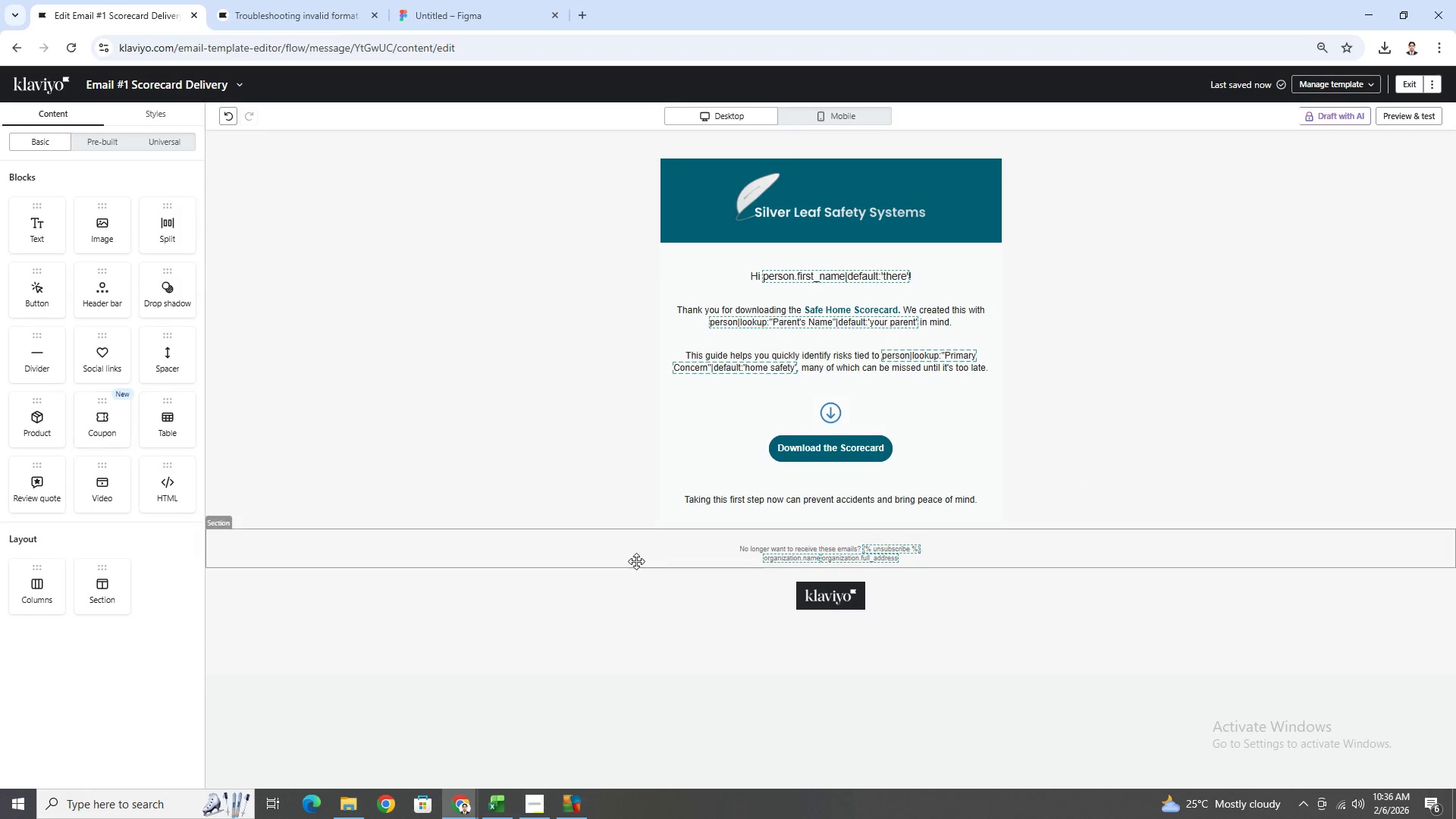 
wait(6.47)
 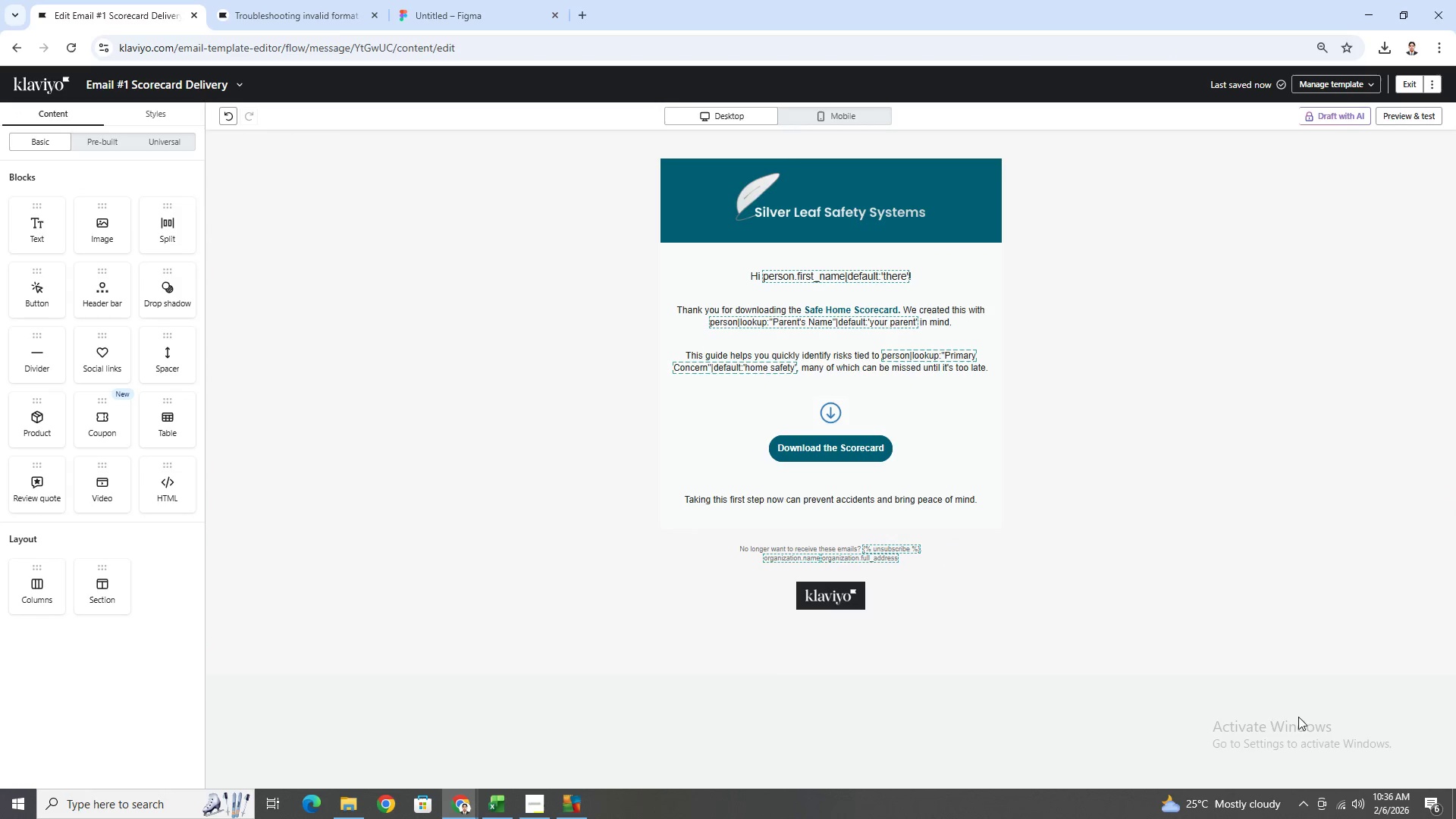 
left_click([1393, 113])
 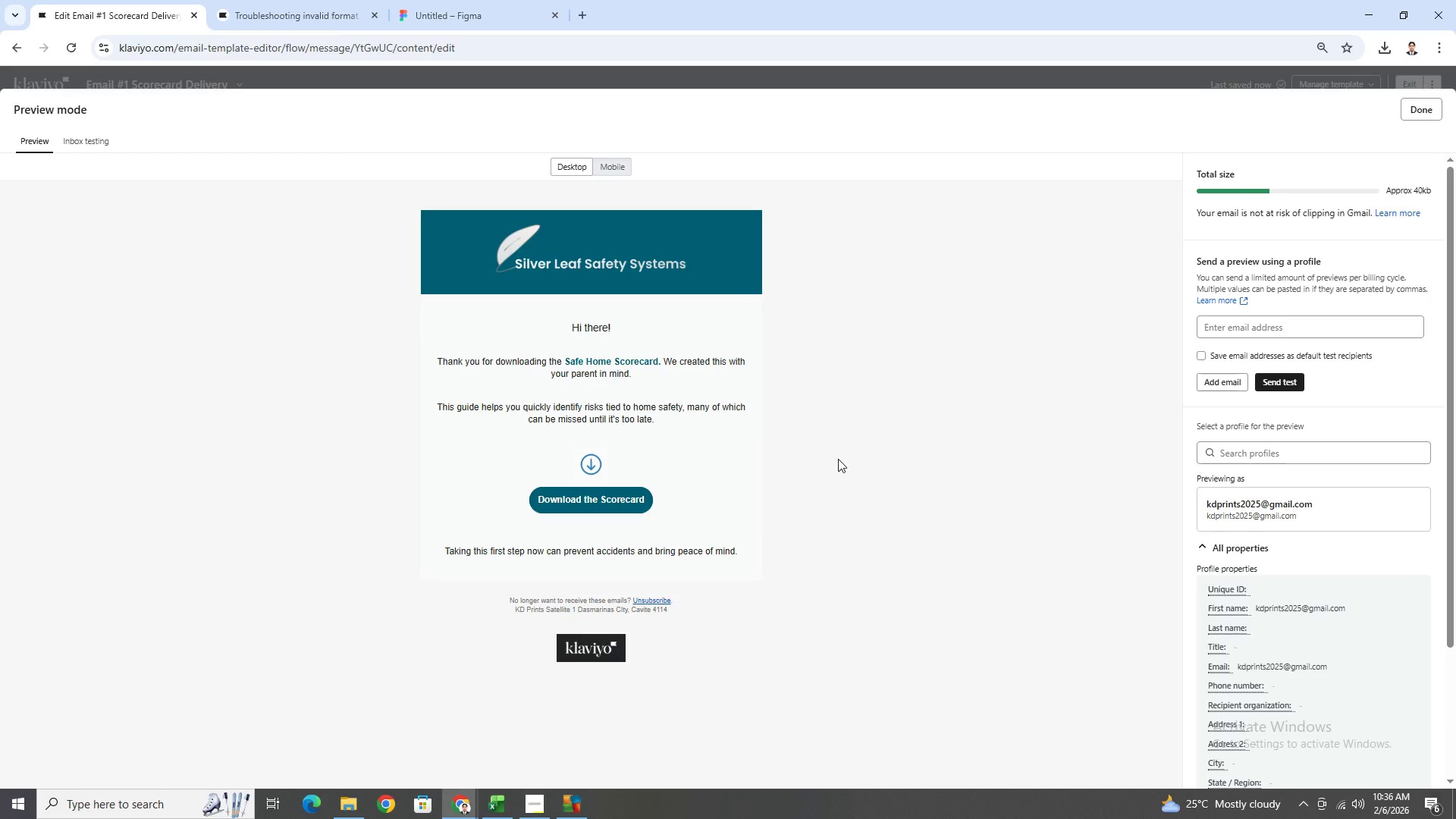 
scroll: coordinate [838, 459], scroll_direction: down, amount: 1.0
 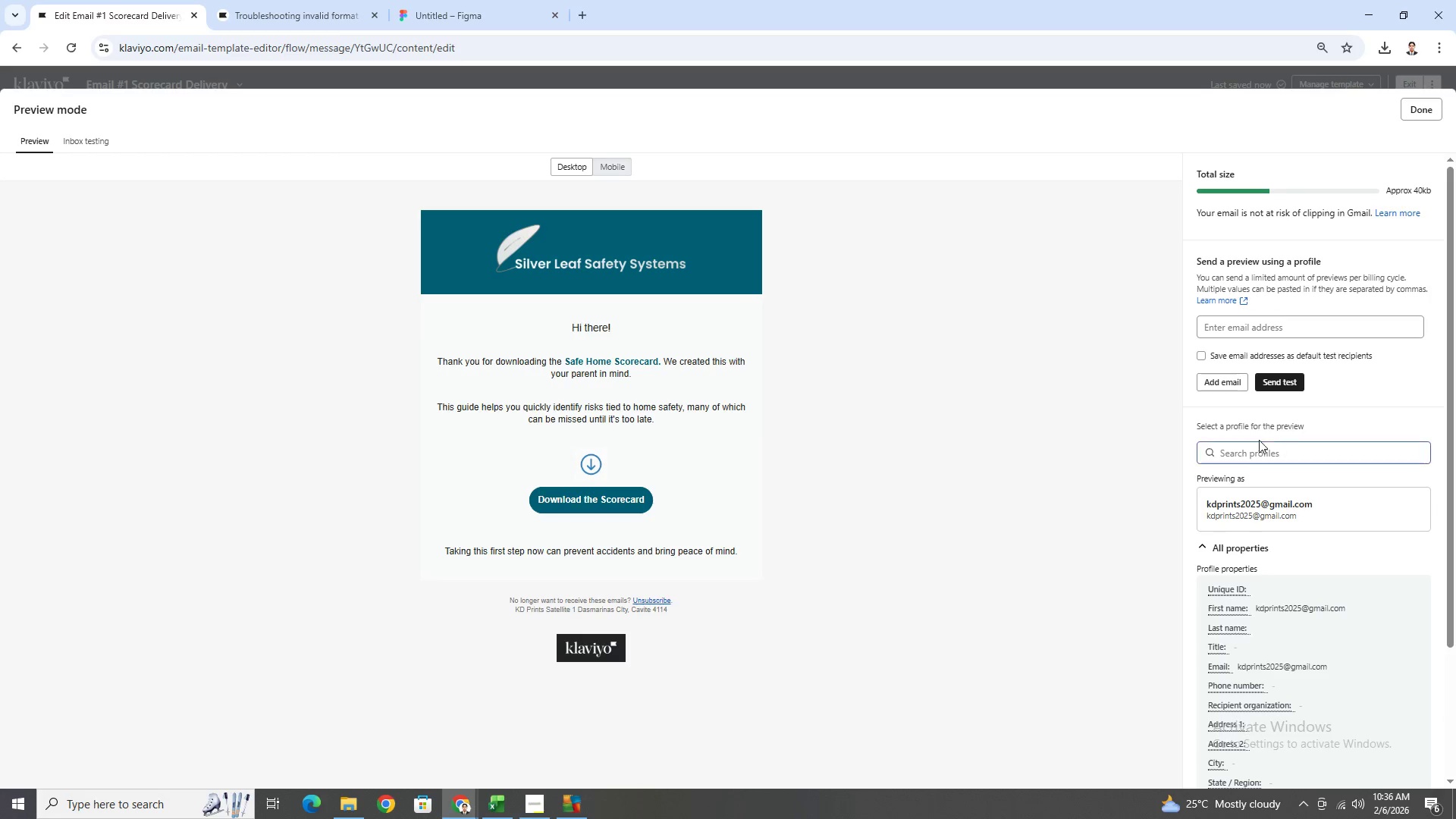 
left_click([1261, 326])
 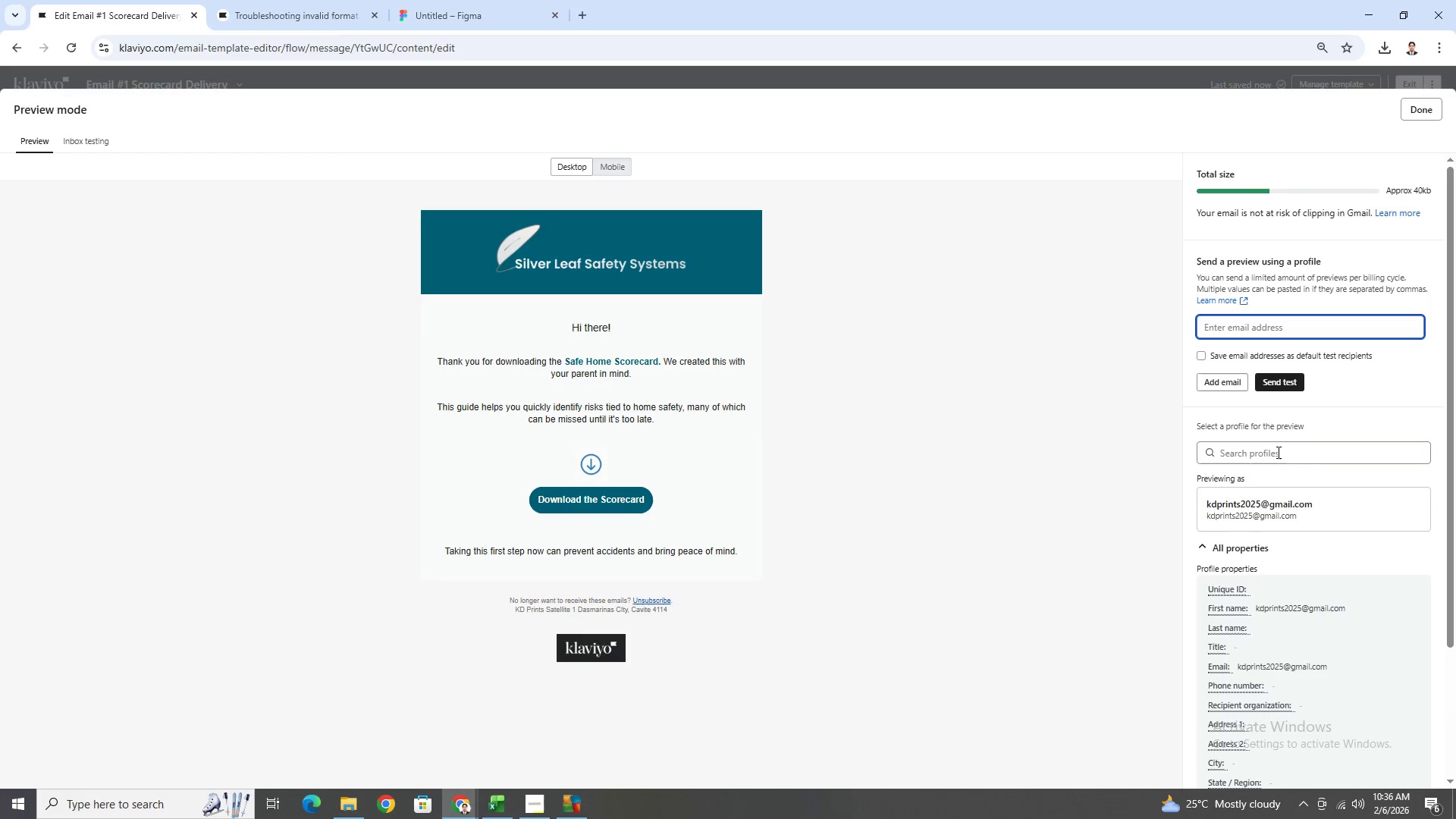 
left_click([1276, 454])
 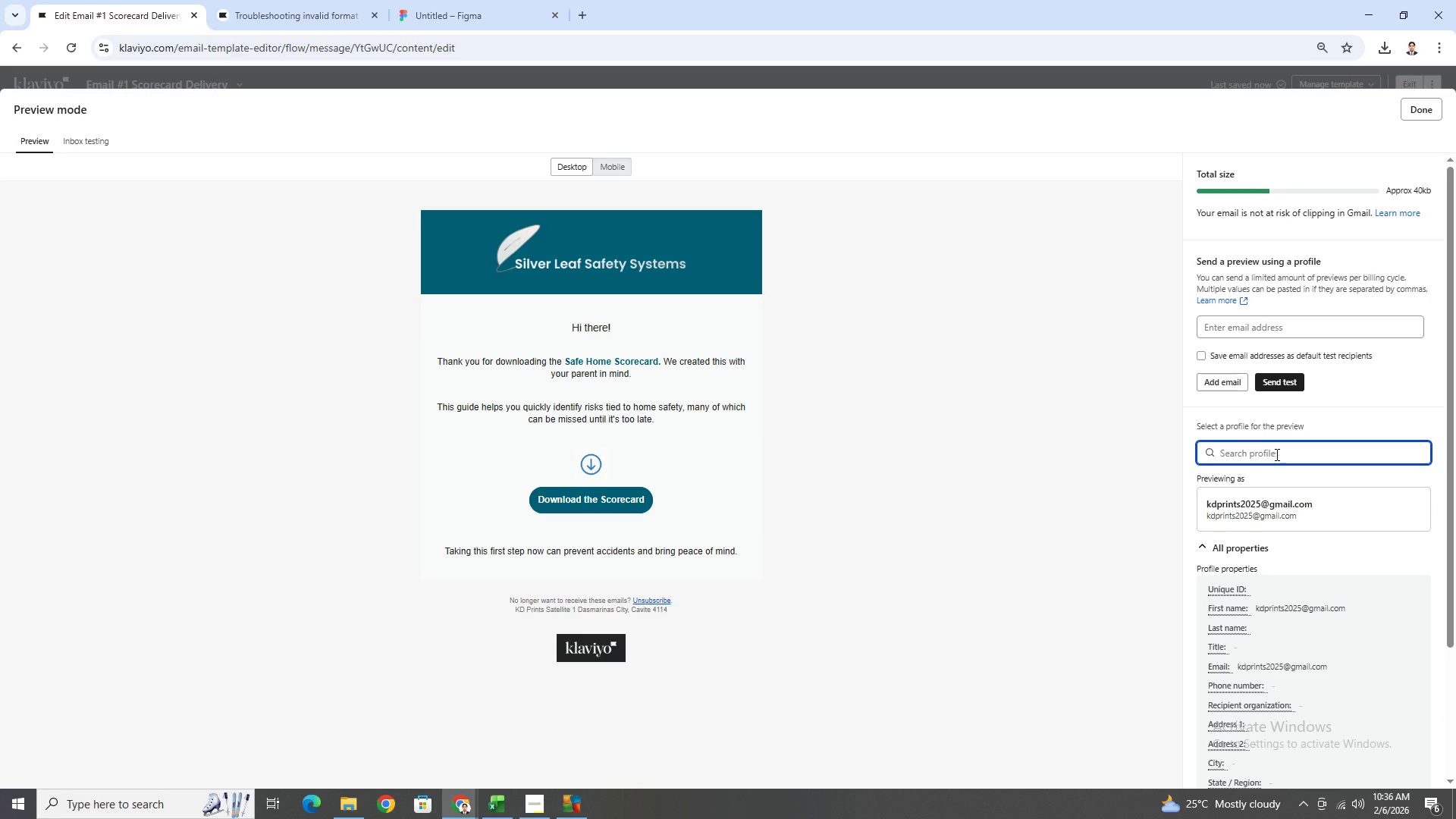 
double_click([1276, 454])
 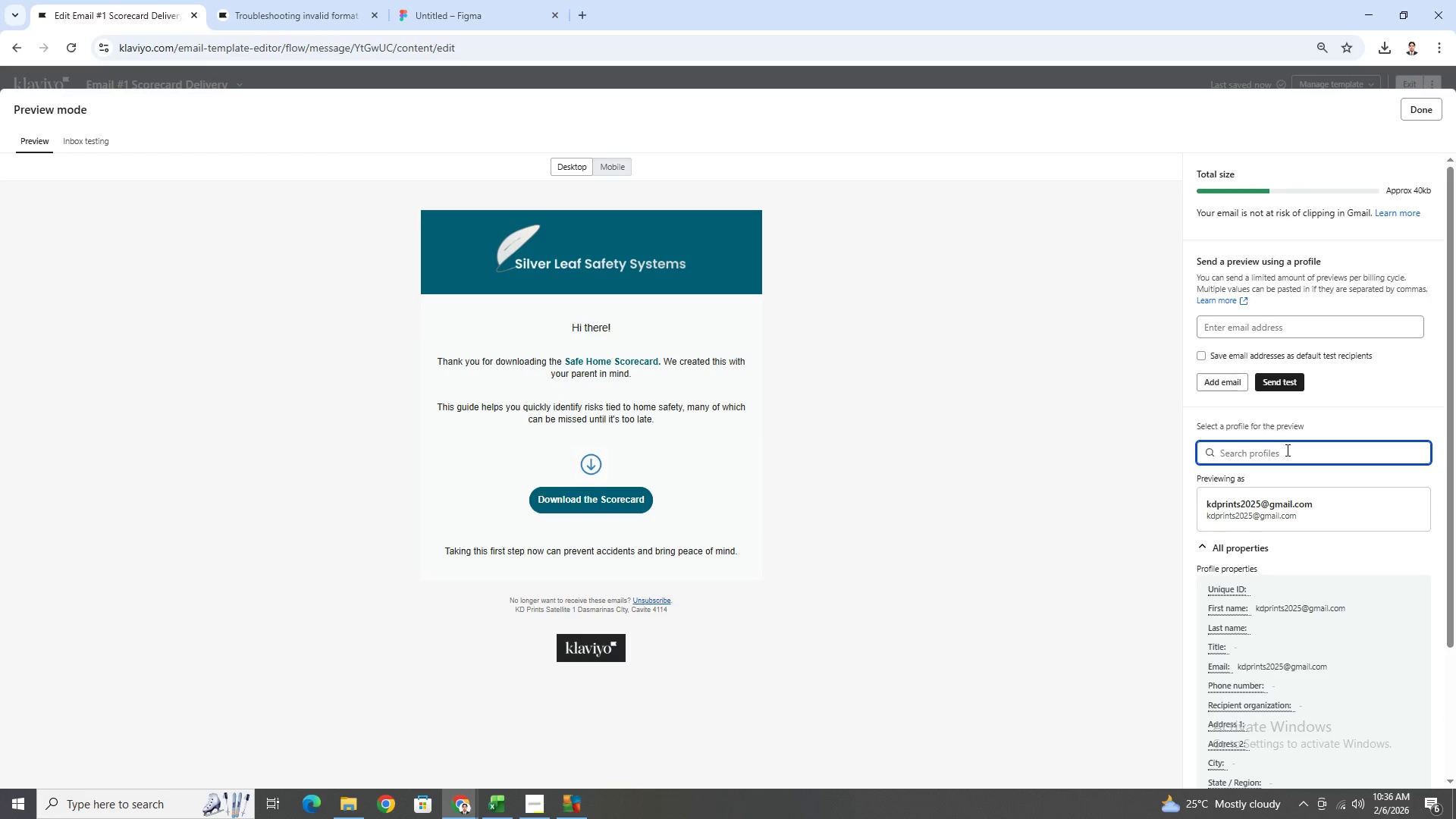 
type(mark)
 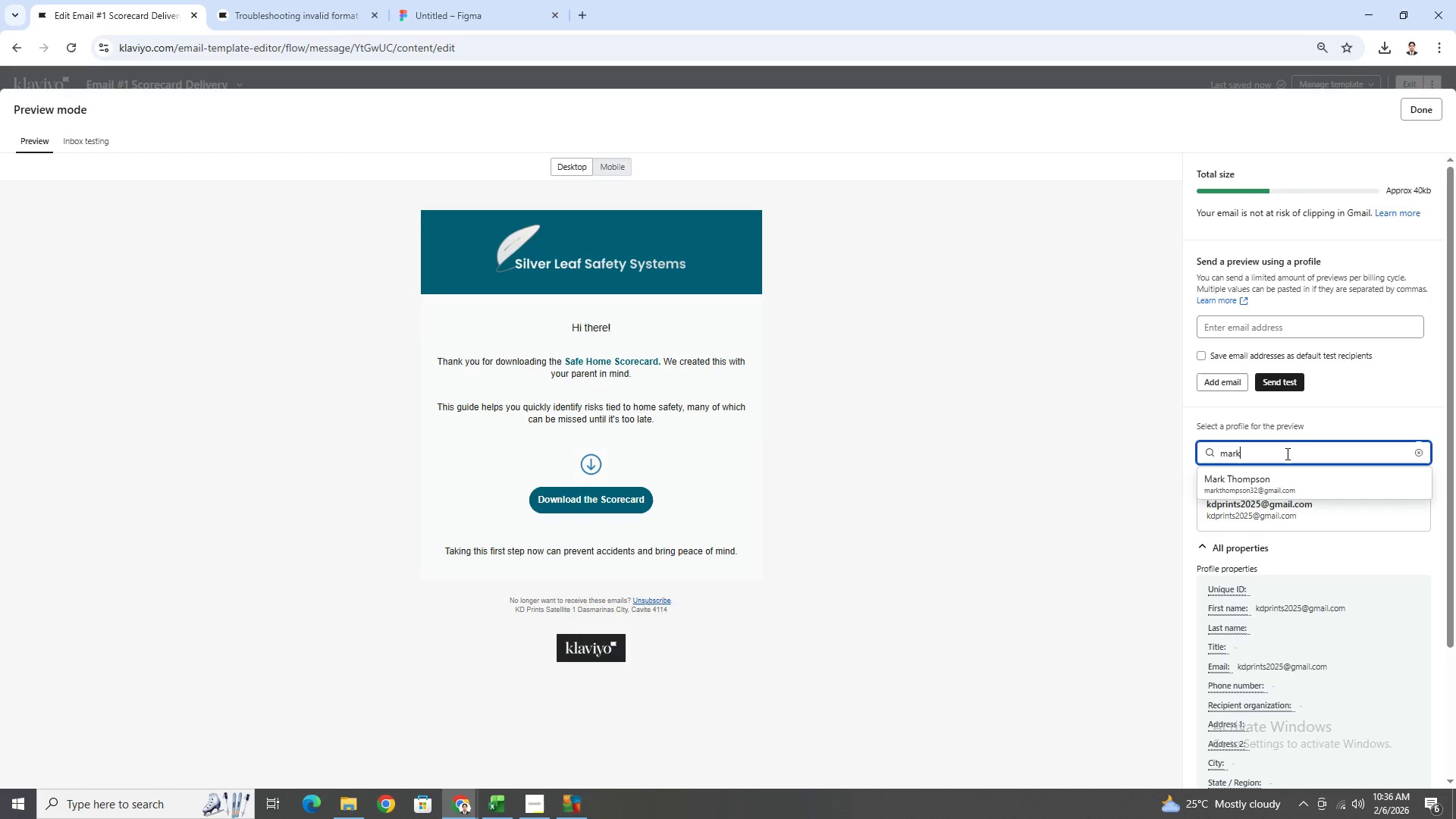 
left_click([1297, 475])
 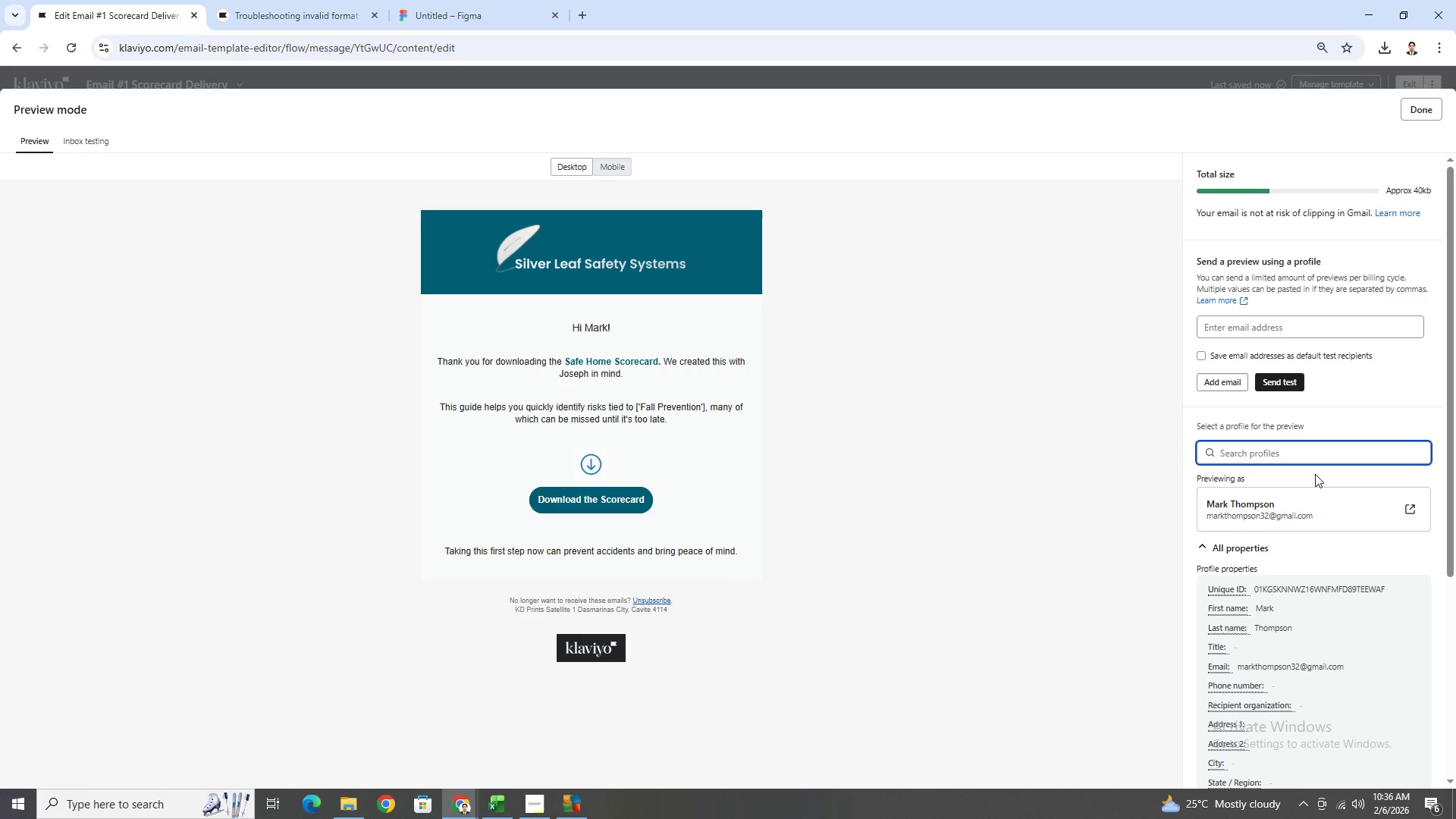 
wait(7.09)
 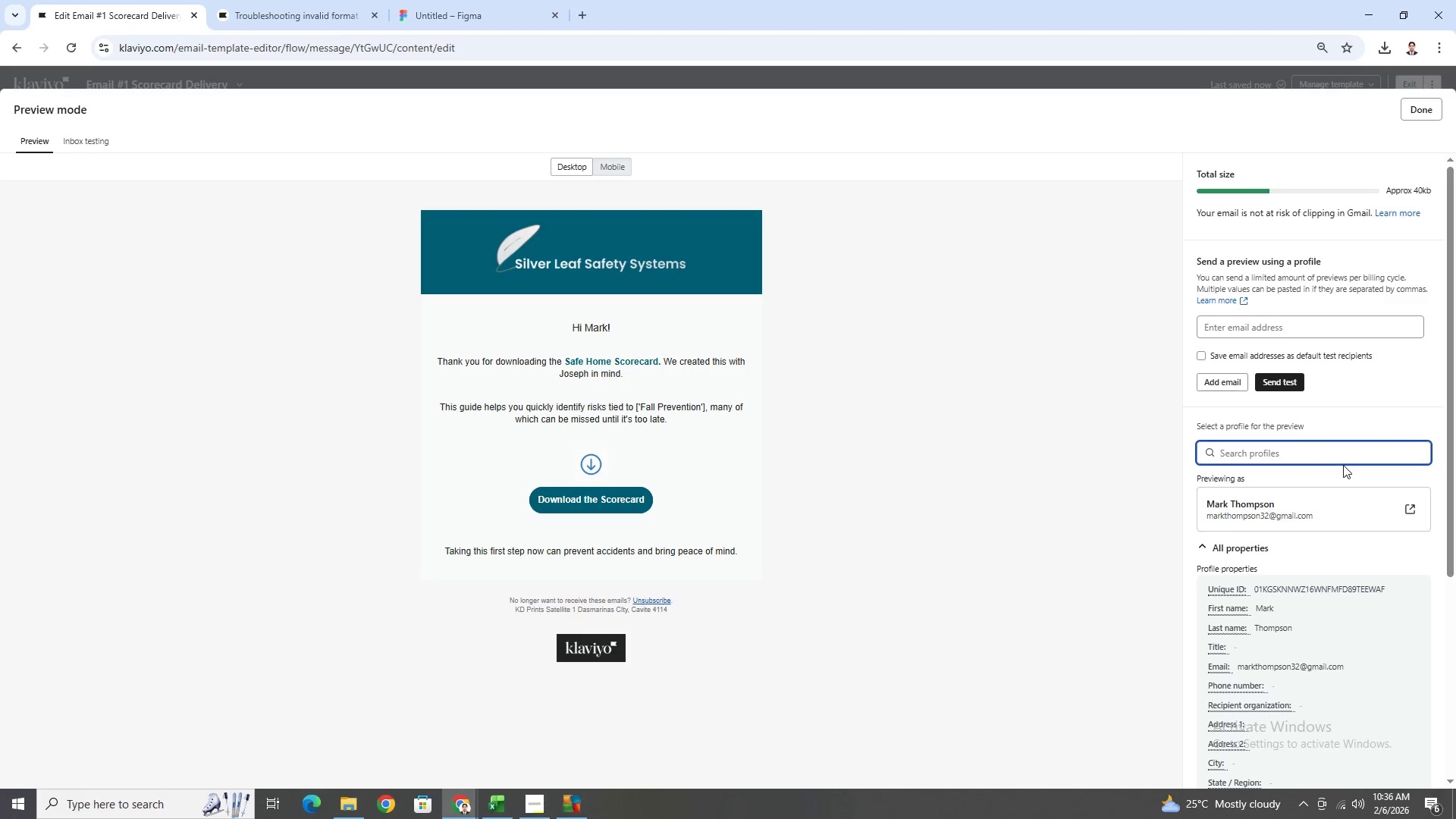 
left_click([604, 174])
 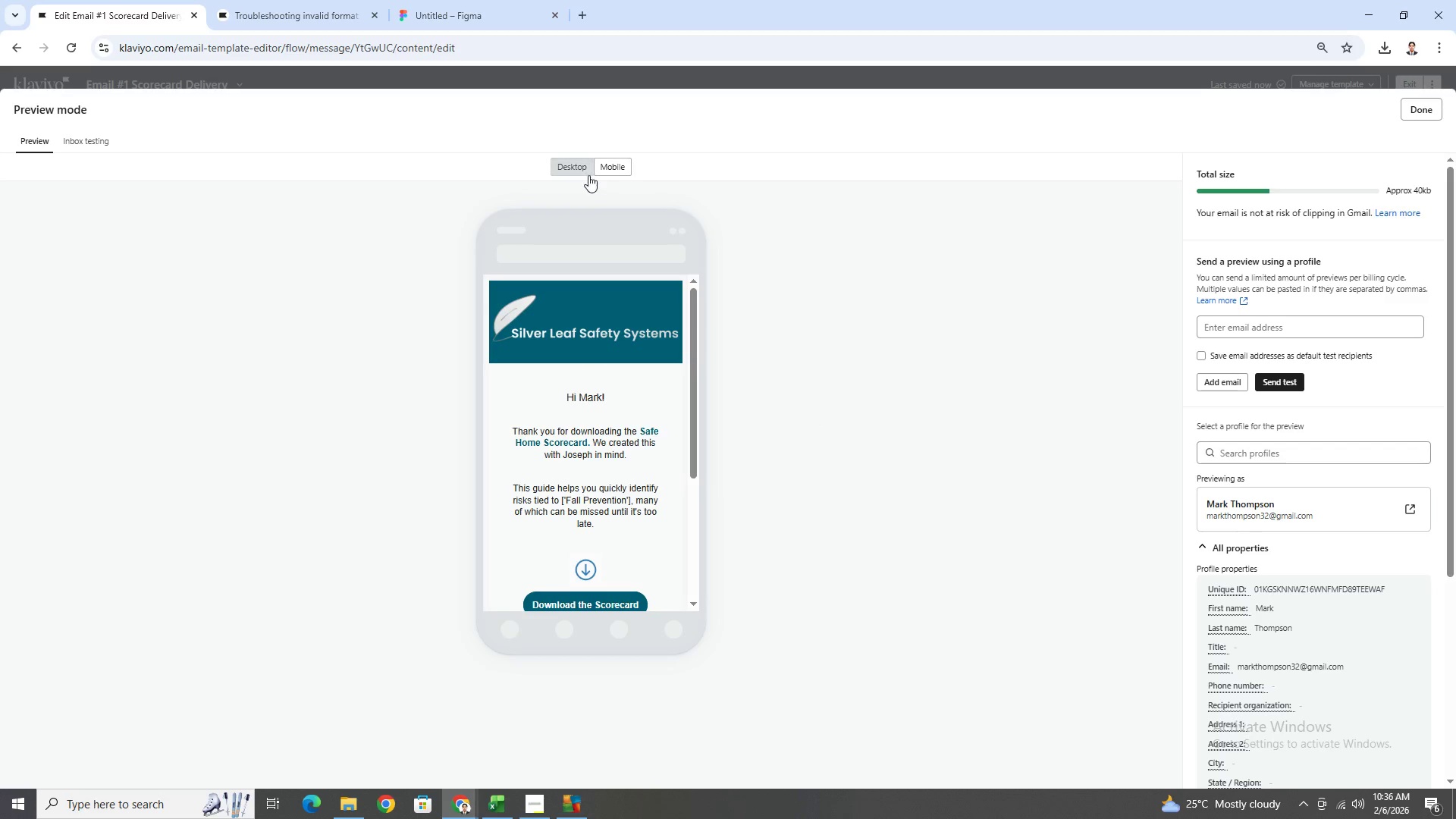 
left_click([576, 169])
 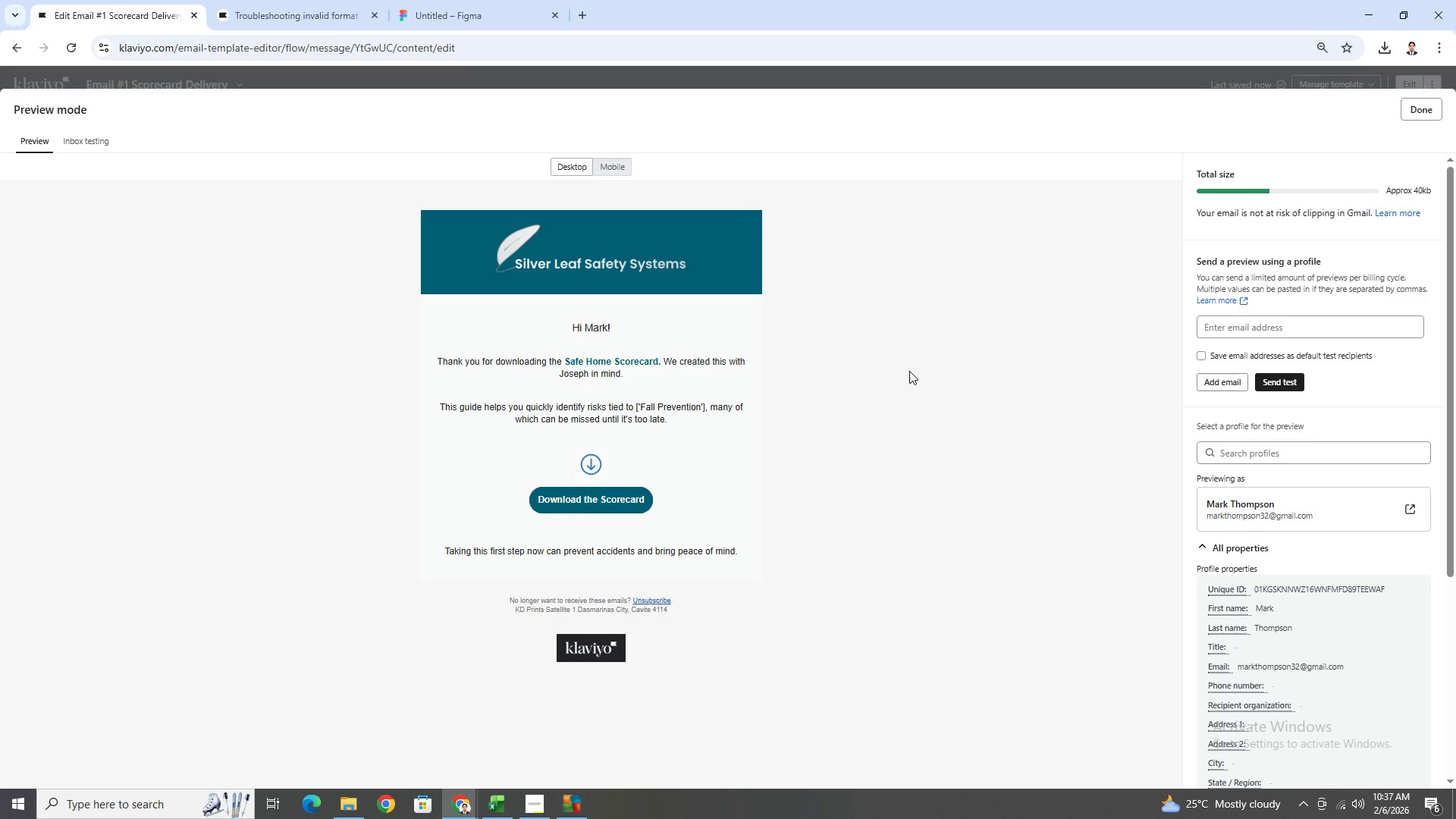 
wait(26.03)
 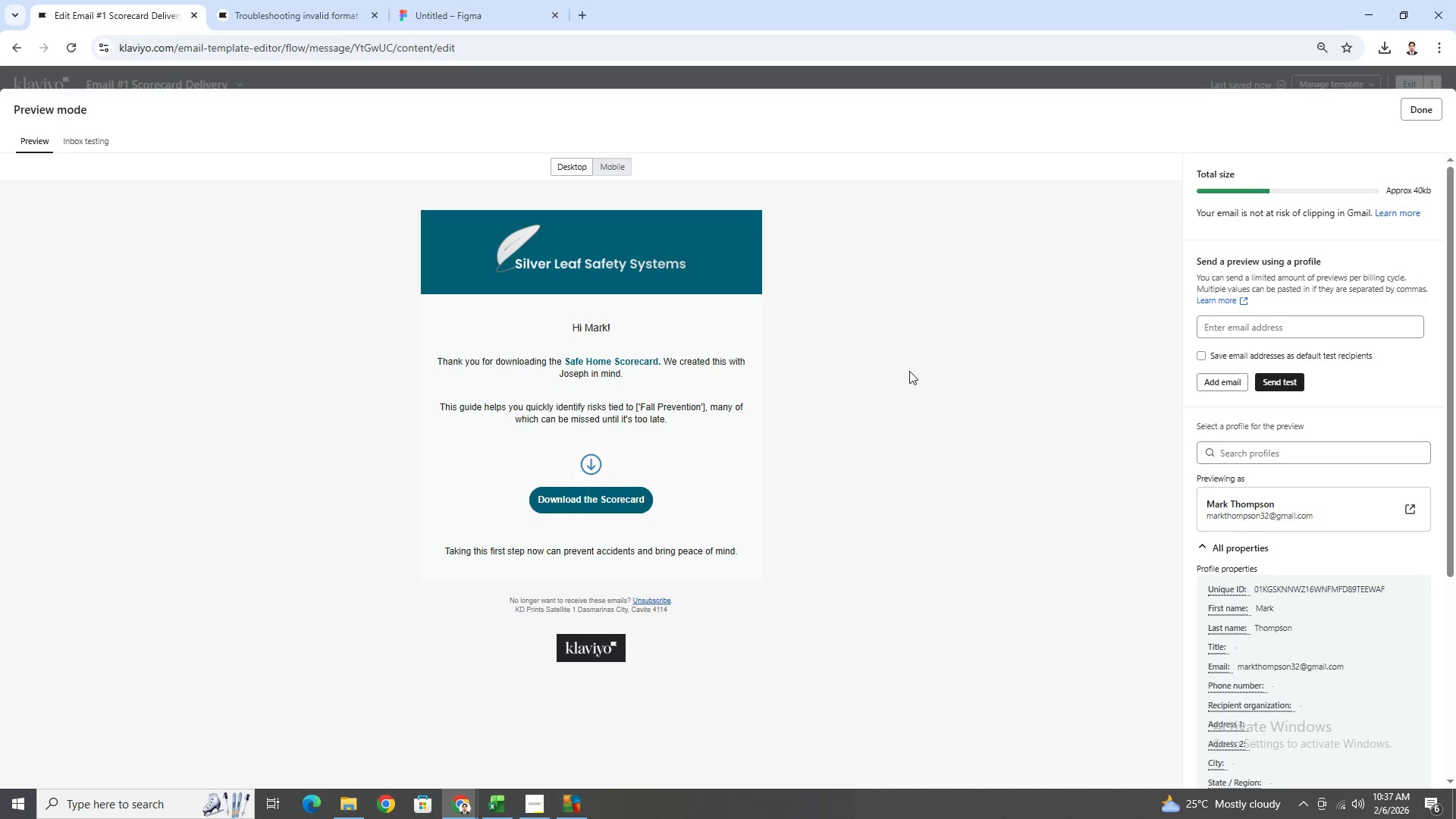 
scroll: coordinate [1372, 659], scroll_direction: down, amount: 5.0
 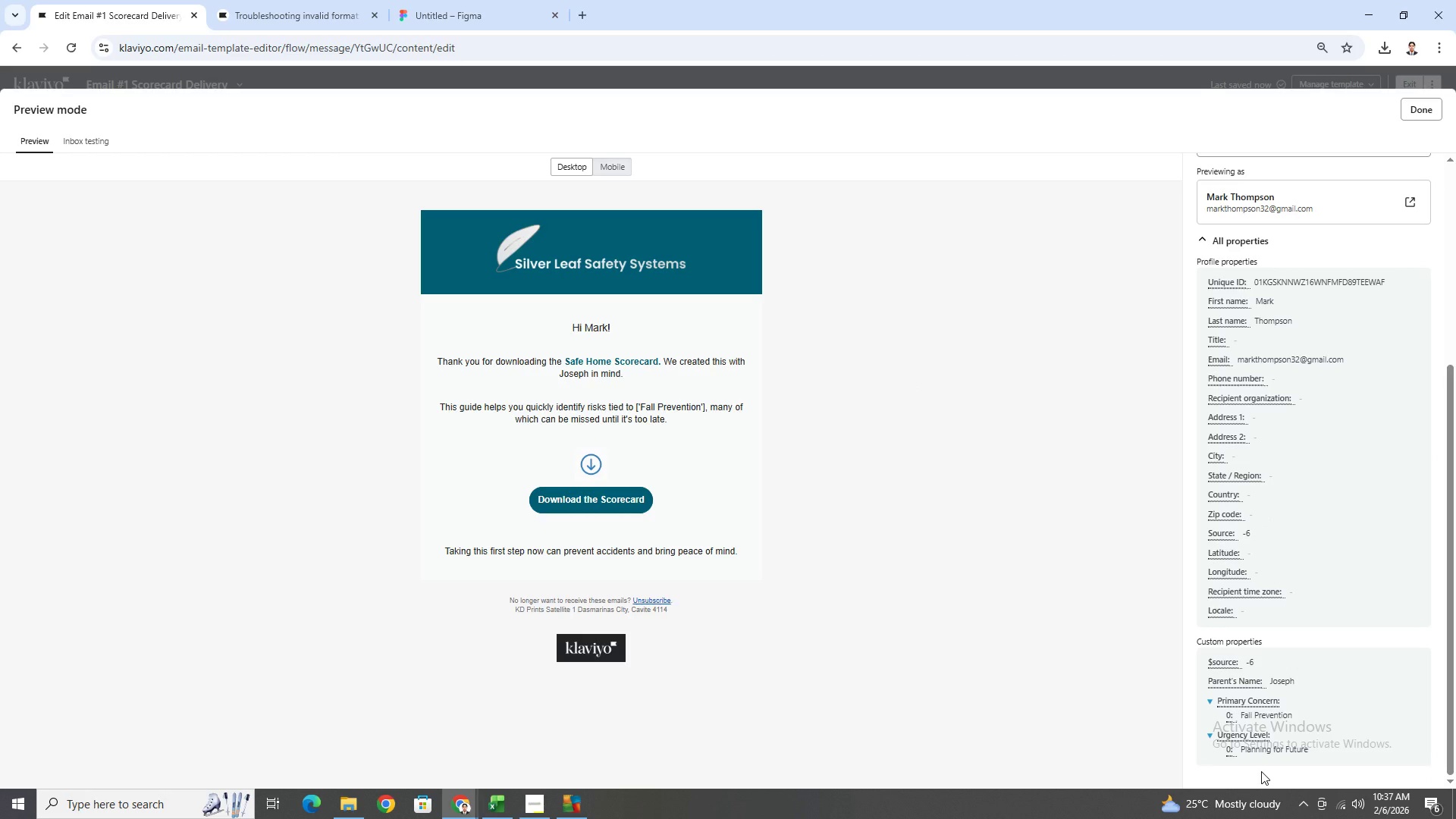 
wait(6.14)
 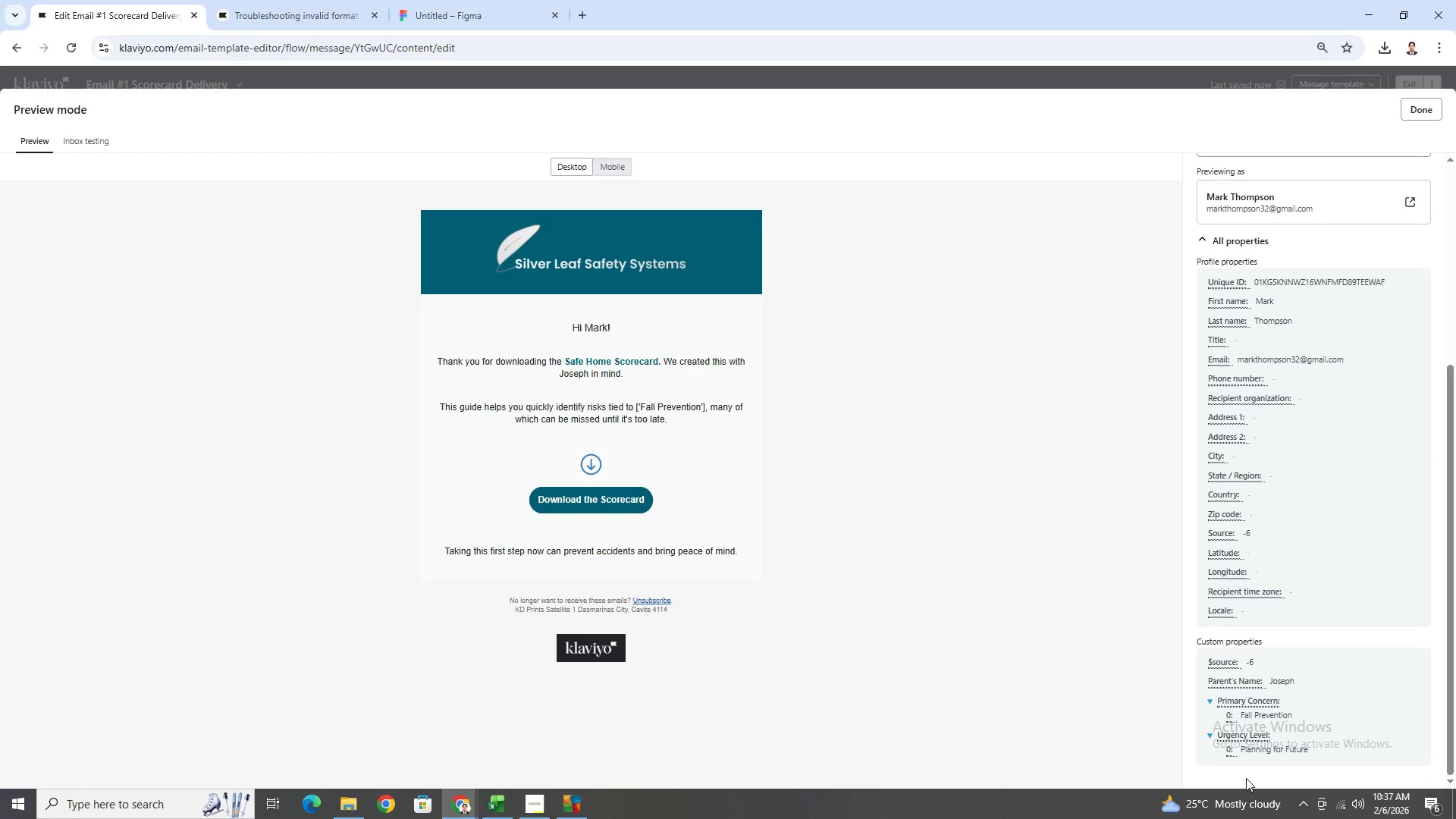 
scroll: coordinate [1288, 676], scroll_direction: up, amount: 4.0
 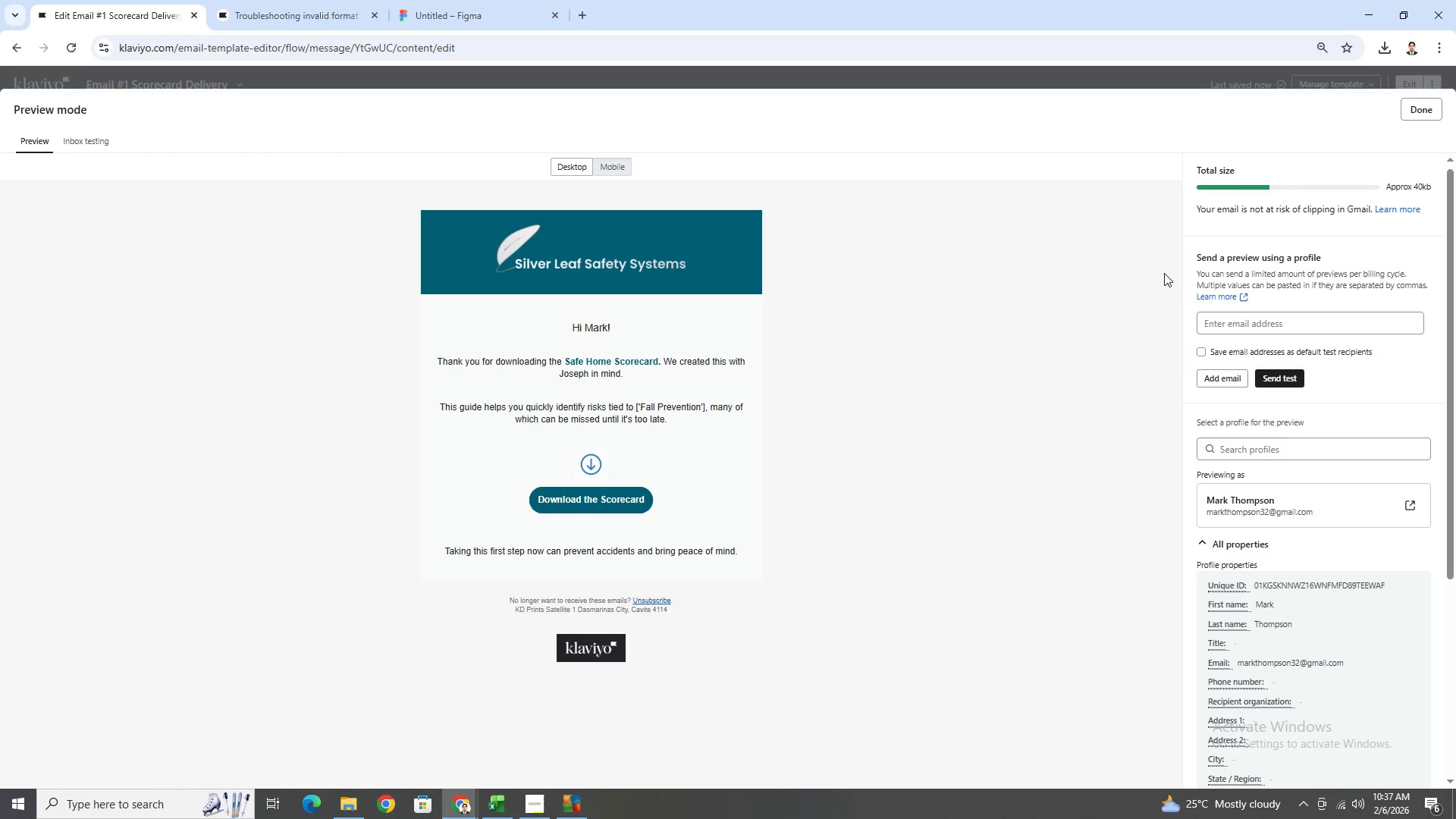 
left_click([1436, 112])
 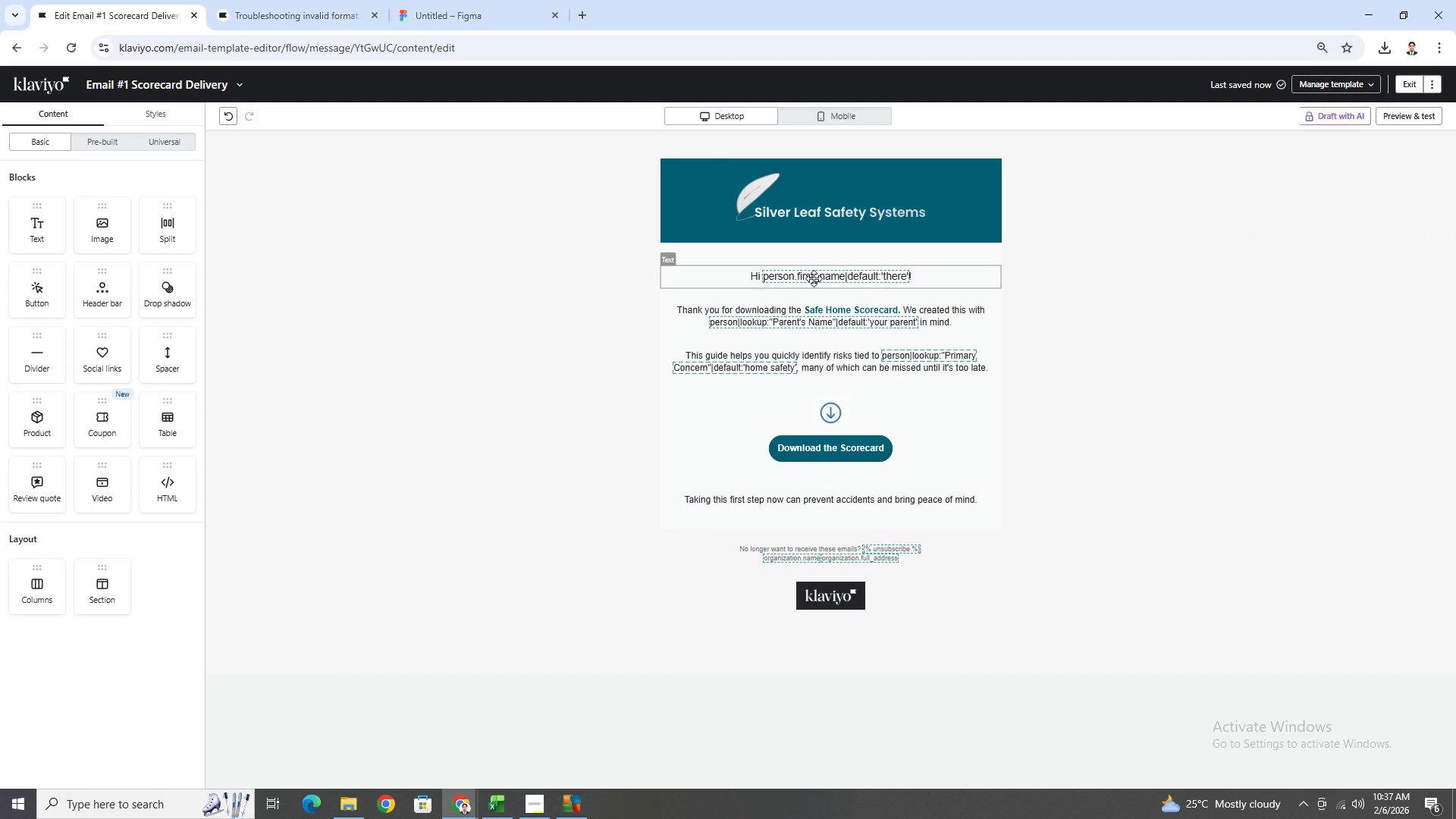 
double_click([814, 278])
 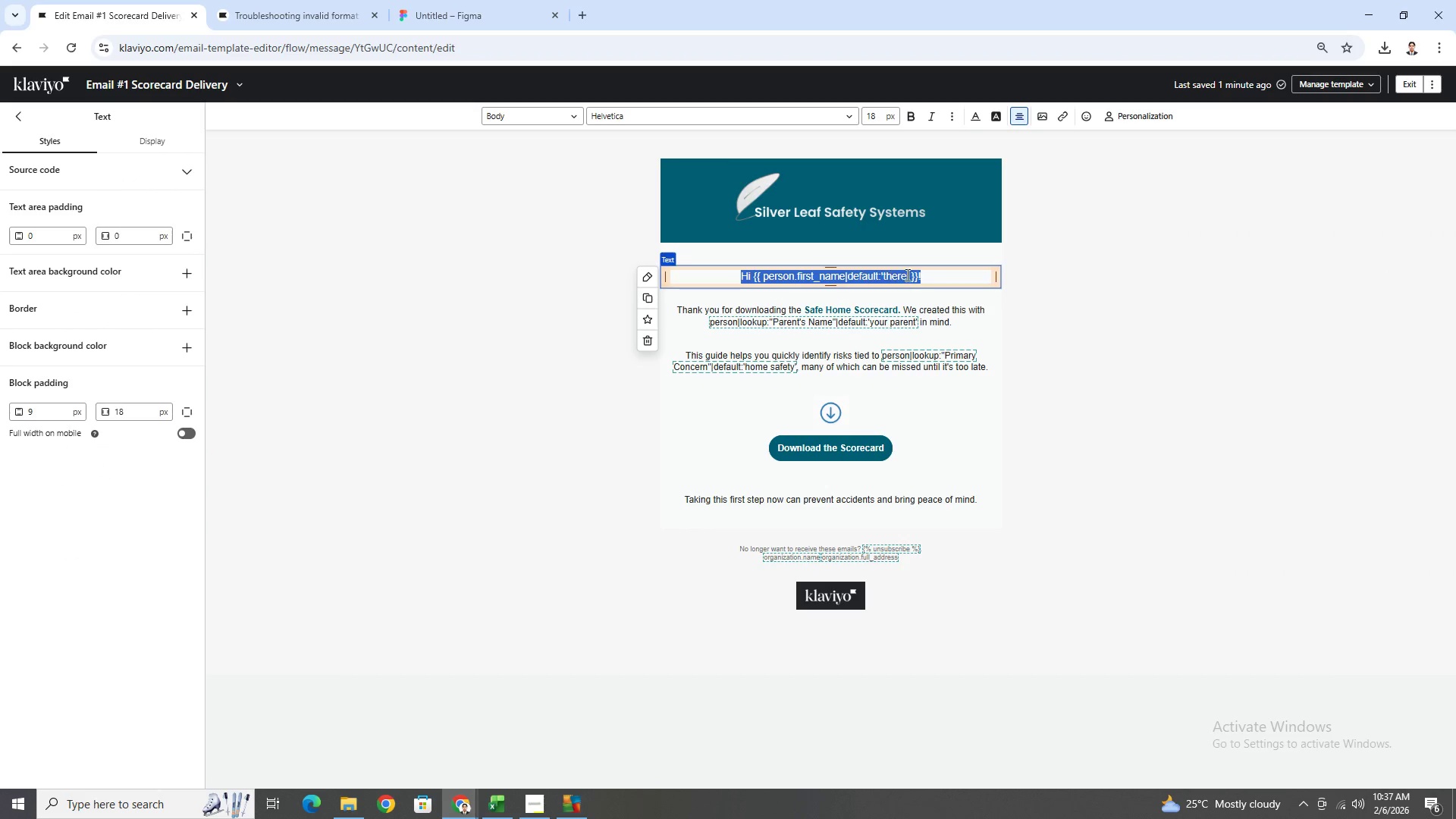 
left_click([922, 275])
 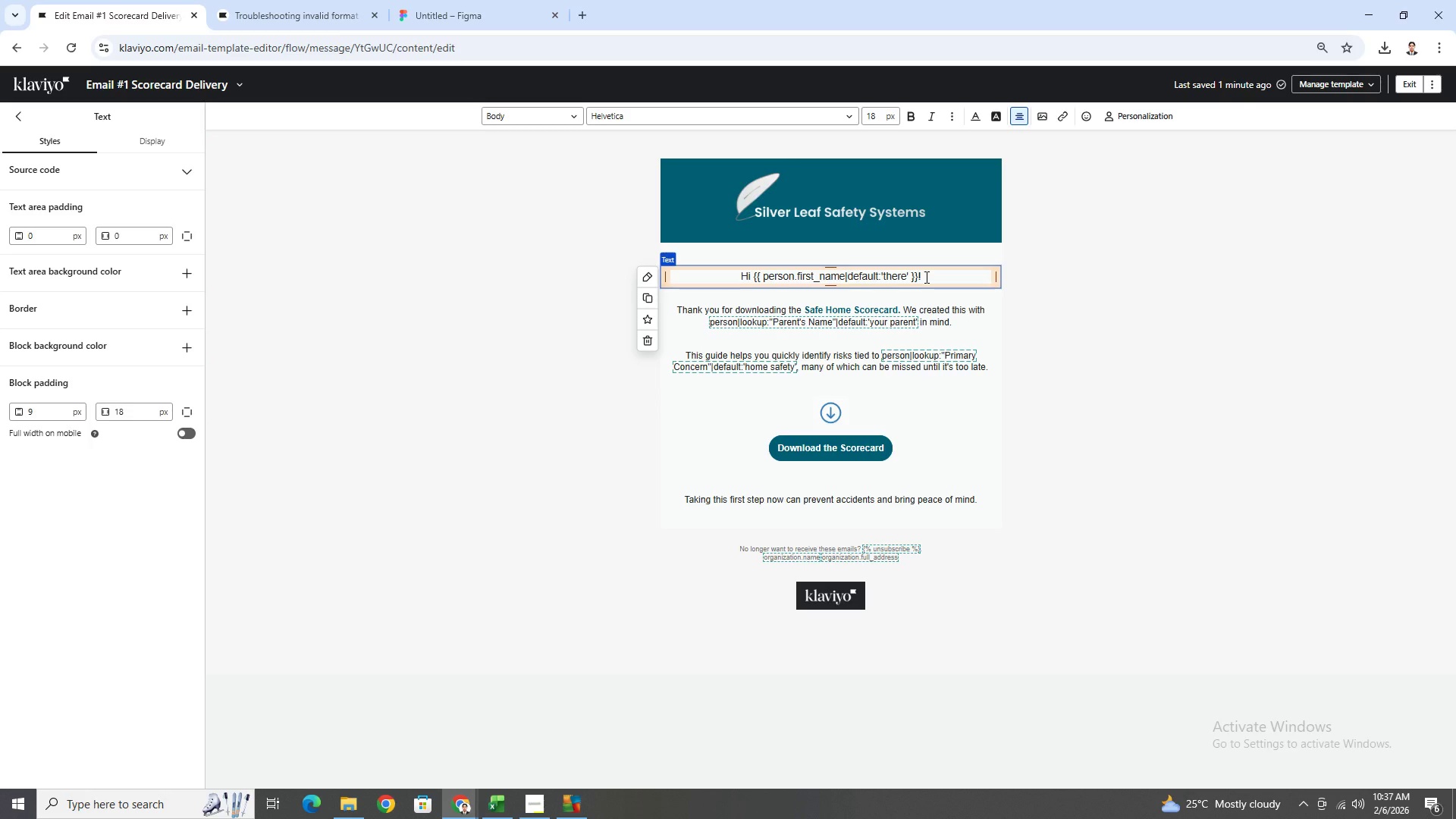 
left_click_drag(start_coordinate=[925, 277], to_coordinate=[753, 280])
 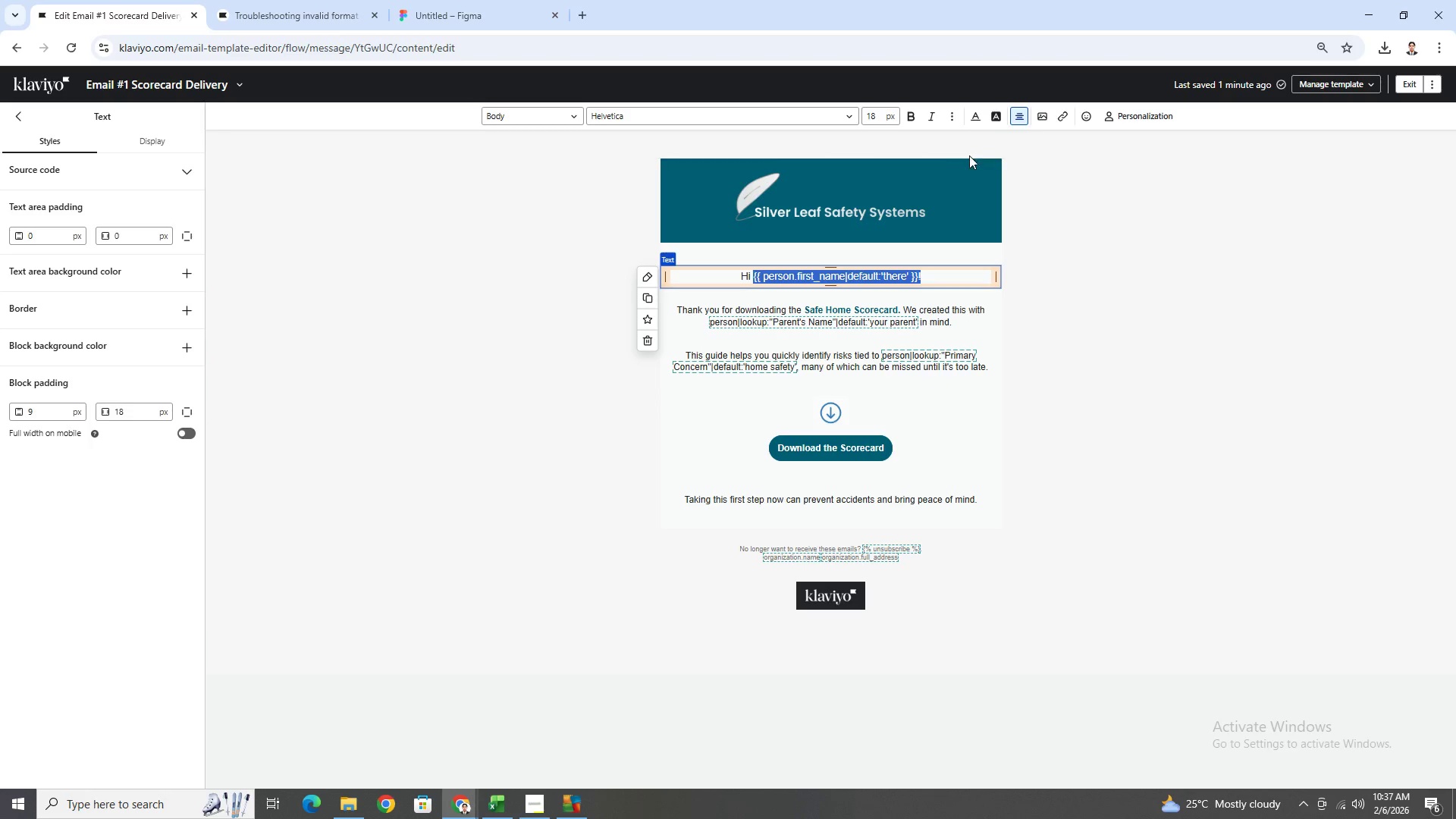 
left_click([915, 114])
 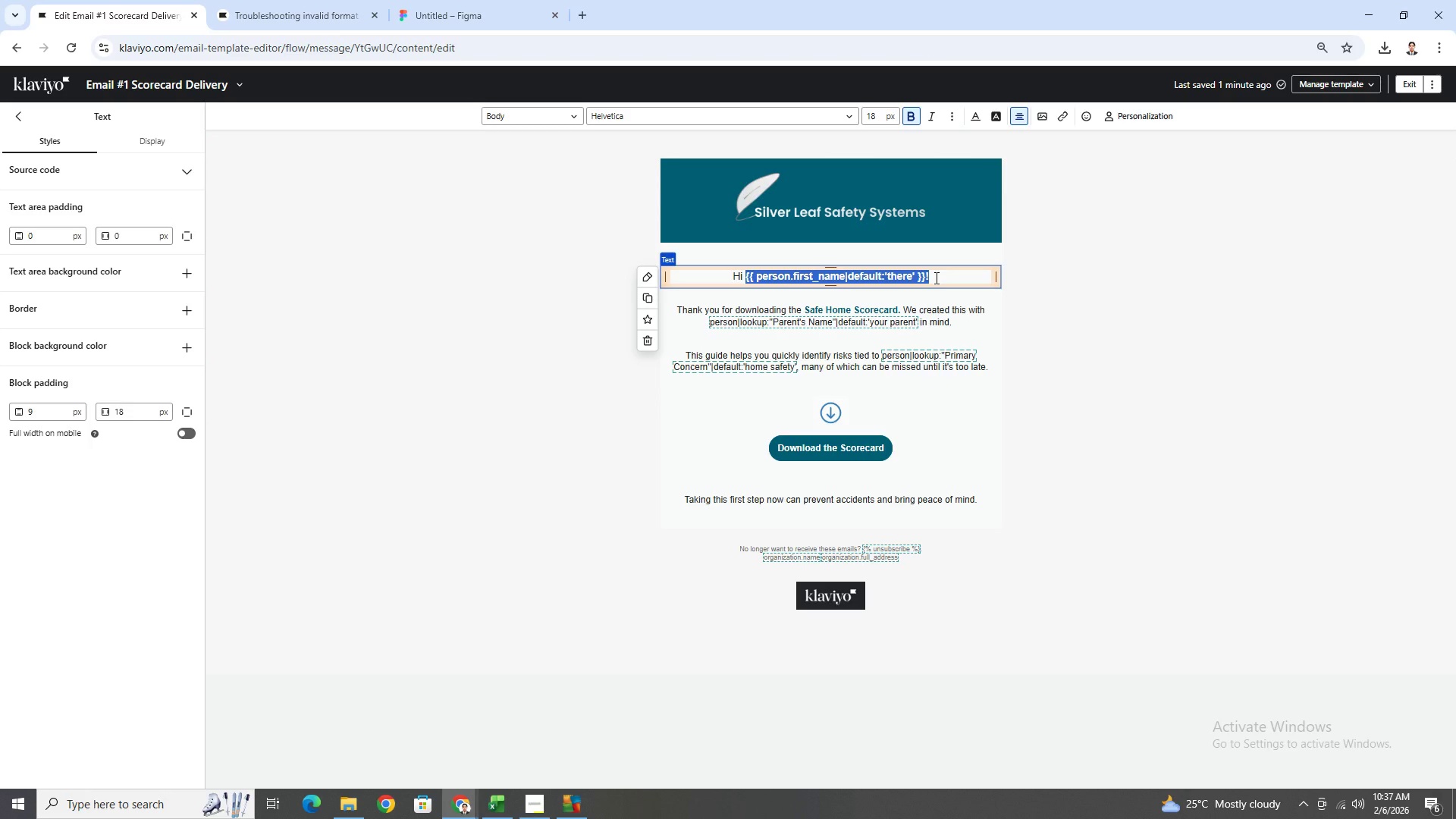 
wait(9.62)
 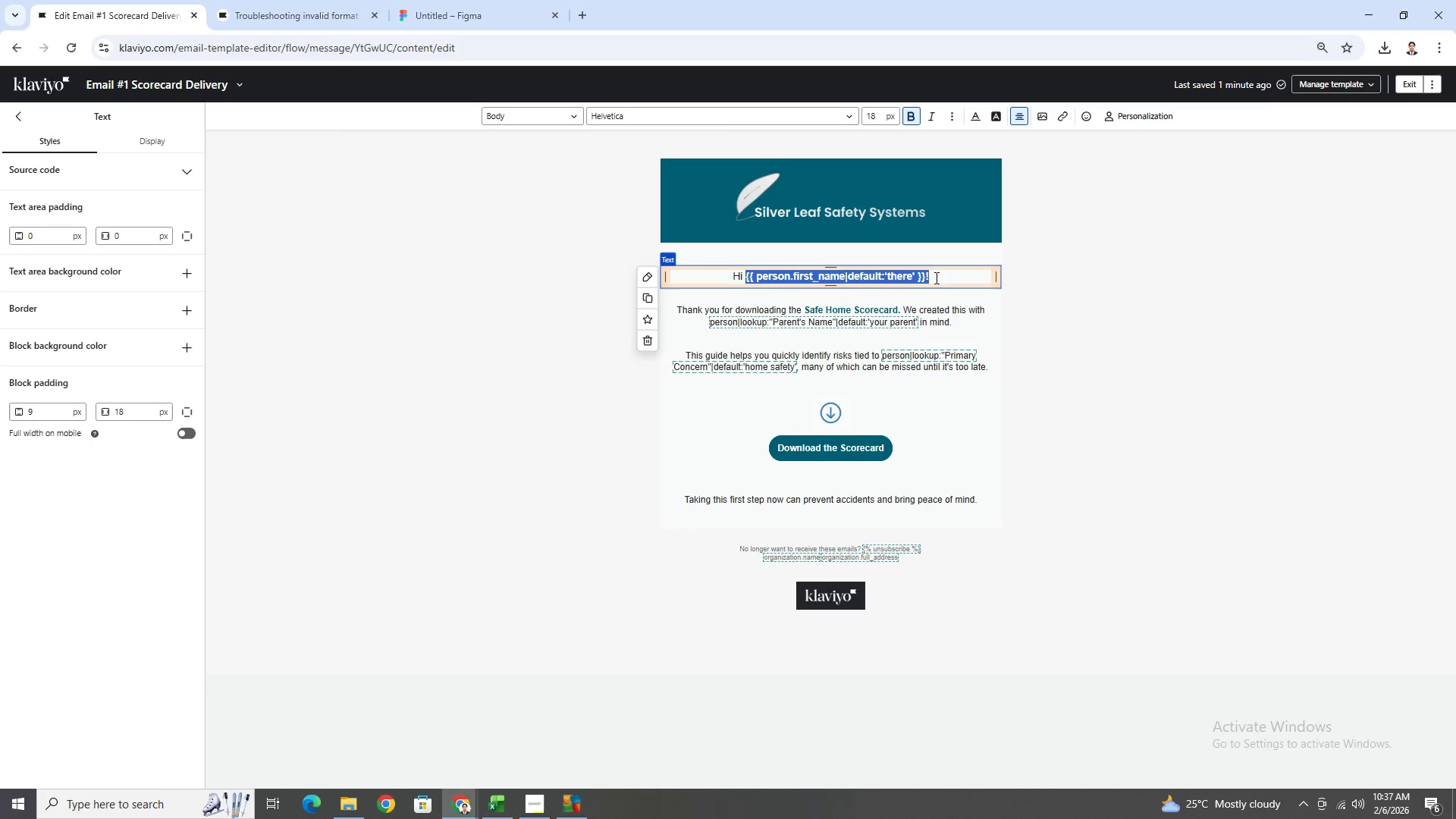 
key(Control+A)
 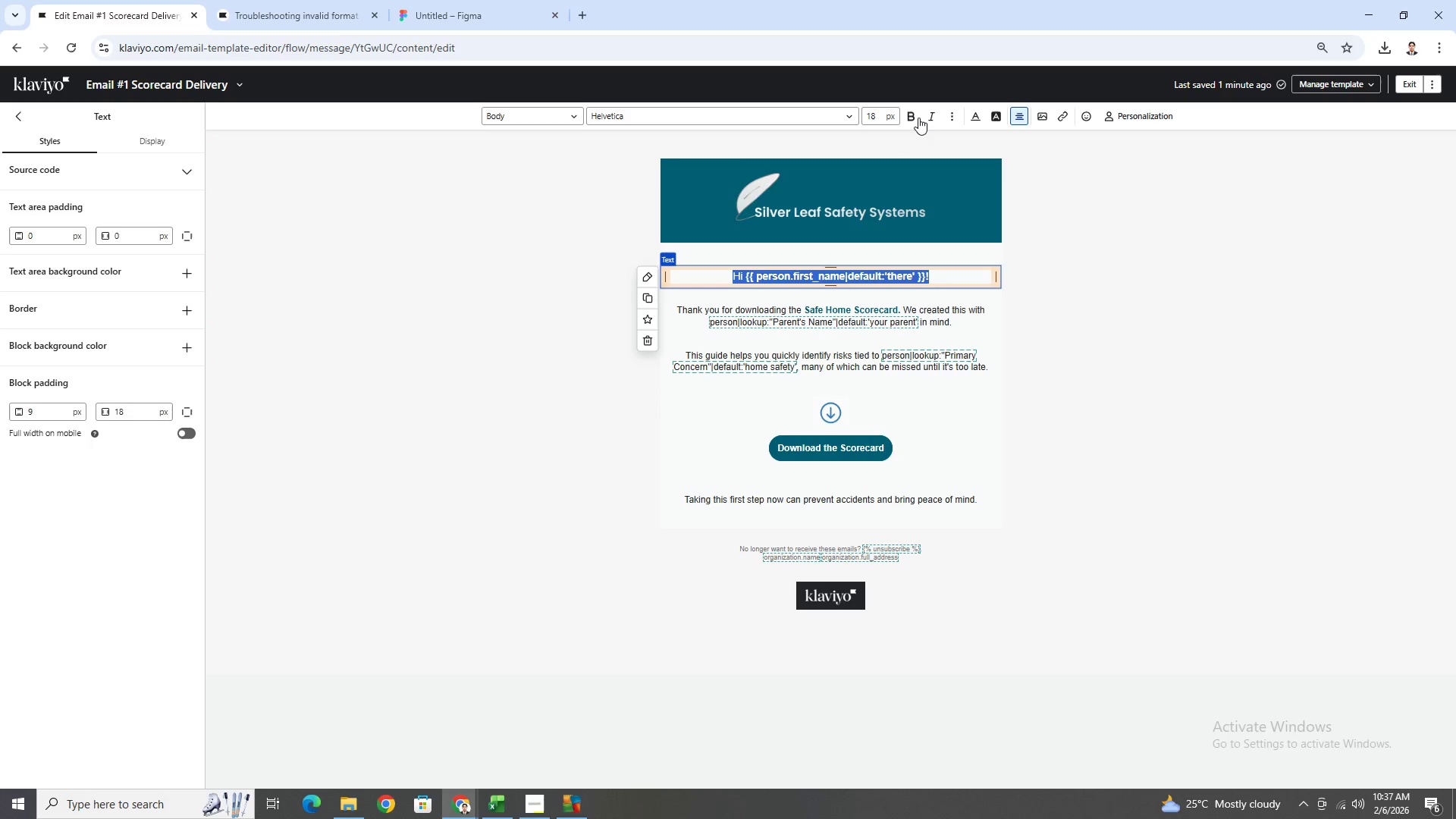 
left_click([915, 115])
 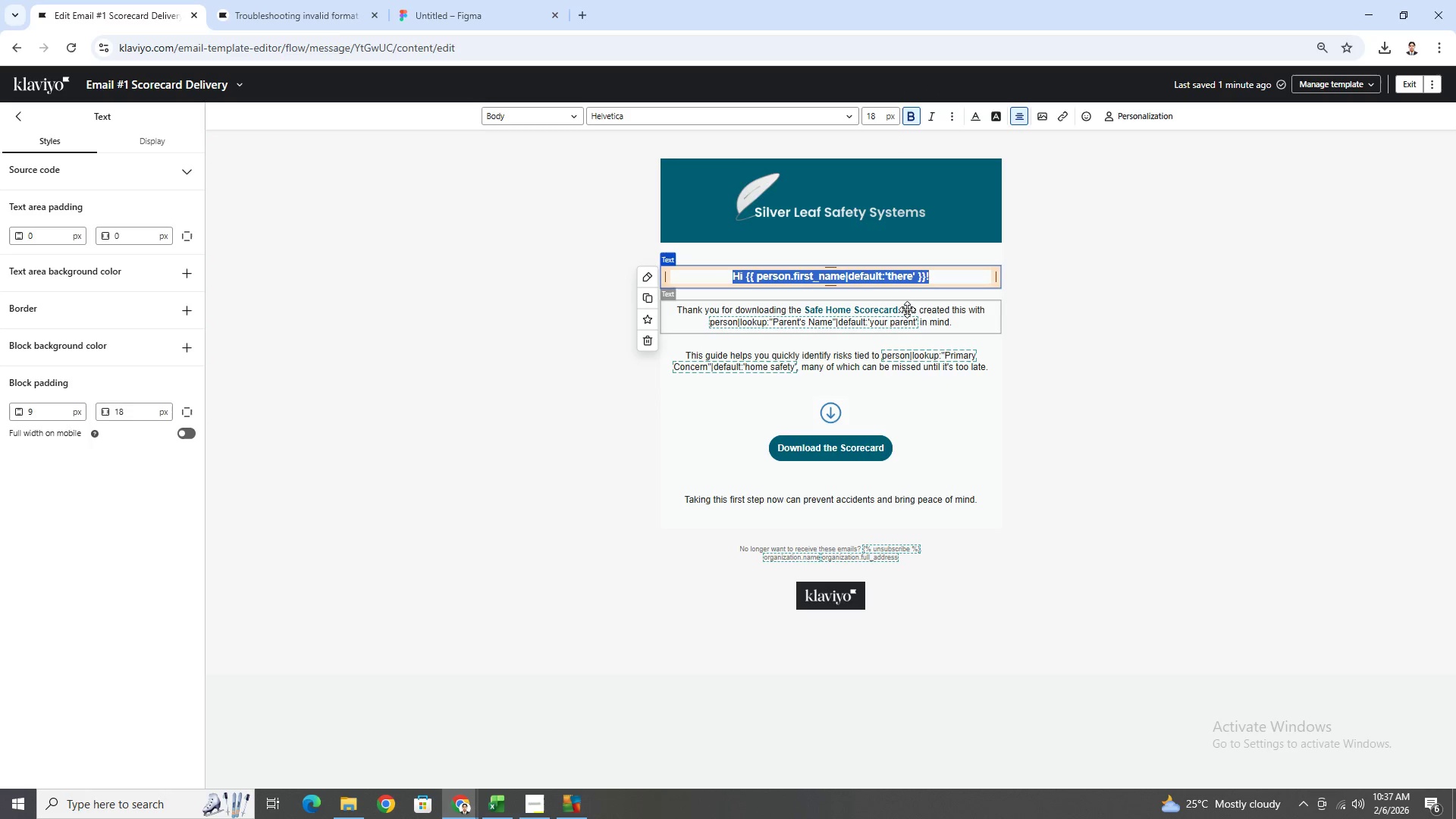 
left_click([901, 309])
 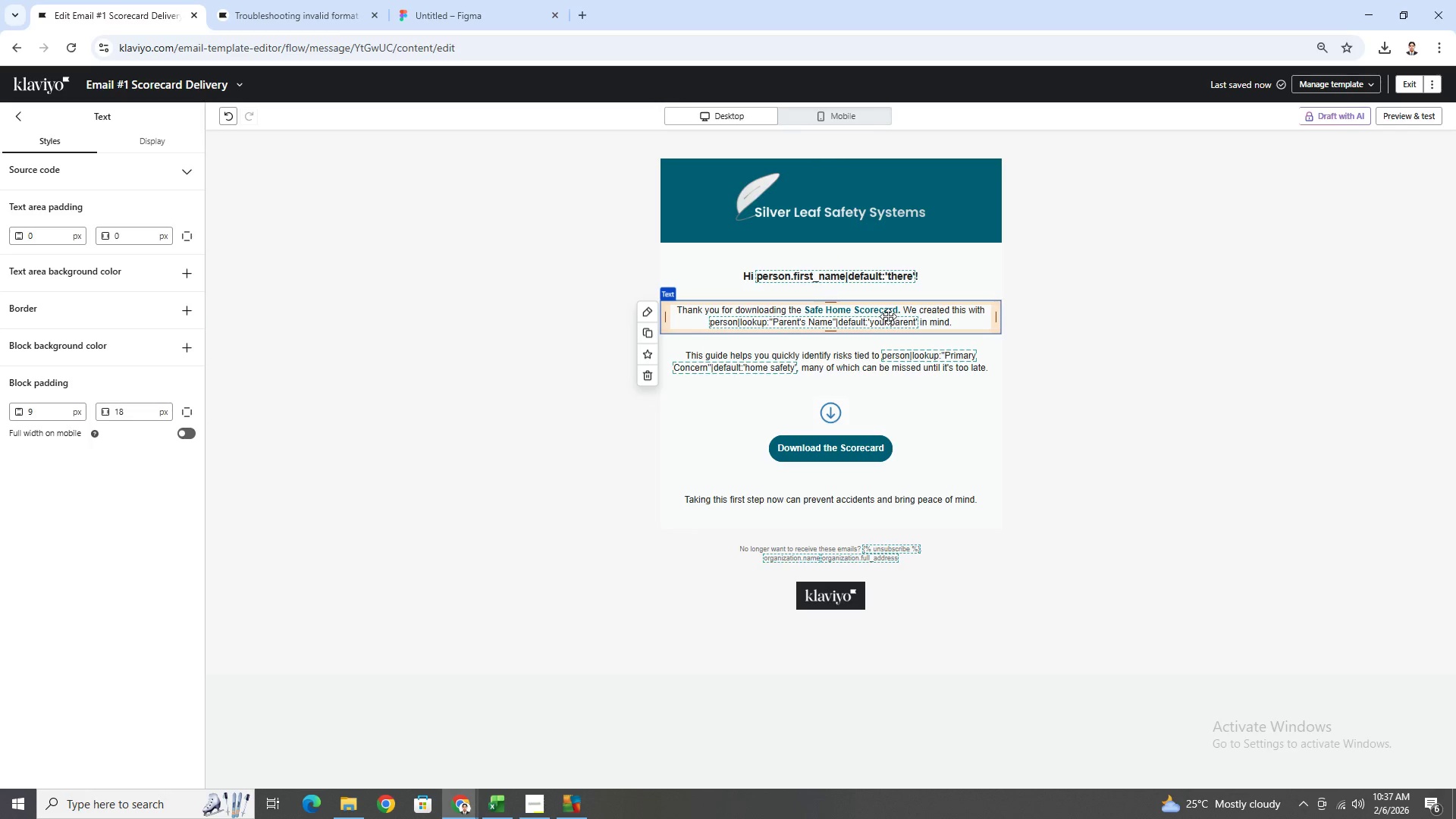 
double_click([888, 315])
 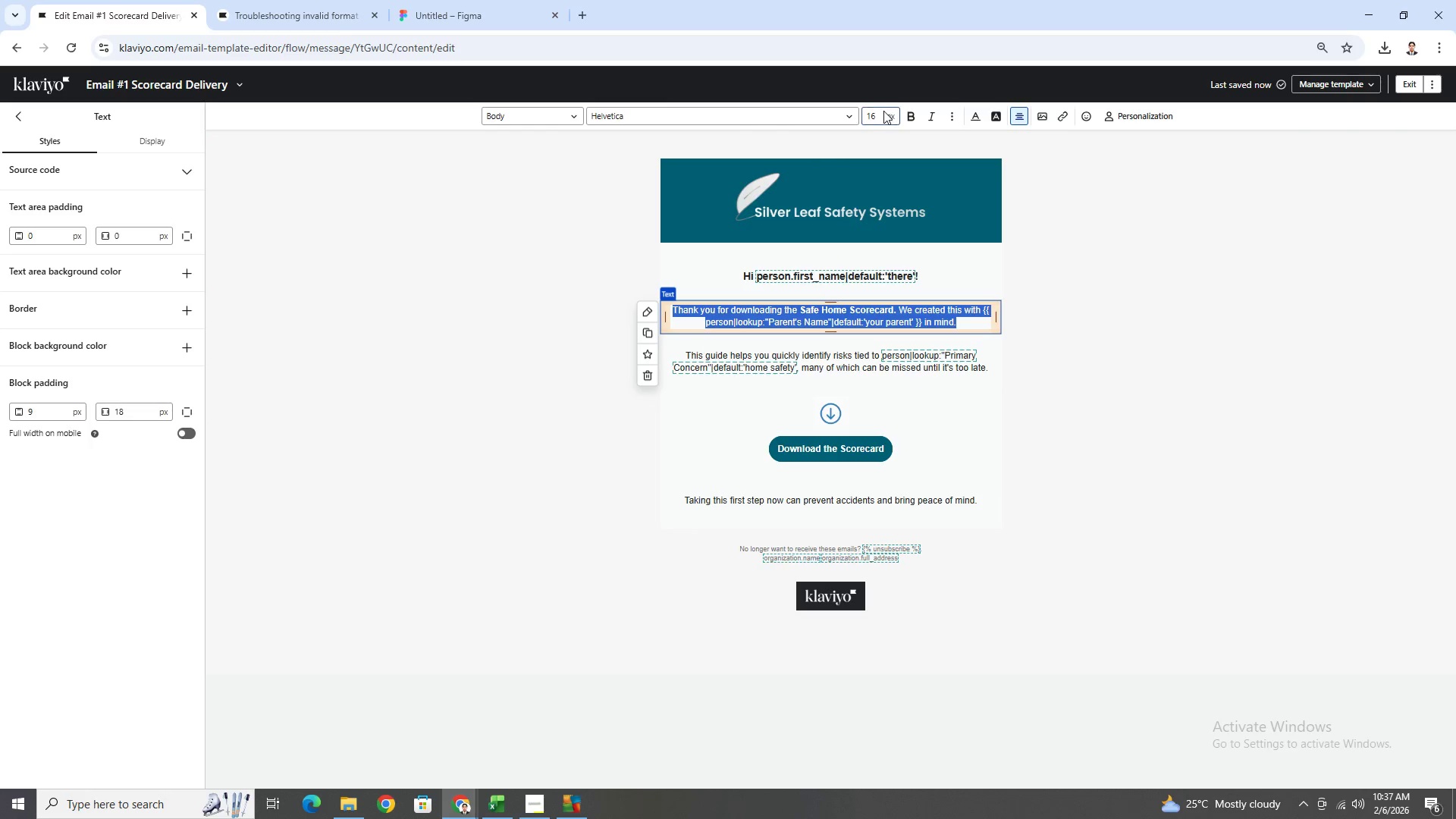 
double_click([880, 115])
 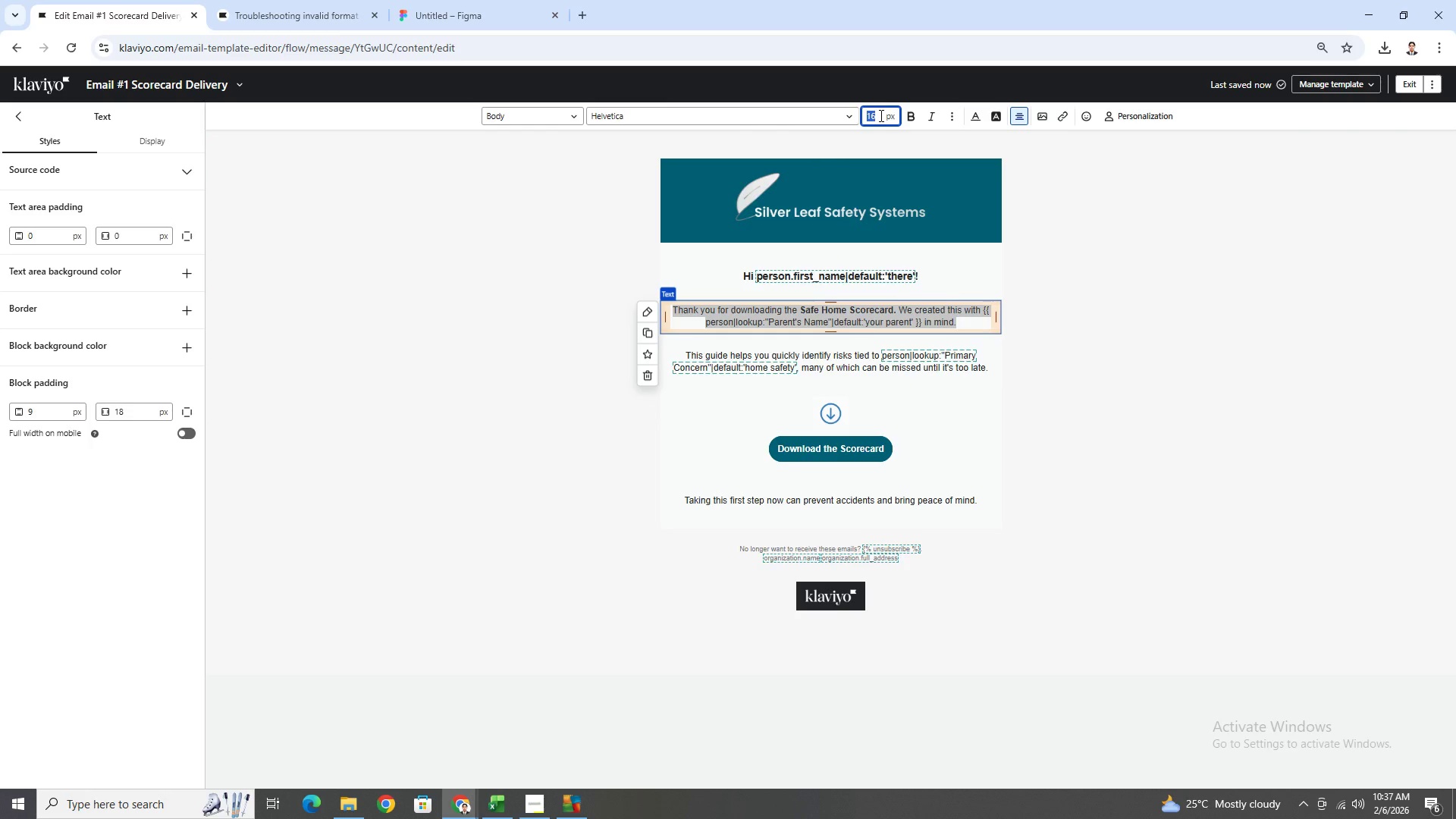 
key(1)
 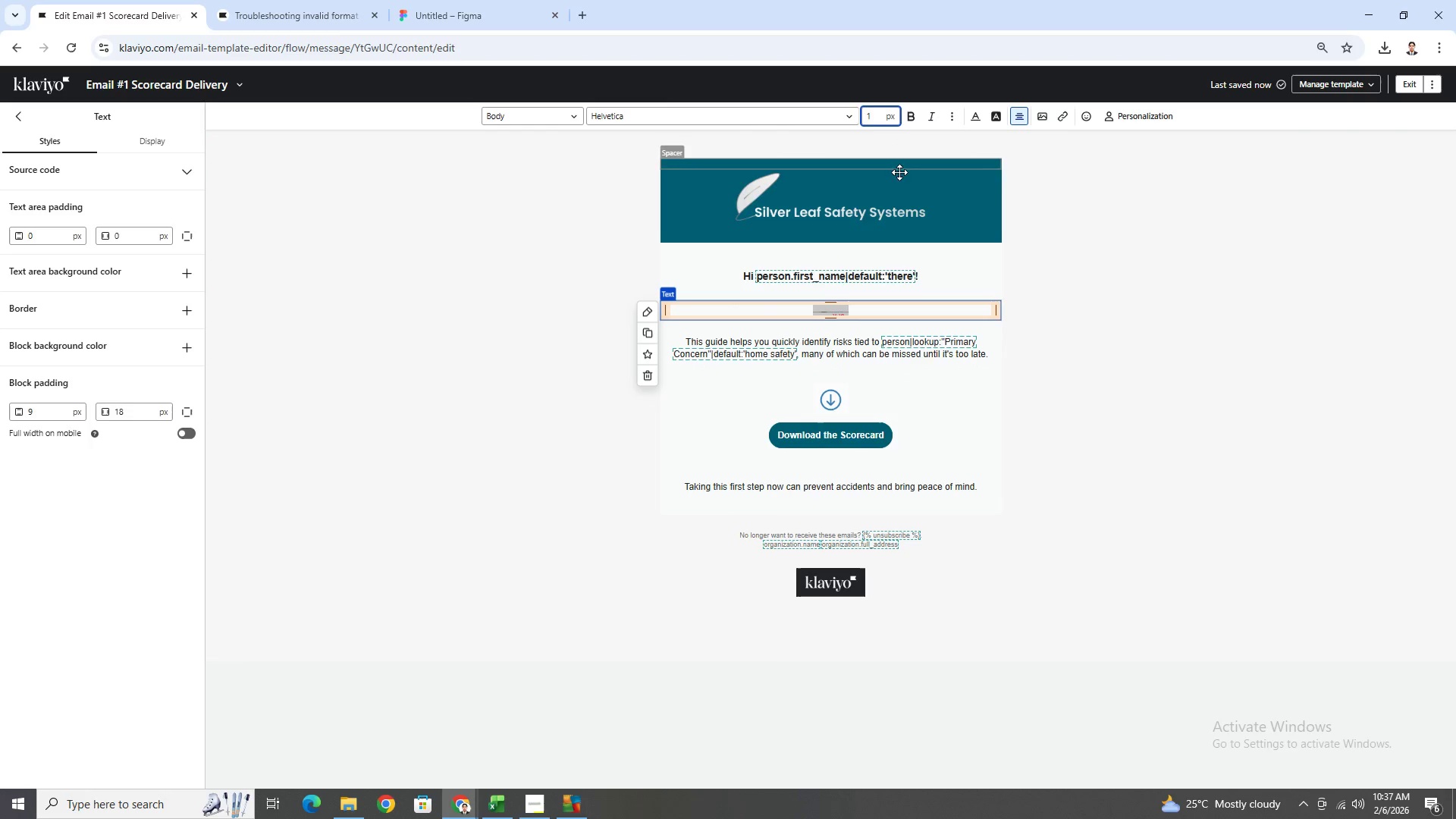 
key(8)
 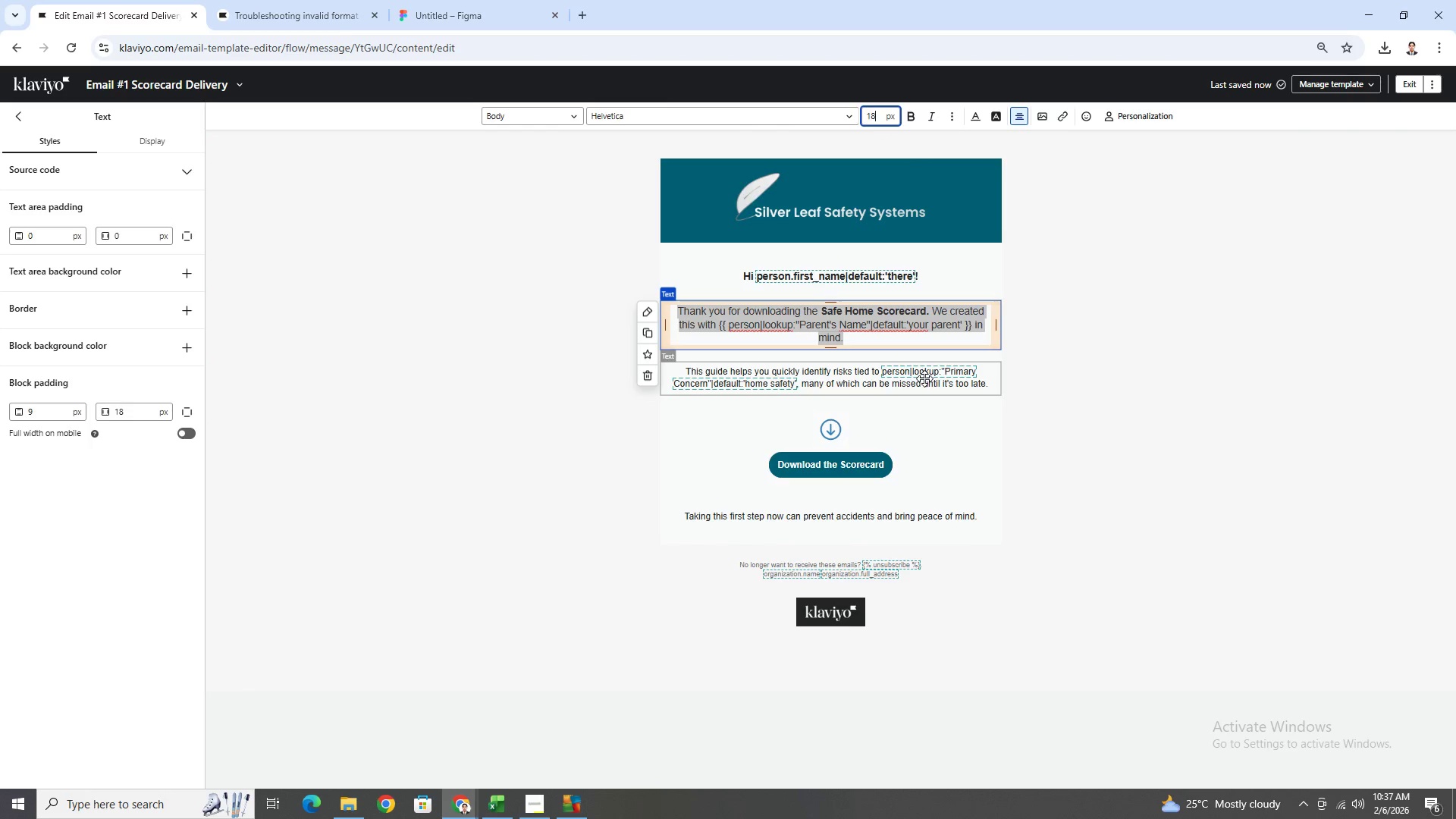 
left_click([924, 379])
 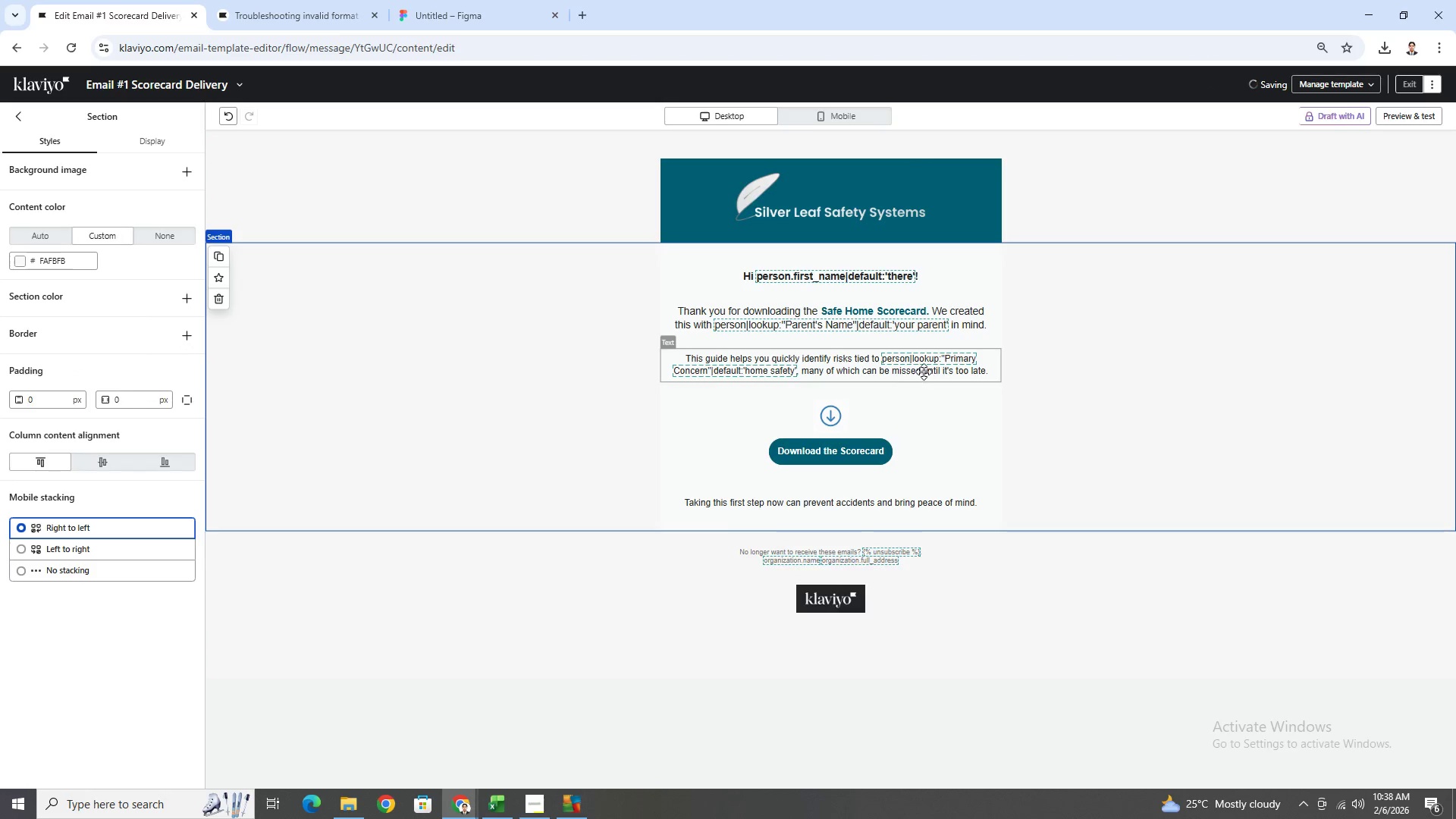 
double_click([923, 368])
 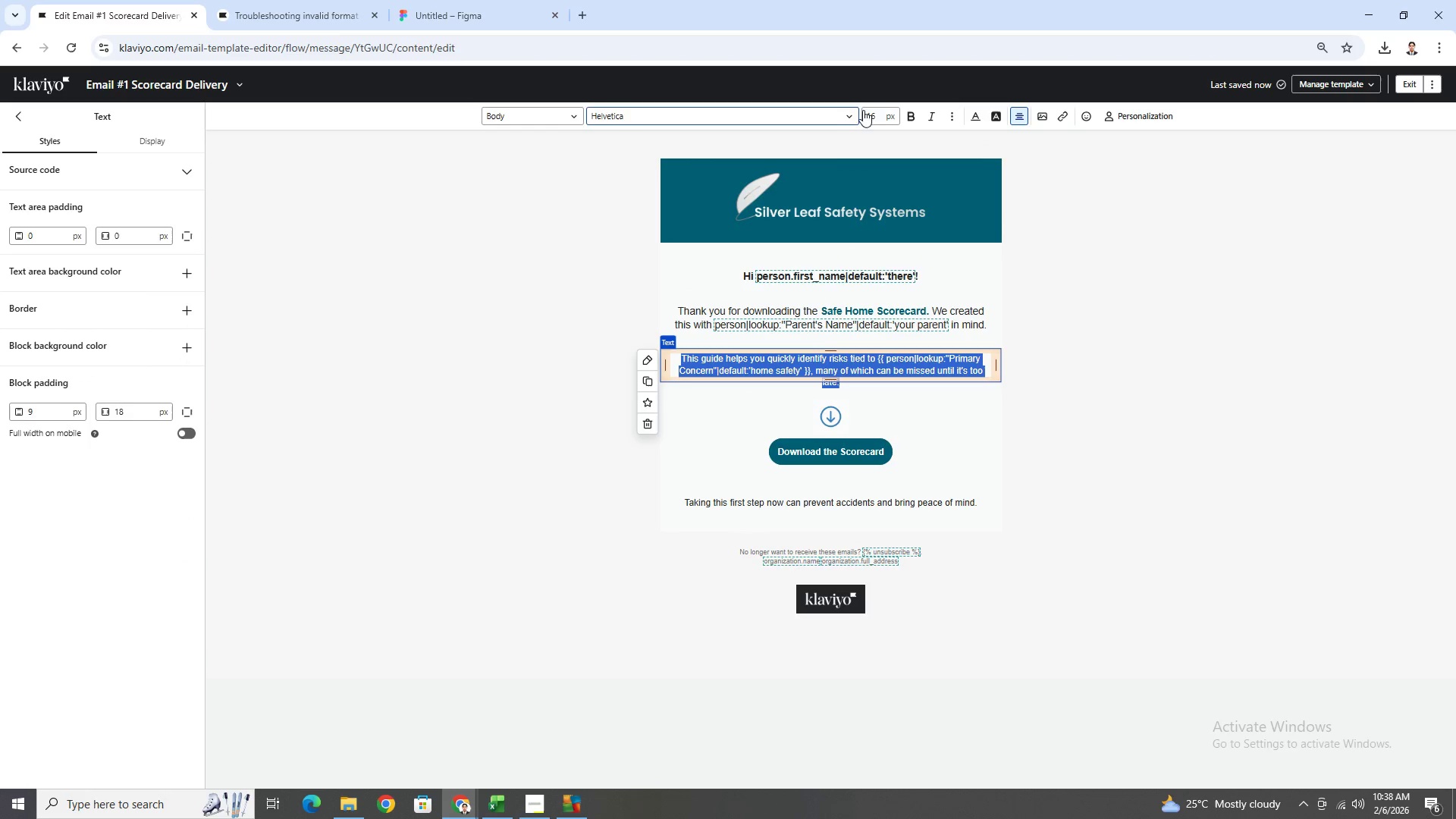 
double_click([877, 115])
 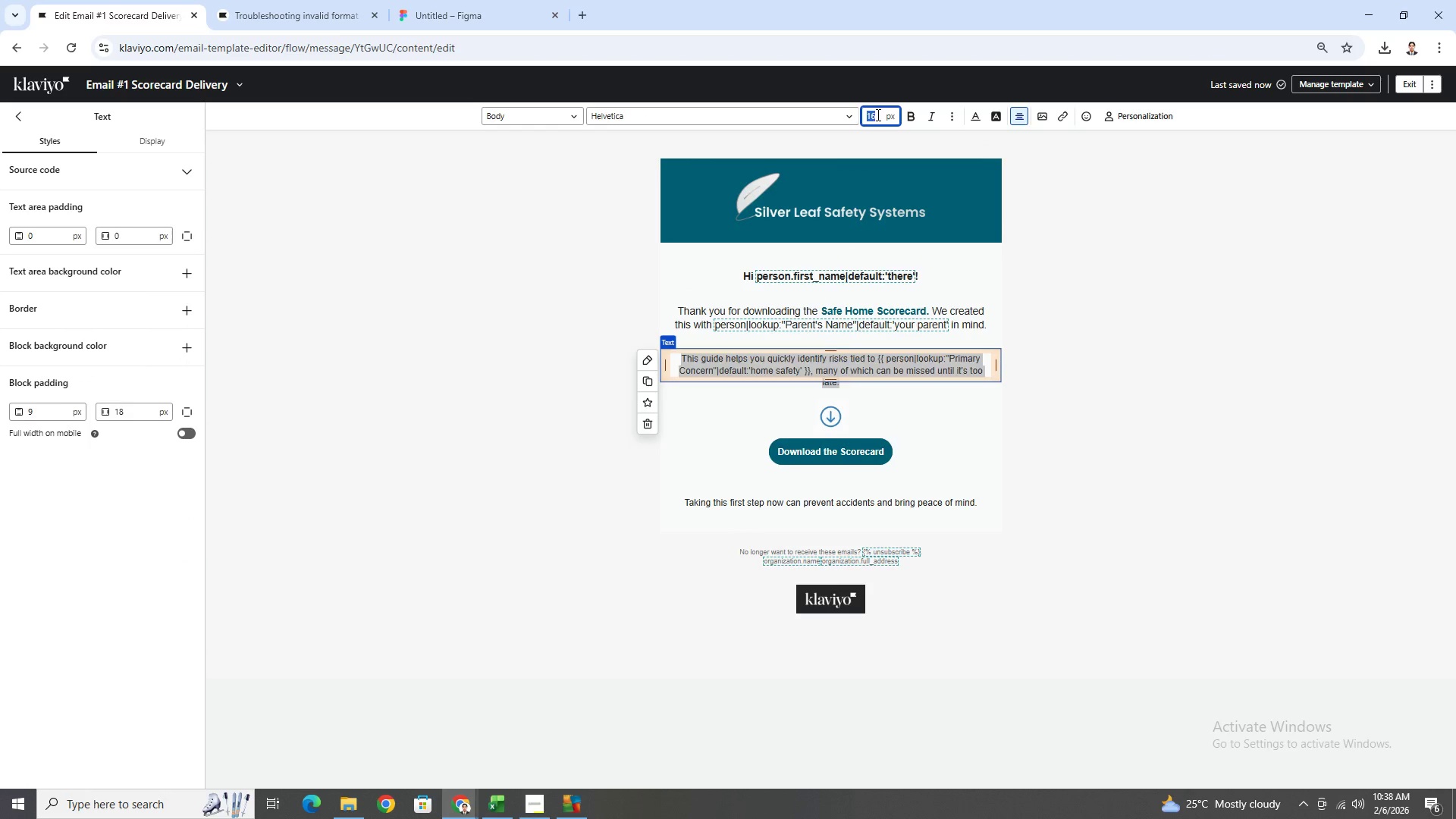 
type(18)
 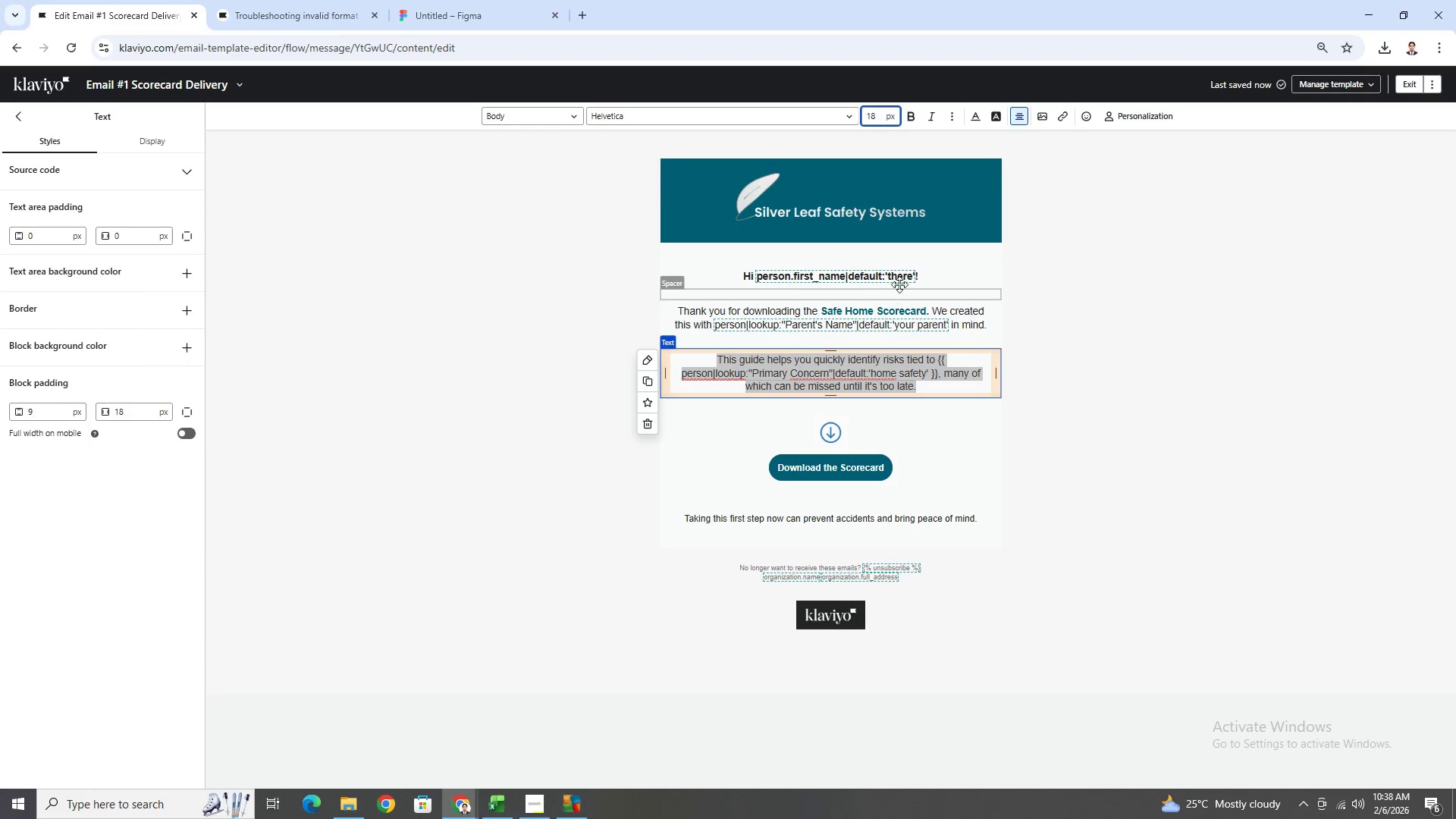 
left_click([904, 276])
 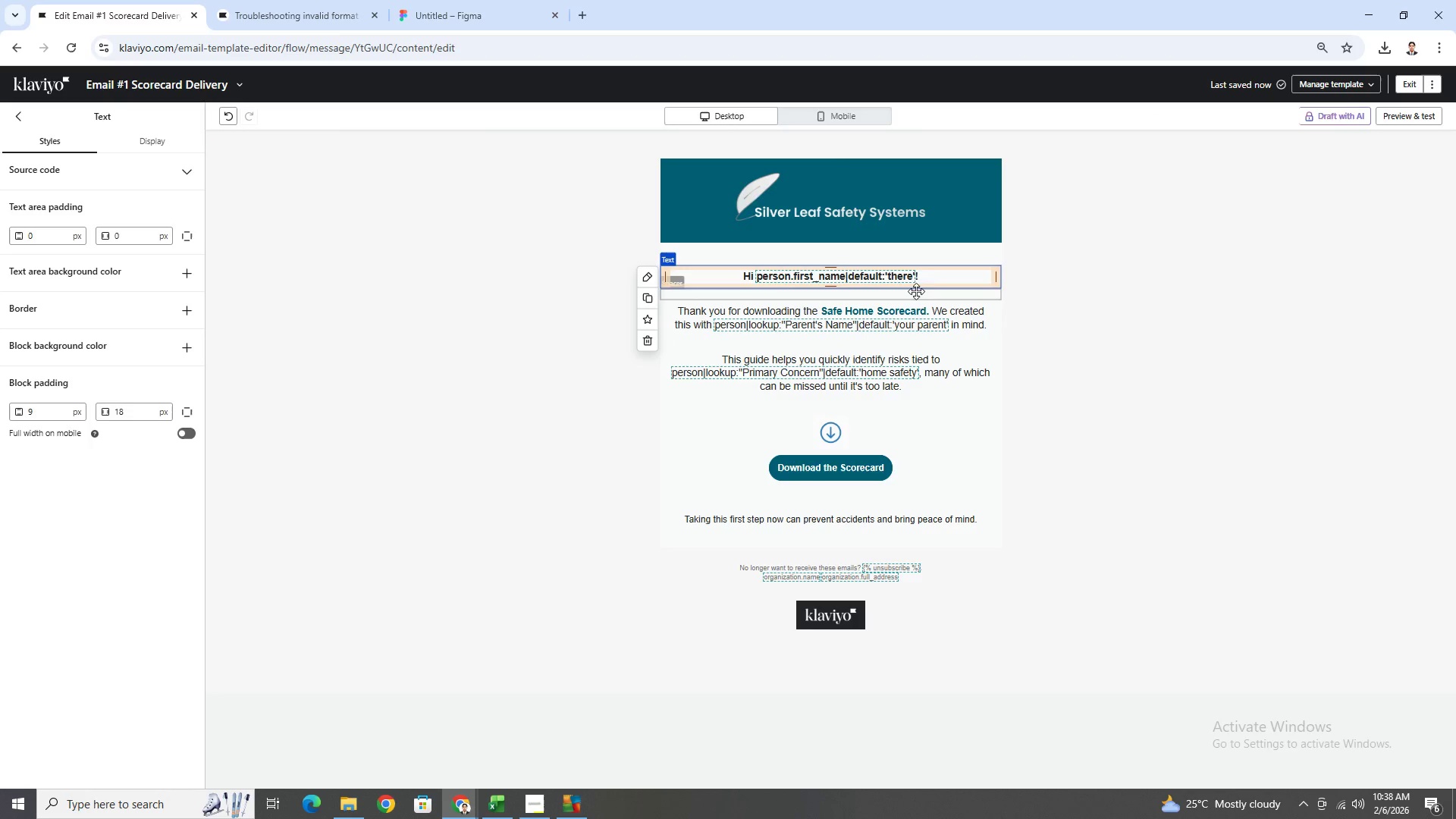 
double_click([927, 281])
 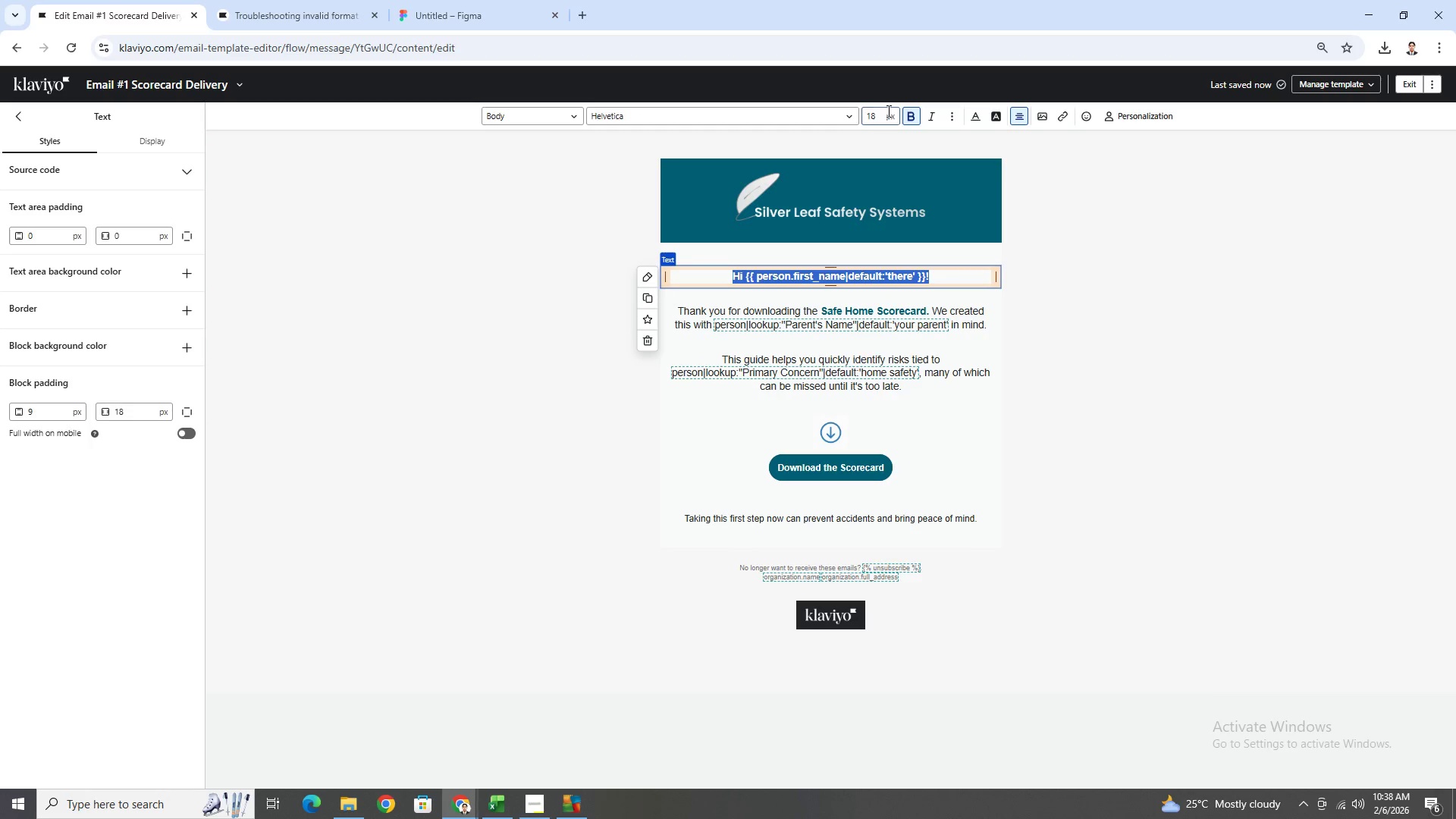 
double_click([883, 111])
 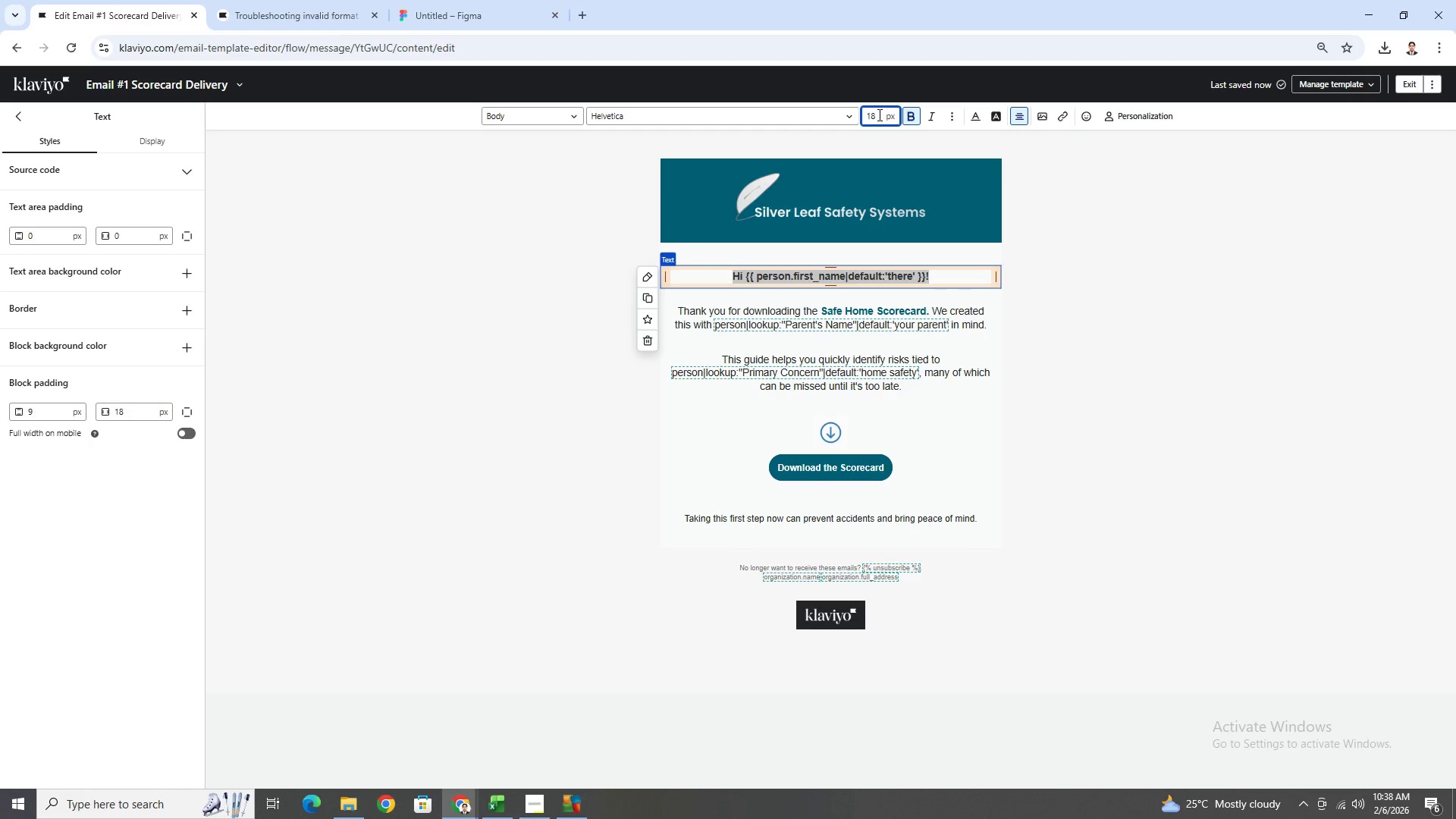 
double_click([878, 115])
 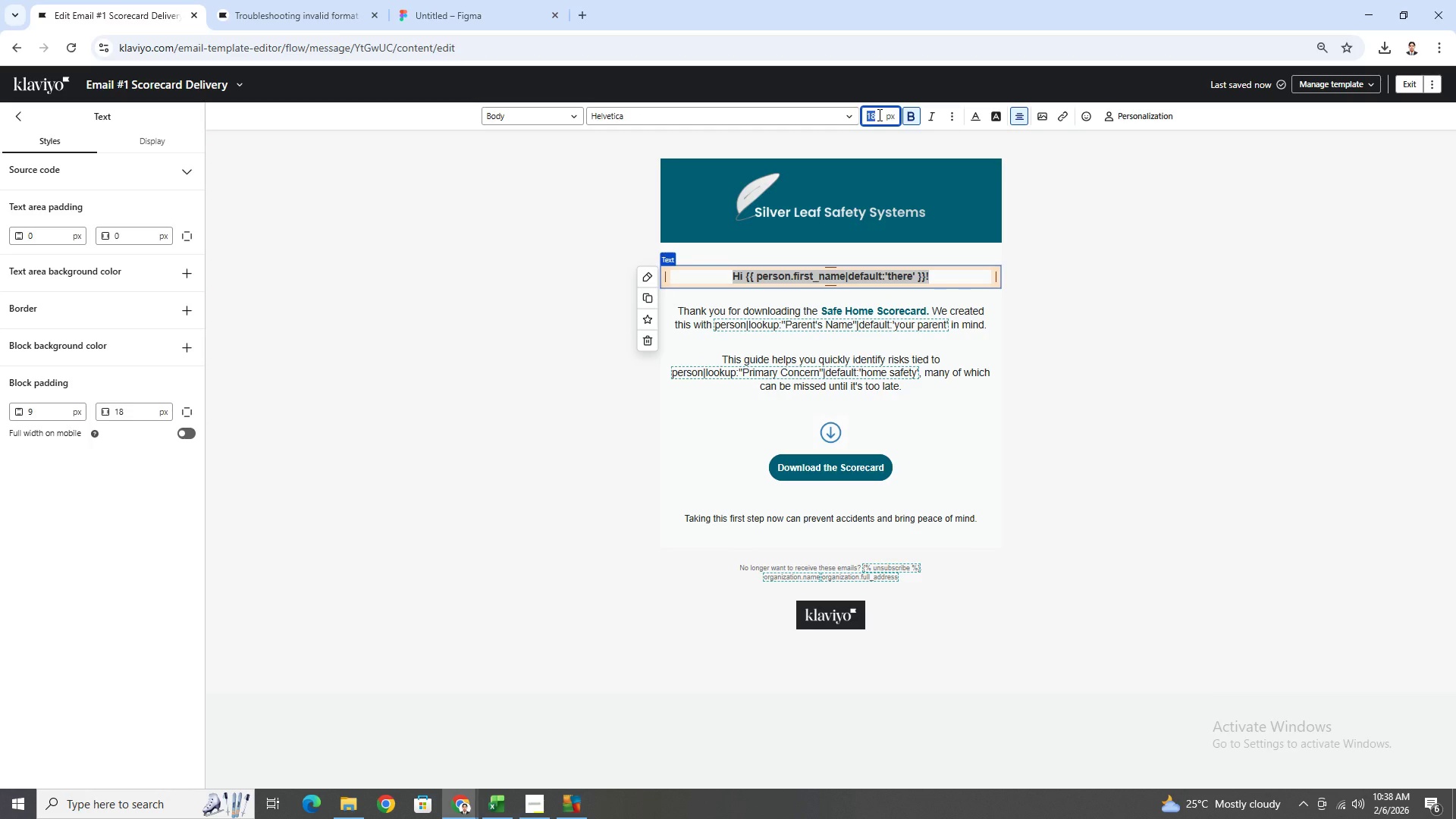 
type(21)
 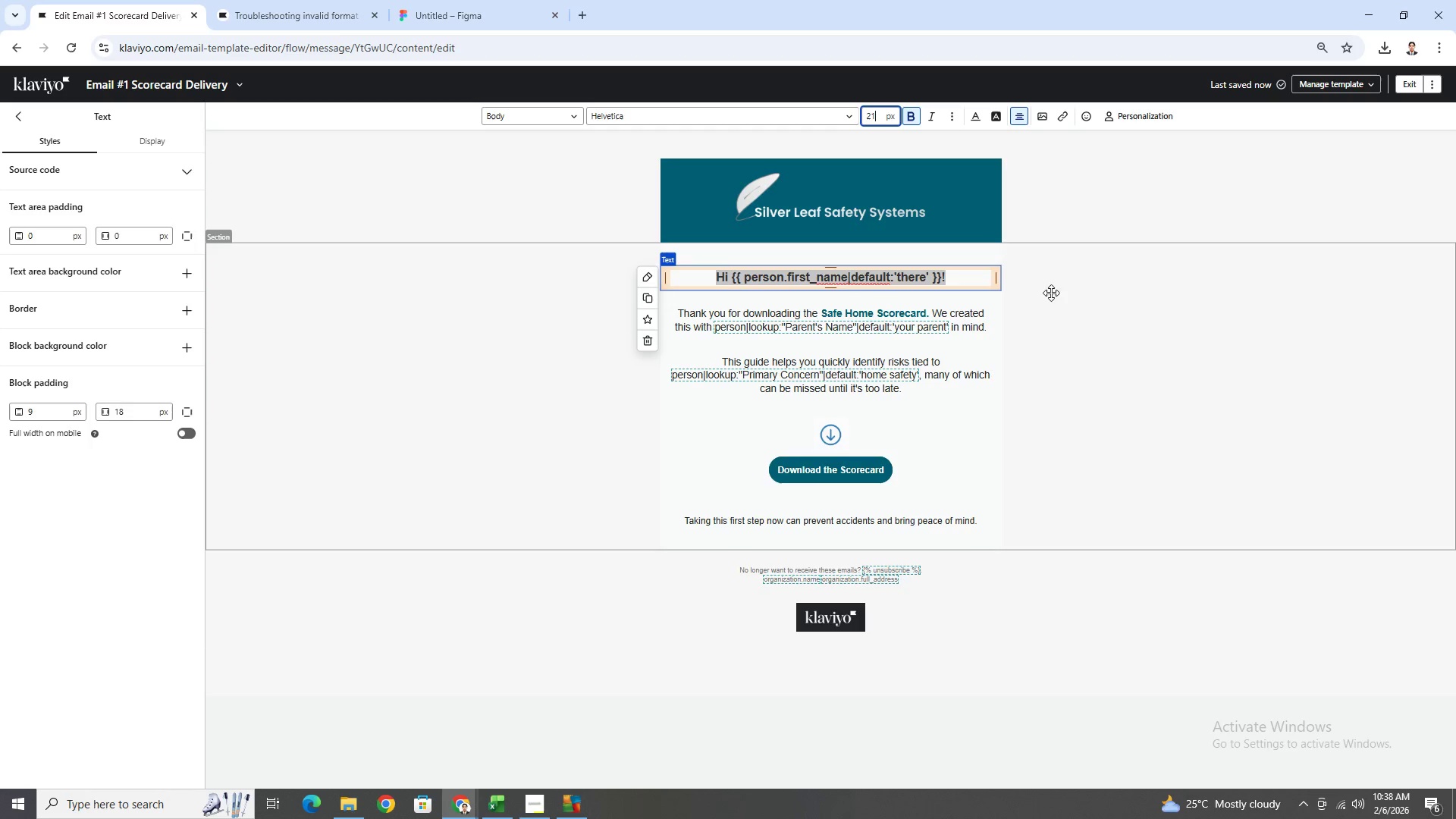 
left_click([1065, 415])
 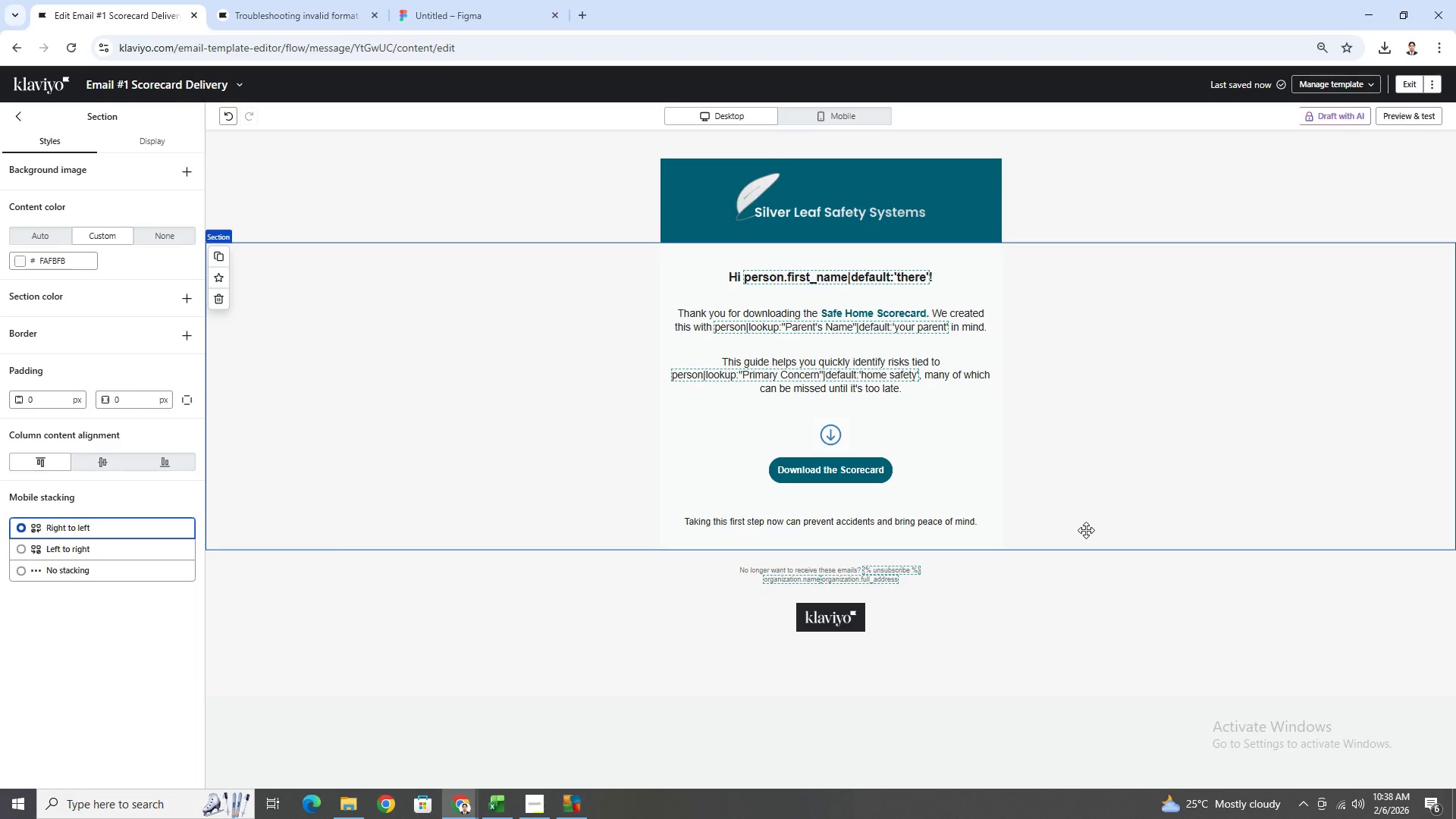 
left_click([867, 467])
 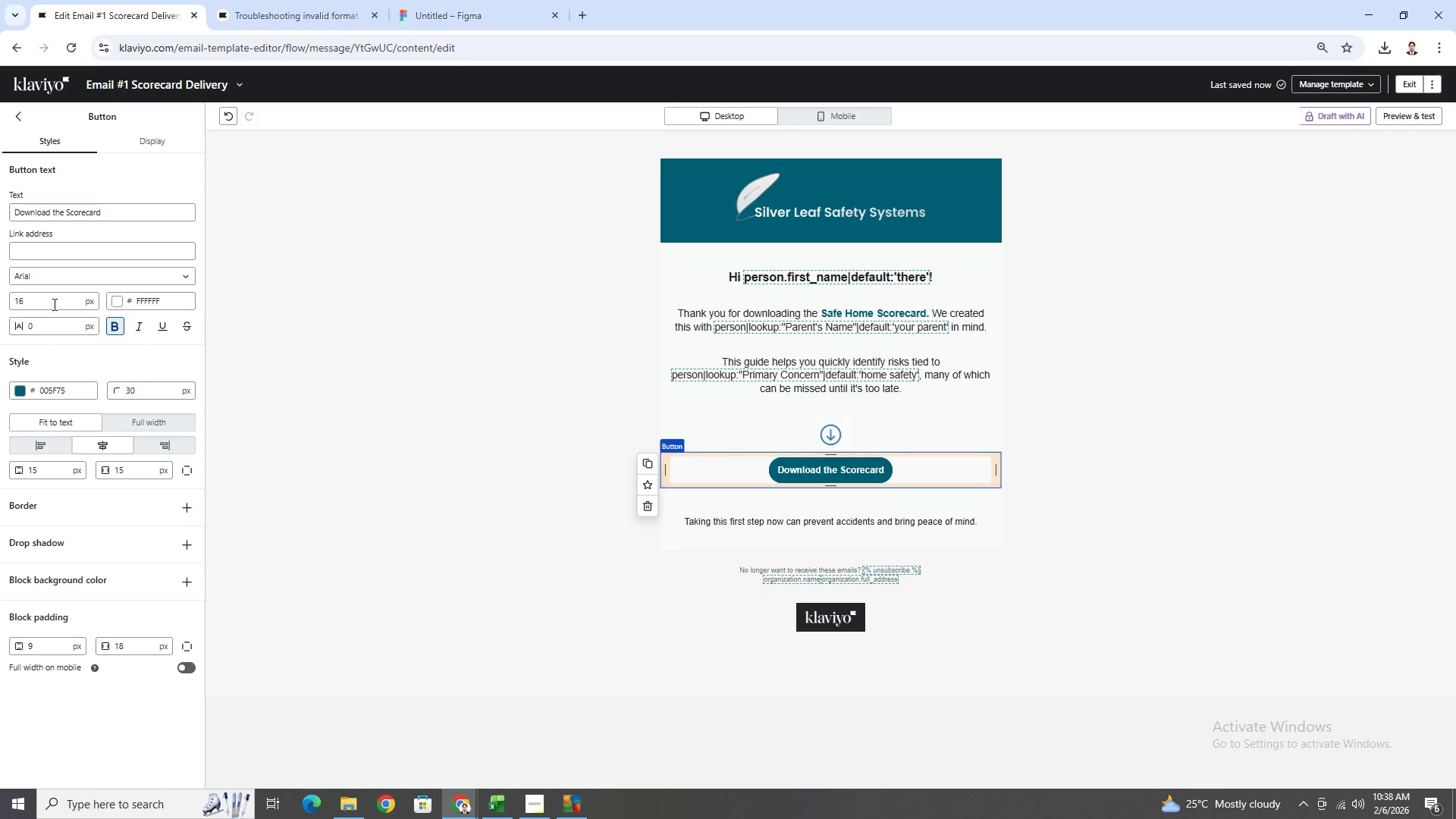 
double_click([46, 301])
 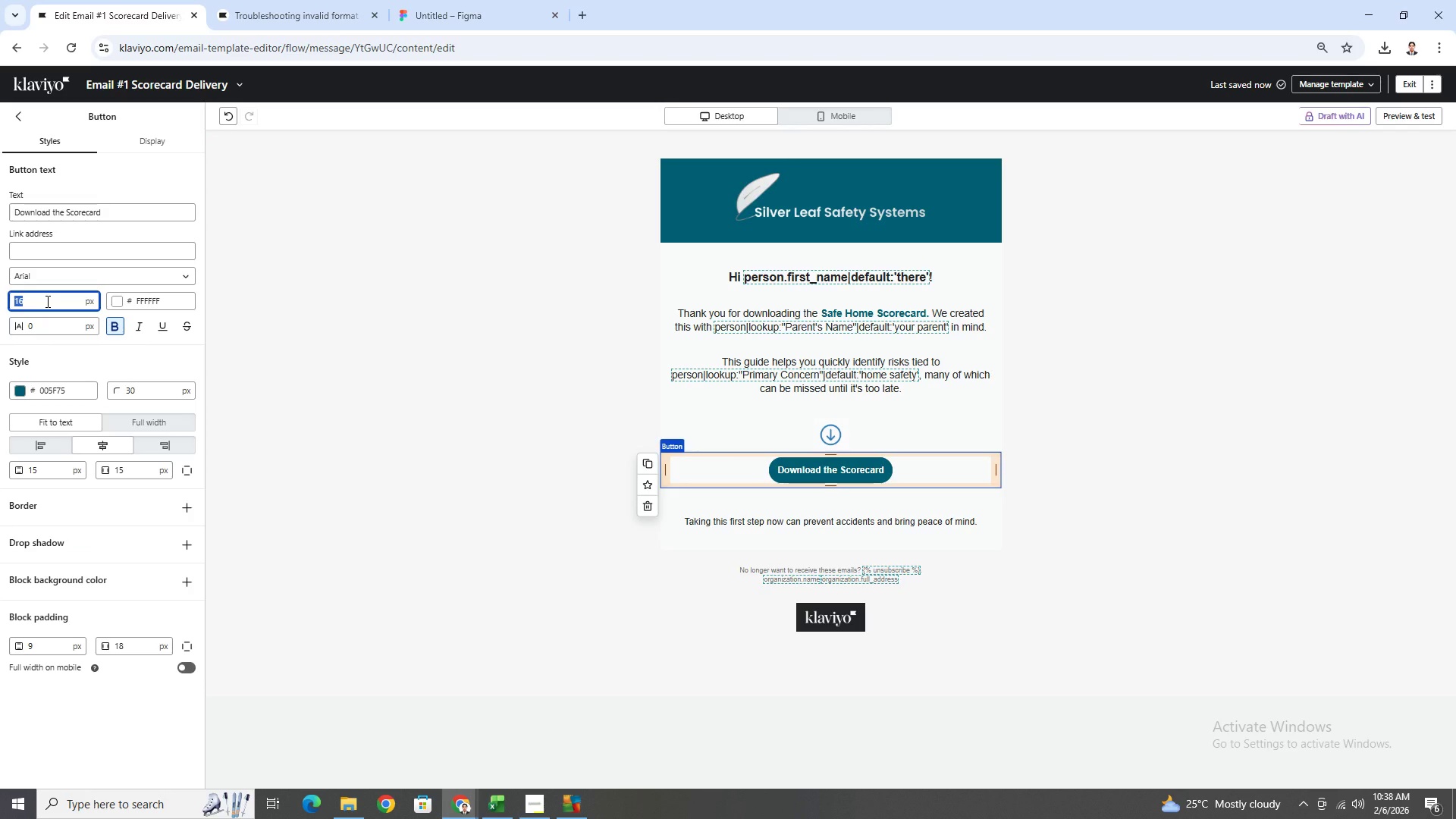 
type(18)
 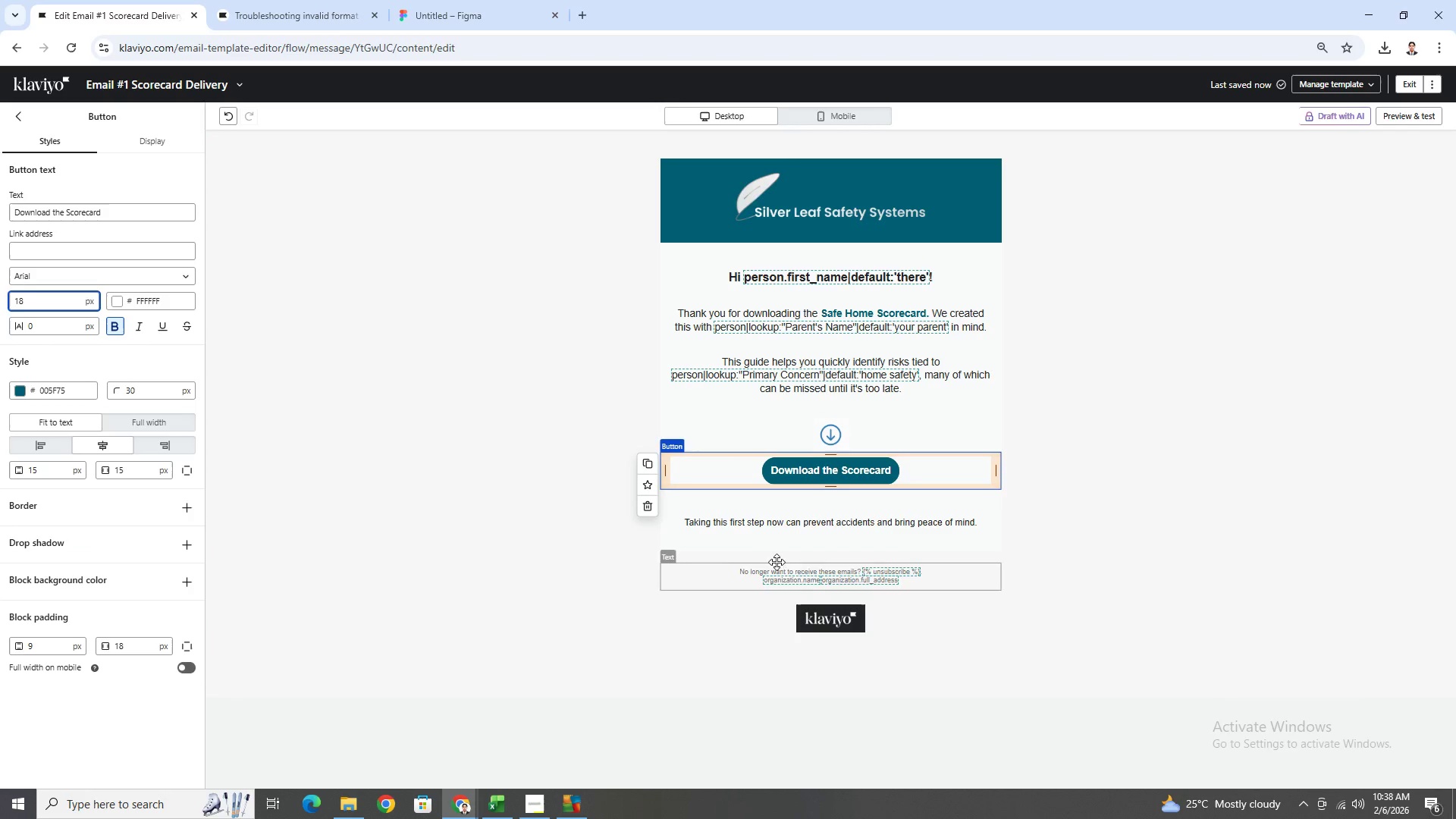 
left_click([830, 519])
 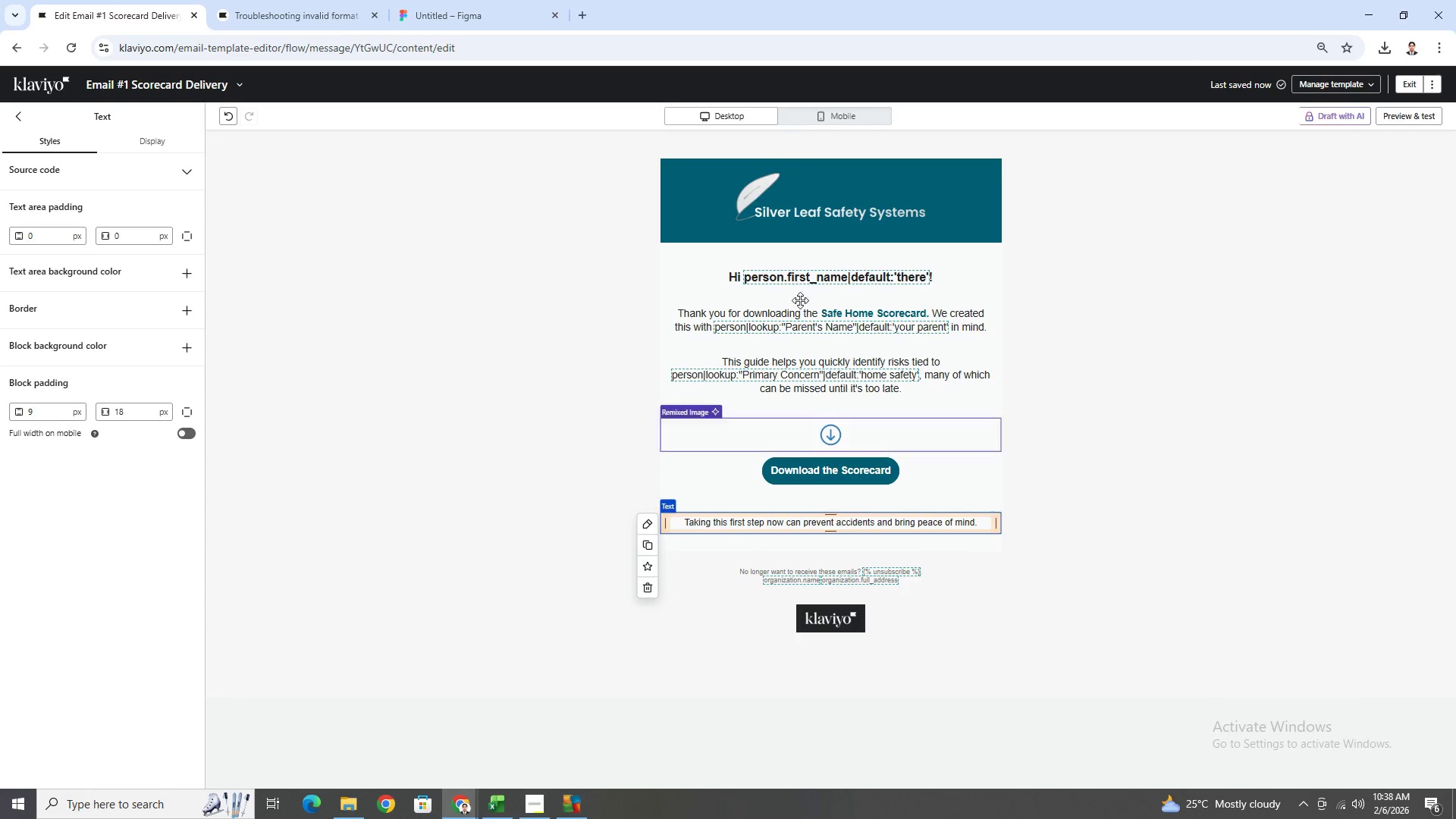 
double_click([866, 522])
 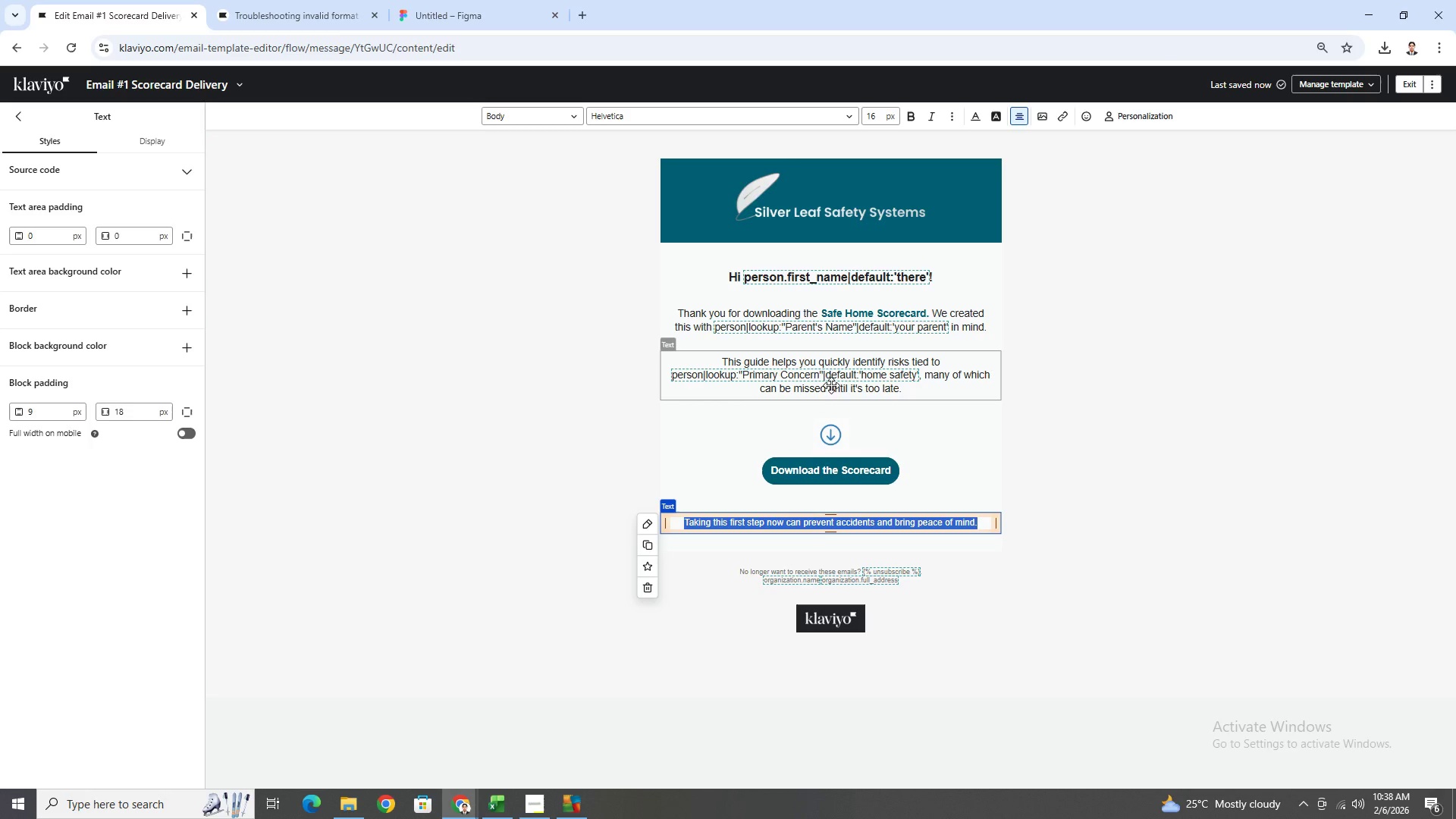 
left_click([833, 381])
 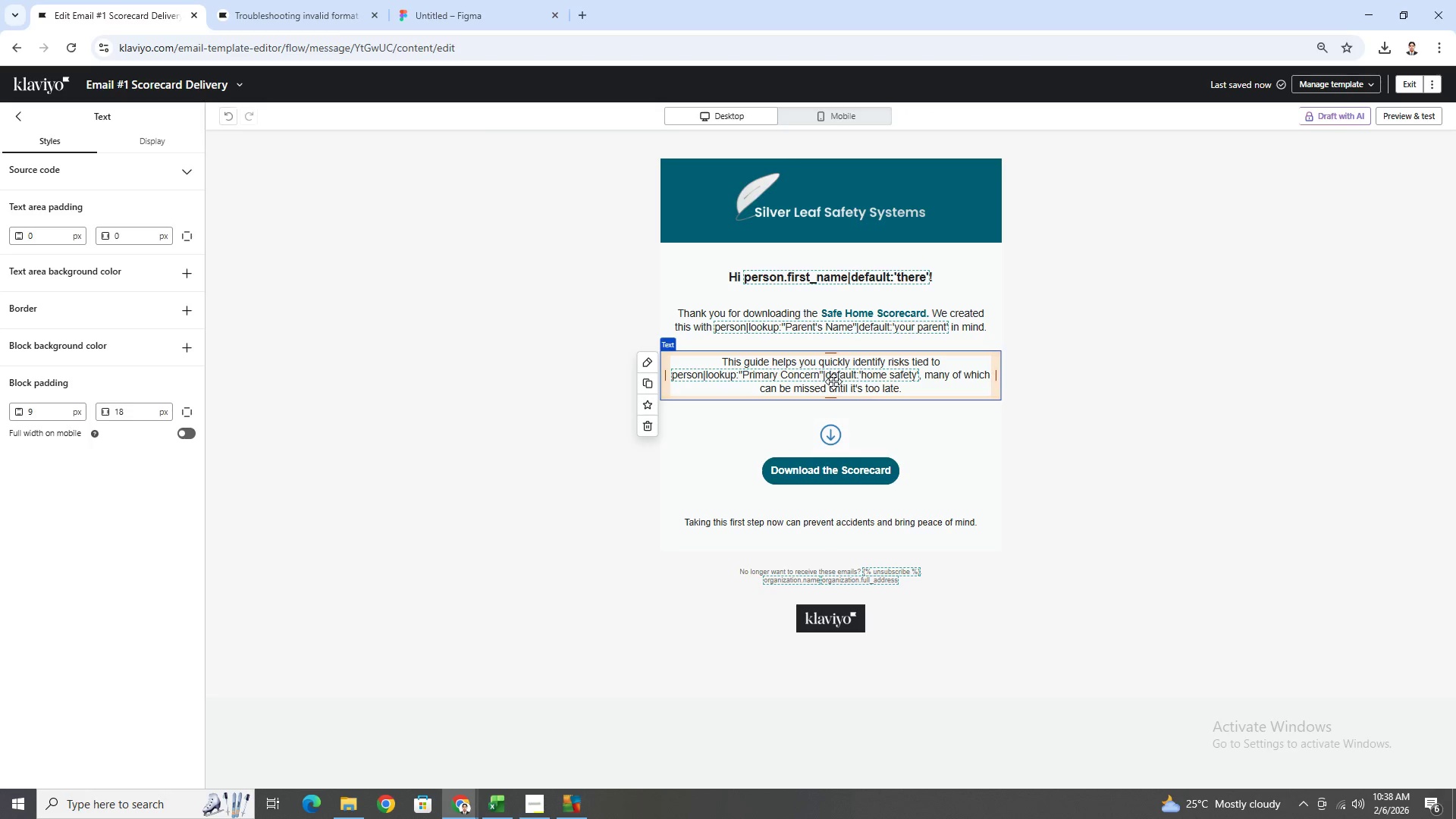 
left_click([833, 381])
 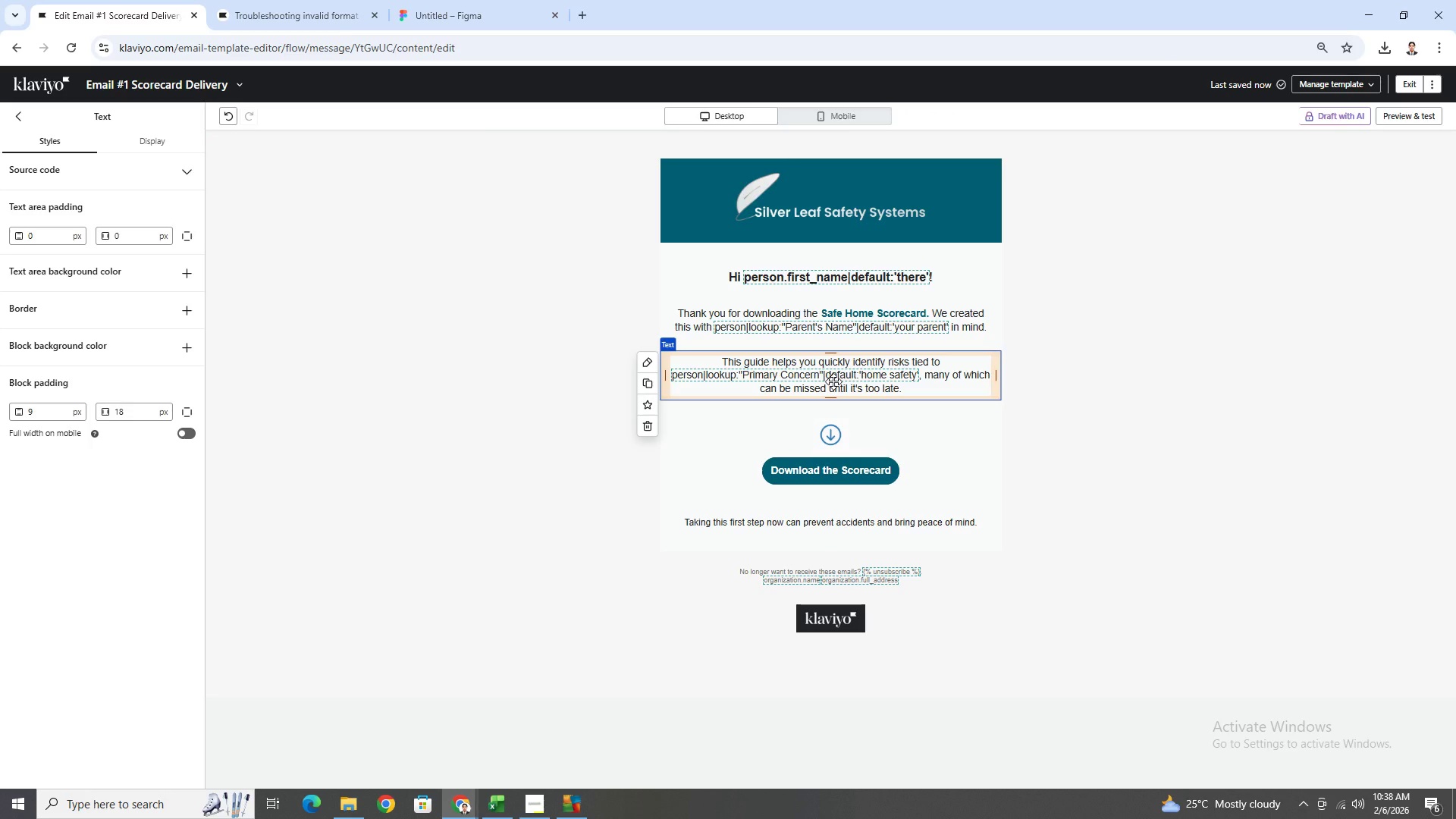 
double_click([833, 381])
 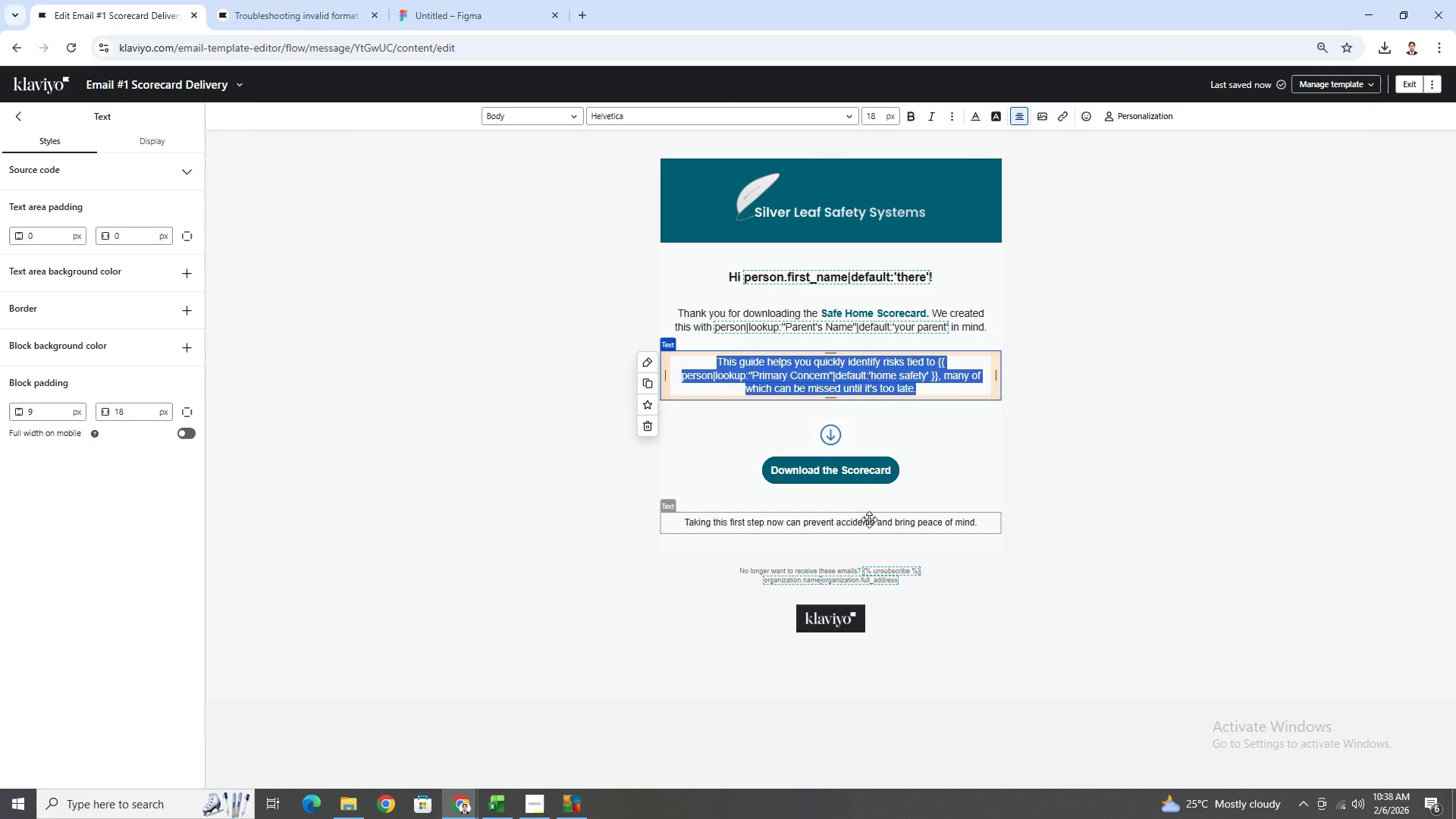 
double_click([869, 519])
 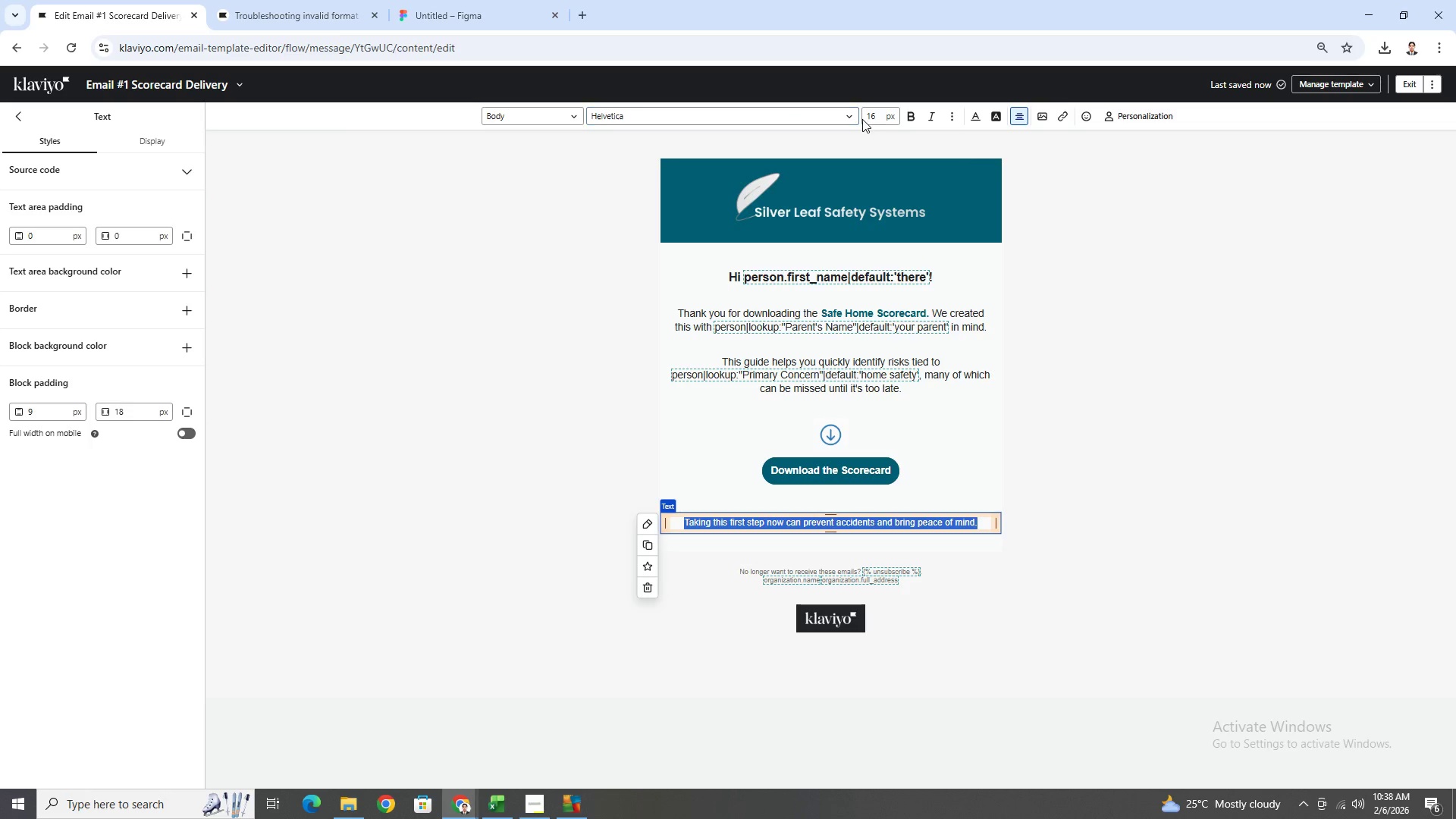 
double_click([871, 118])
 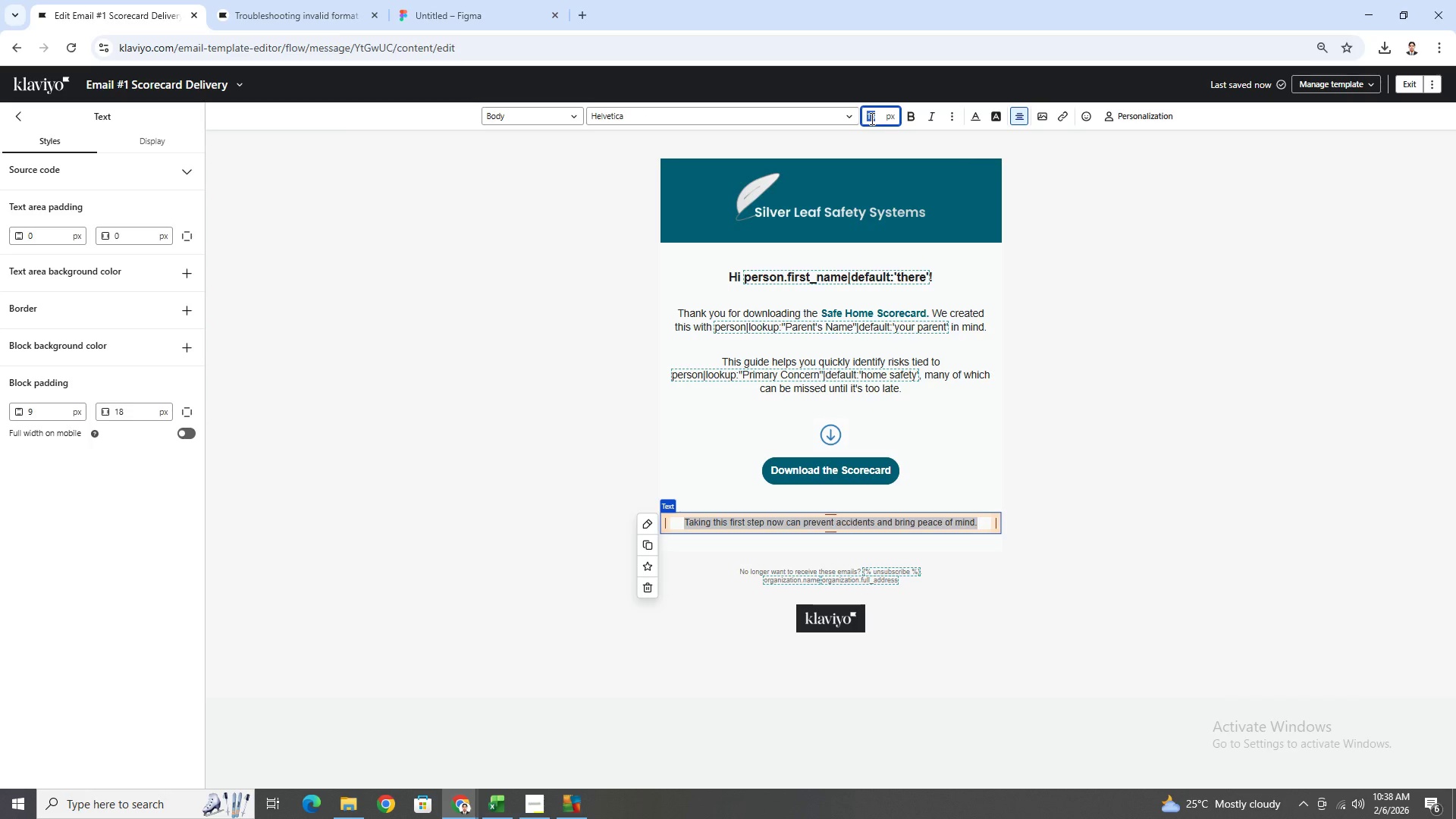 
type(18)
 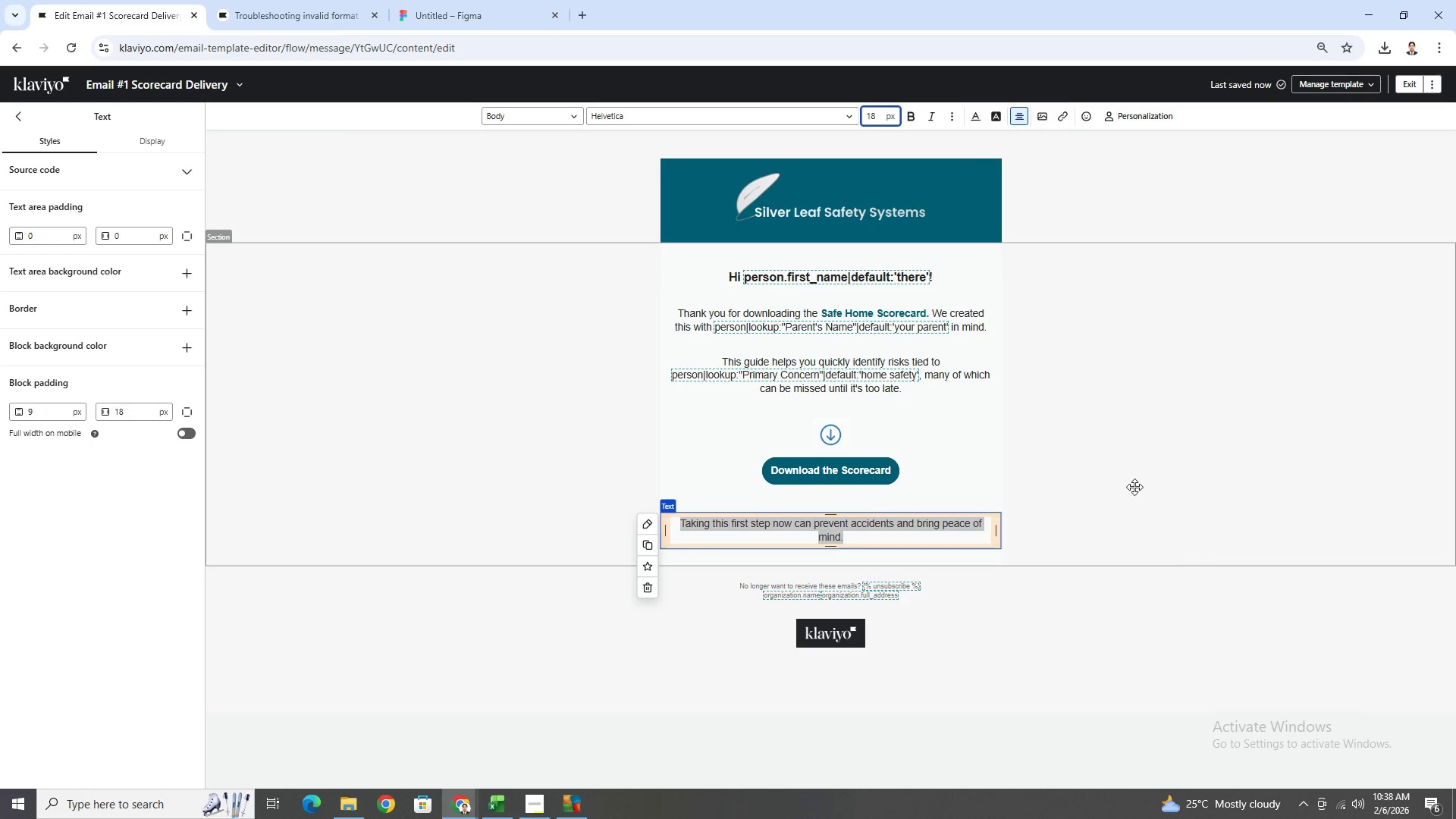 
double_click([1134, 486])
 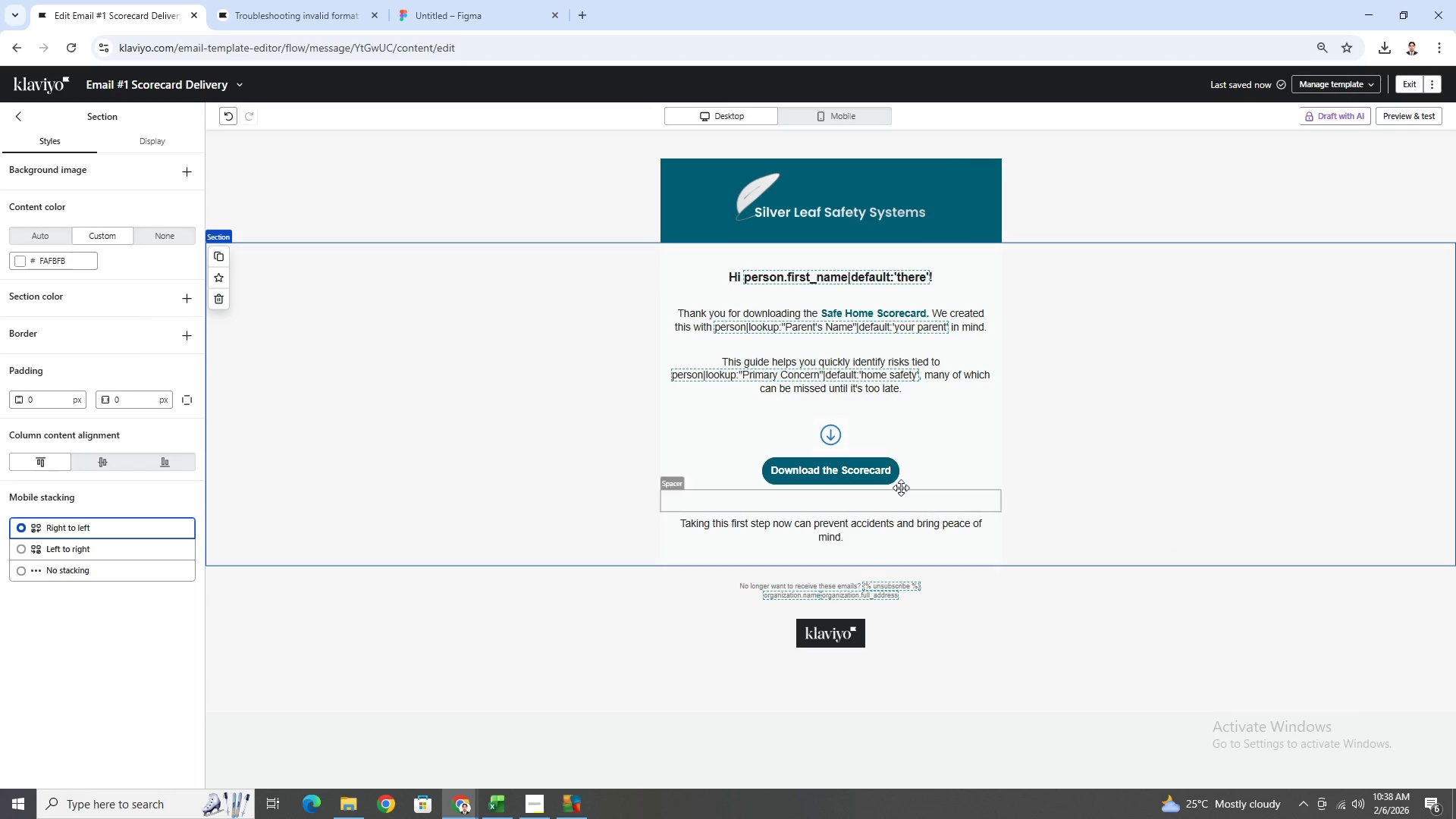 
left_click([896, 483])
 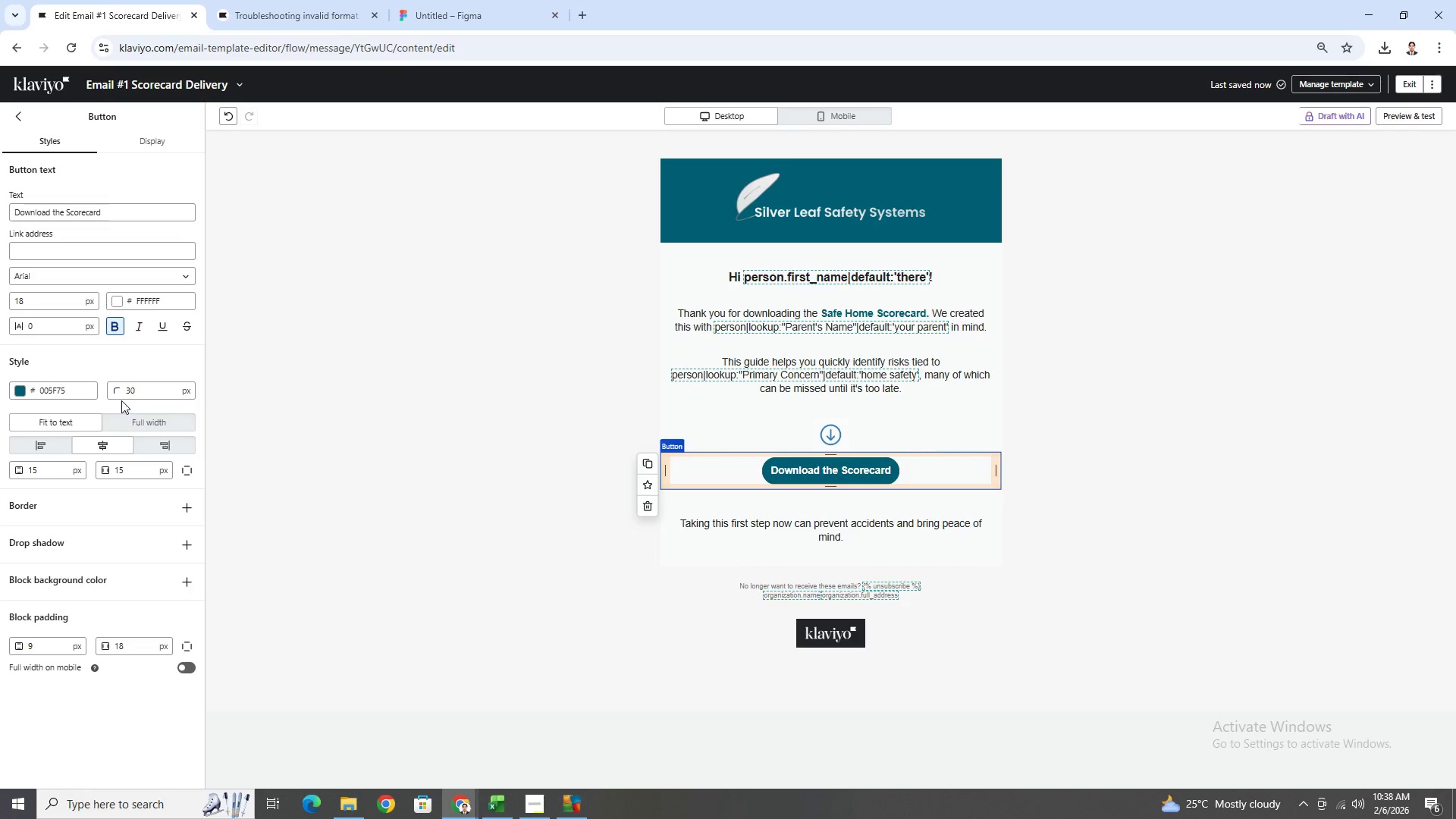 
left_click([133, 425])
 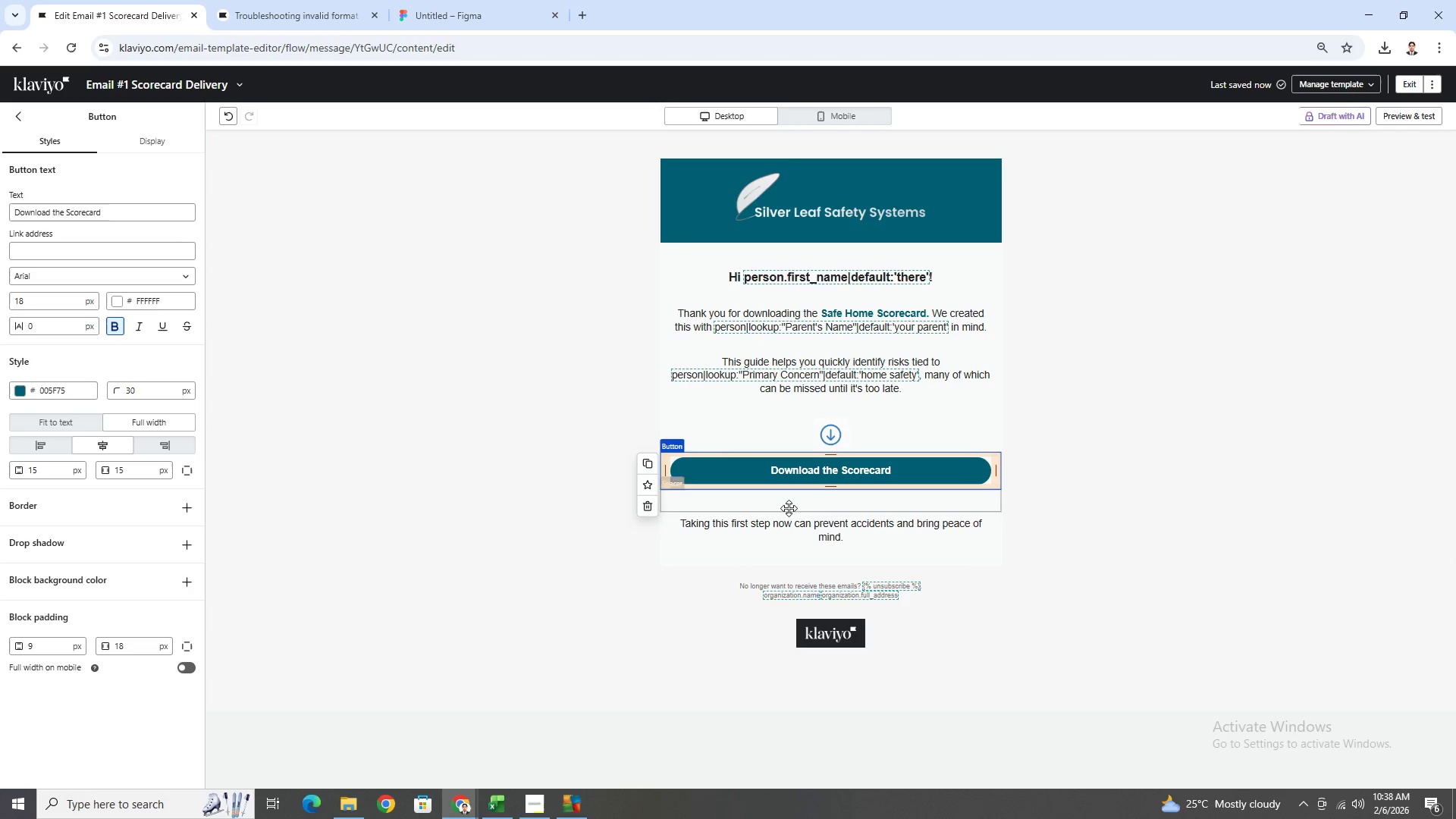 
left_click([1069, 573])
 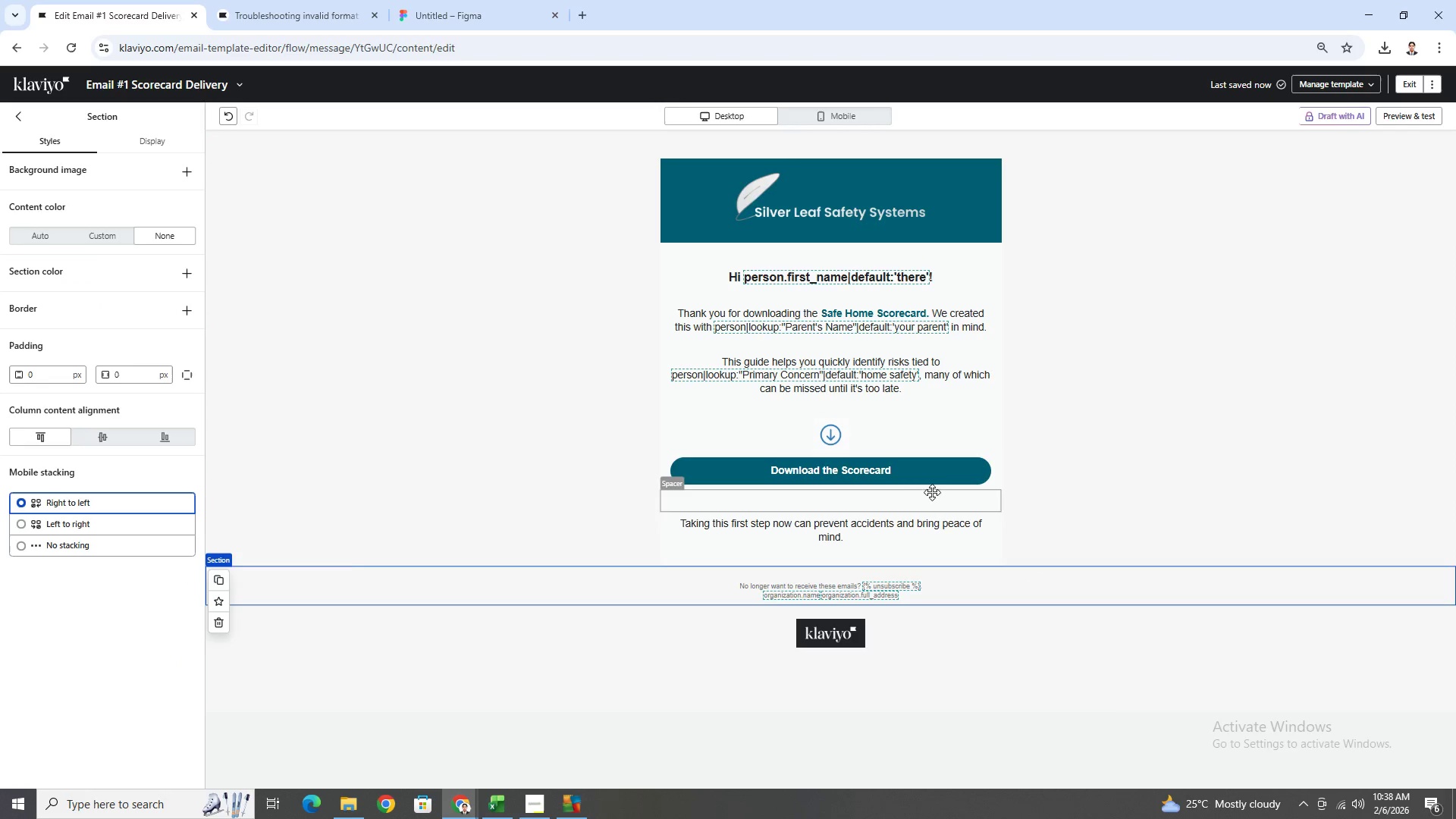 
left_click([932, 485])
 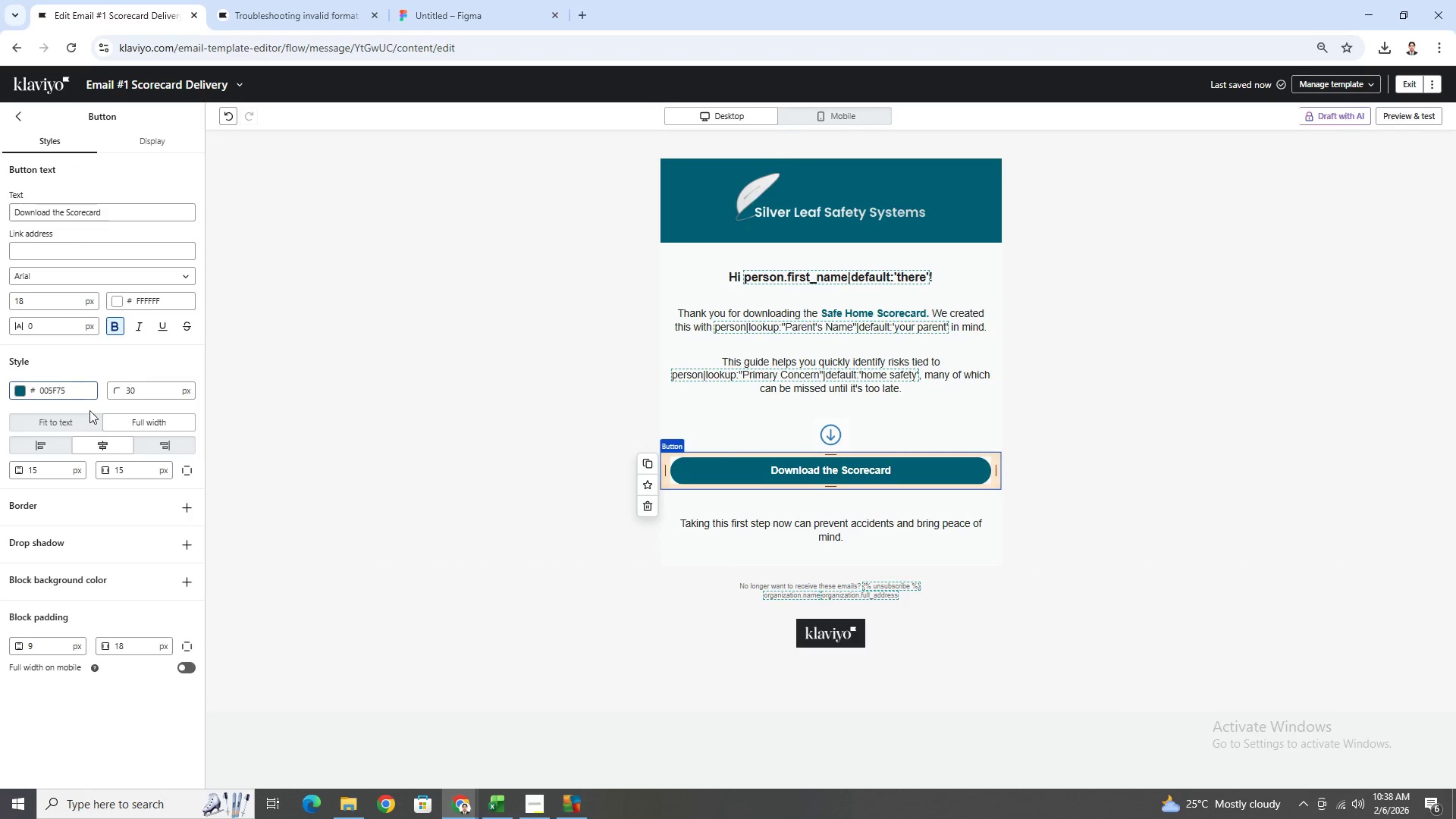 
left_click([86, 422])
 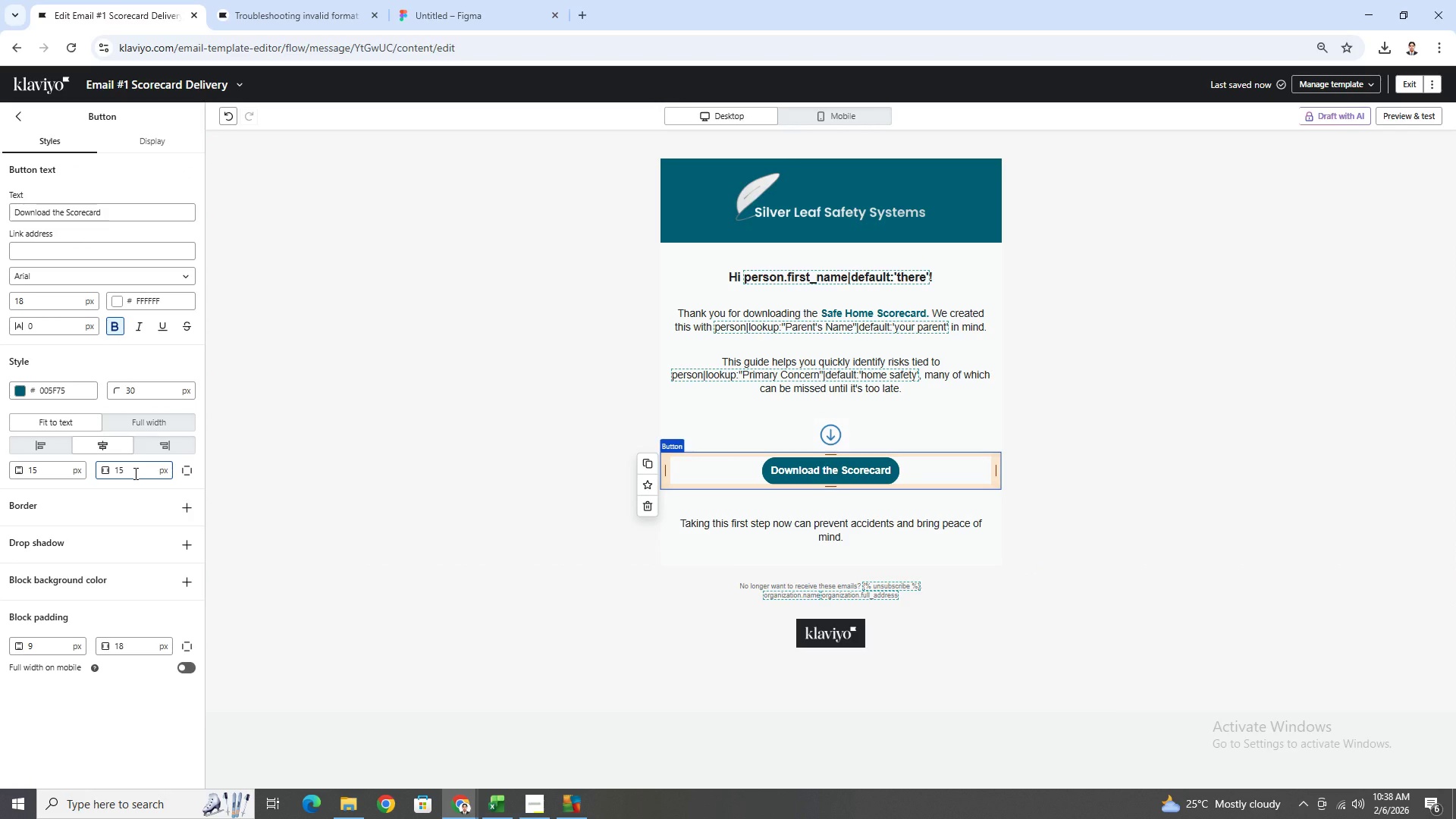 
wait(5.09)
 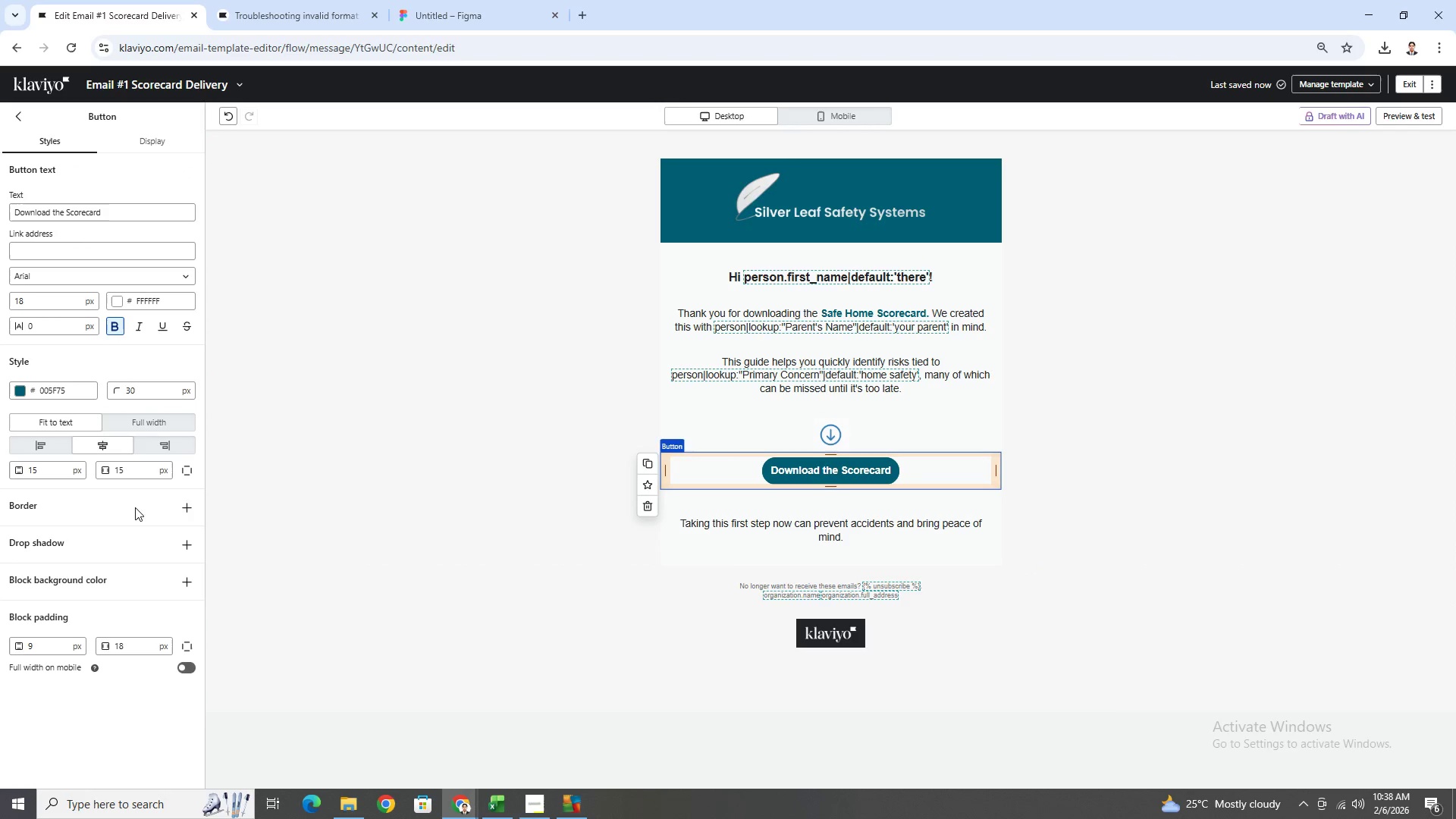 
double_click([134, 473])
 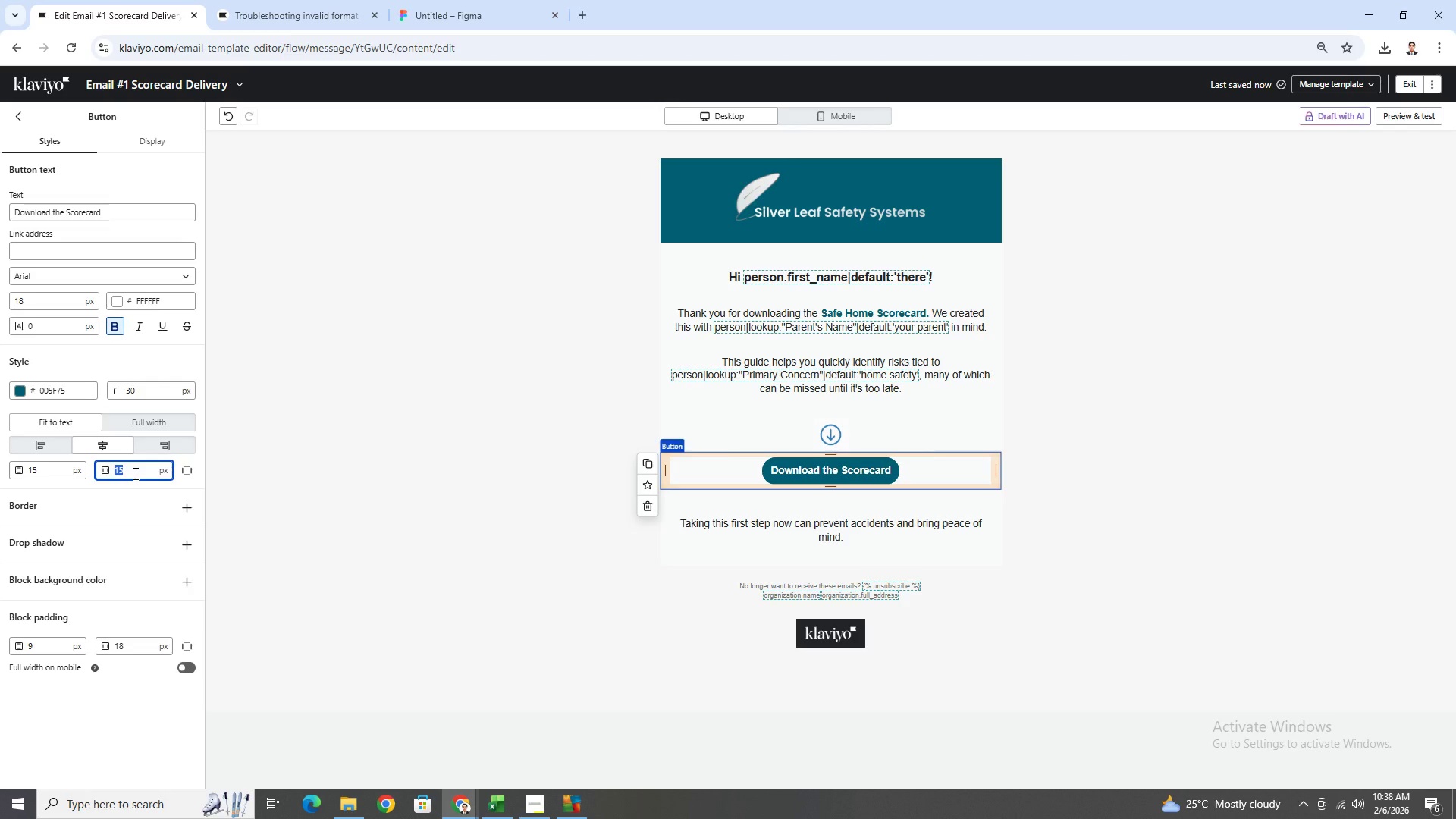 
type(30)
 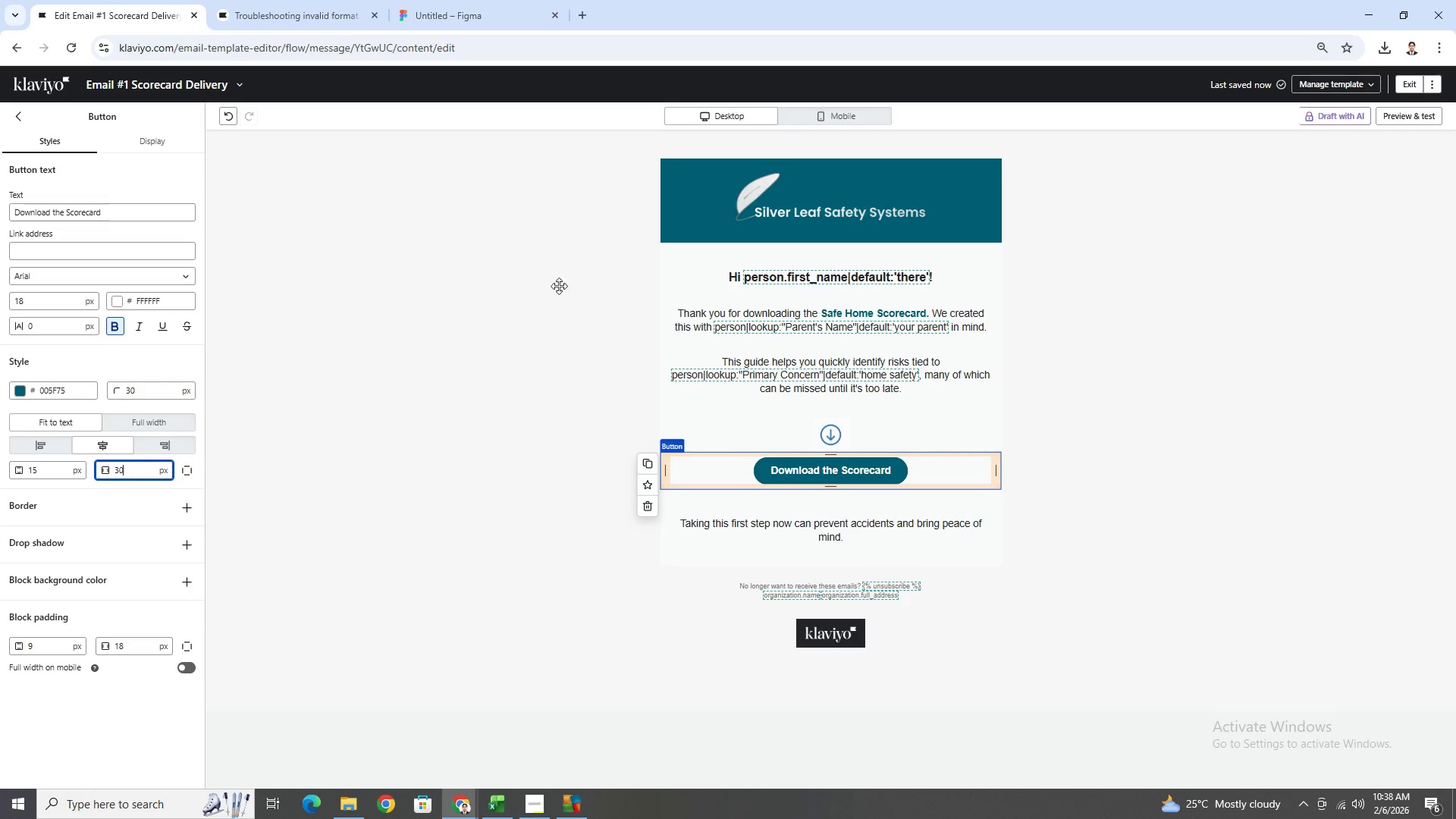 
left_click([1170, 452])
 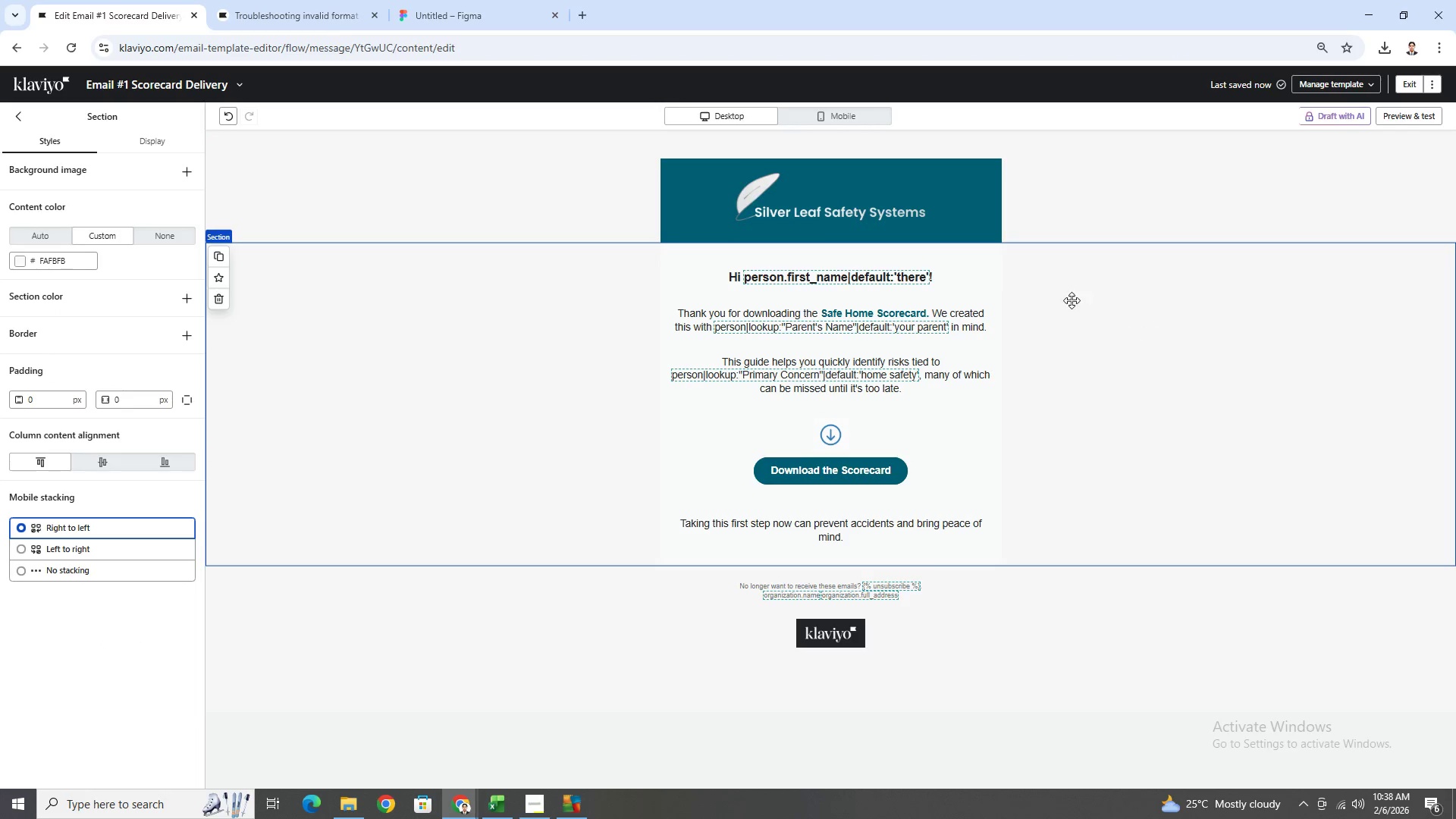 
left_click([841, 118])
 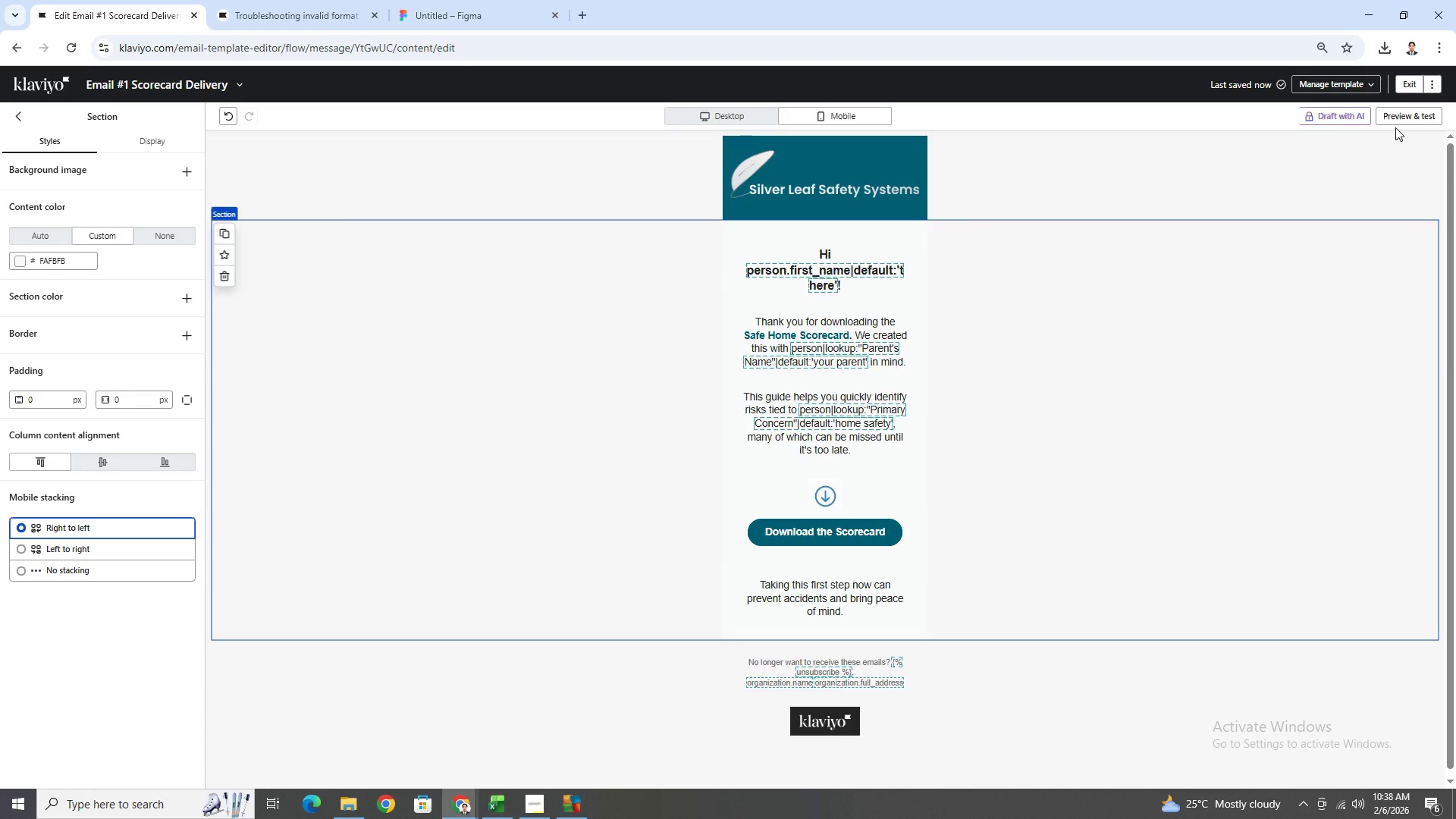 
left_click([1400, 120])
 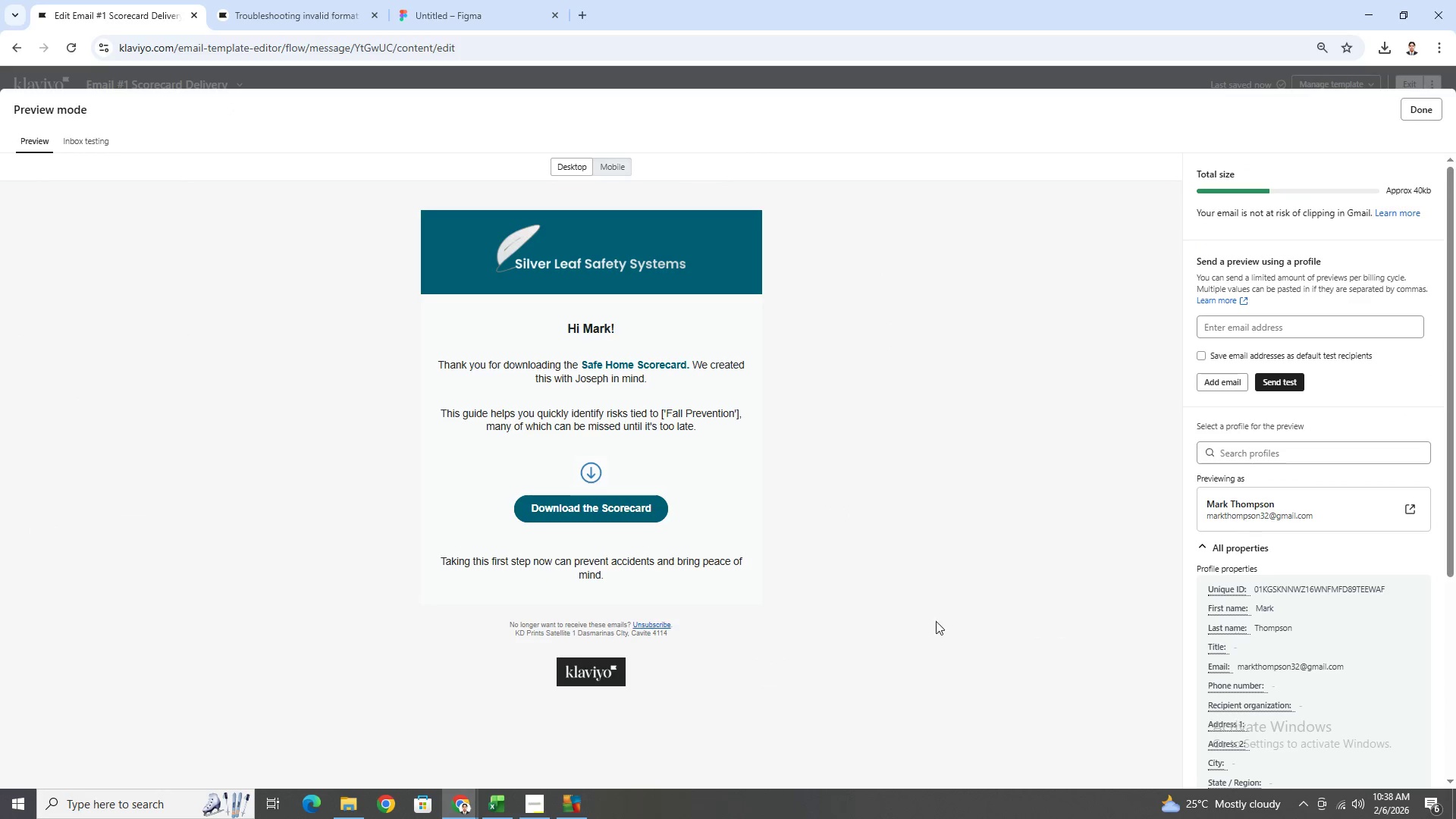 
scroll: coordinate [916, 491], scroll_direction: down, amount: 3.0
 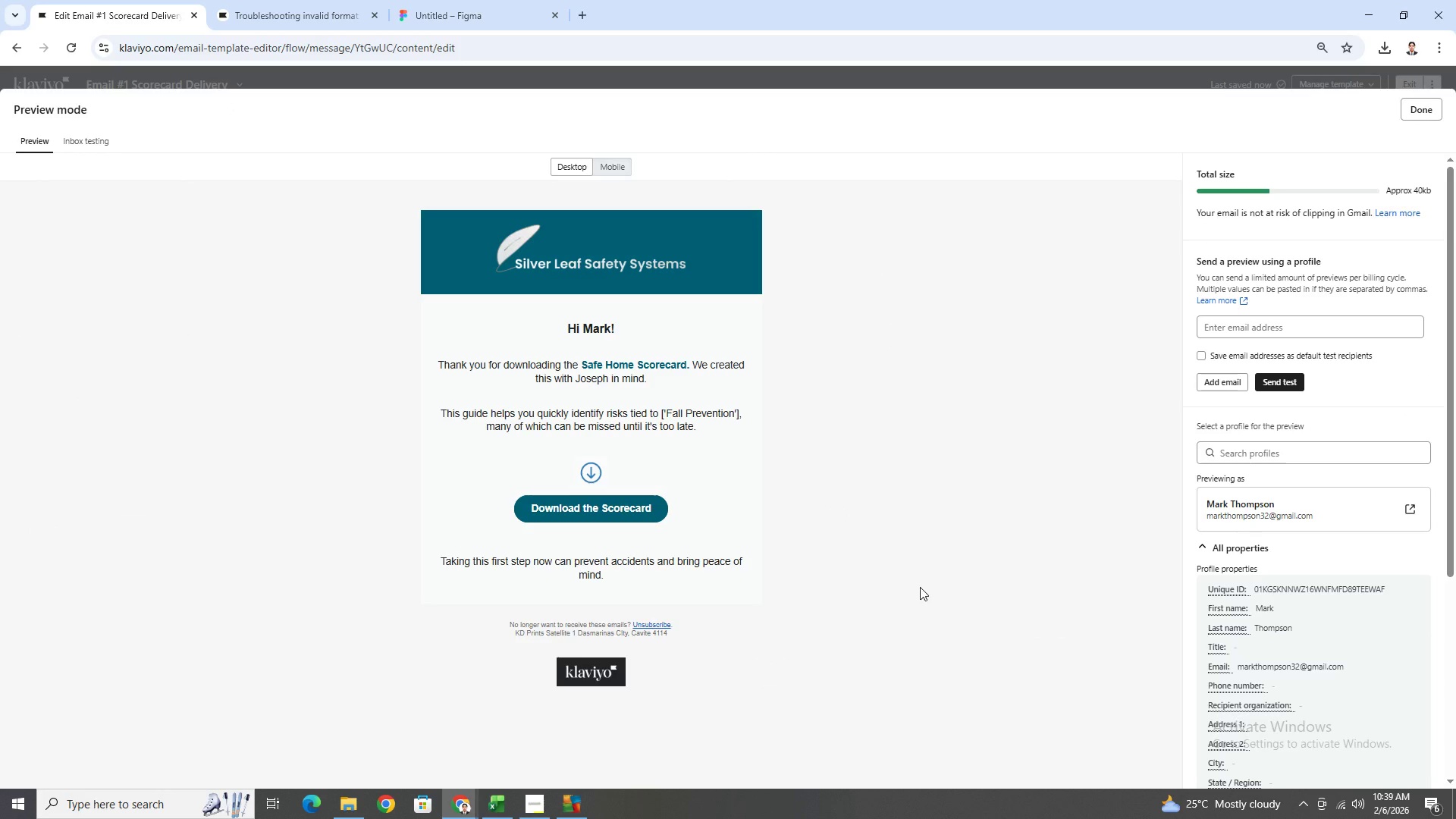 
wait(22.54)
 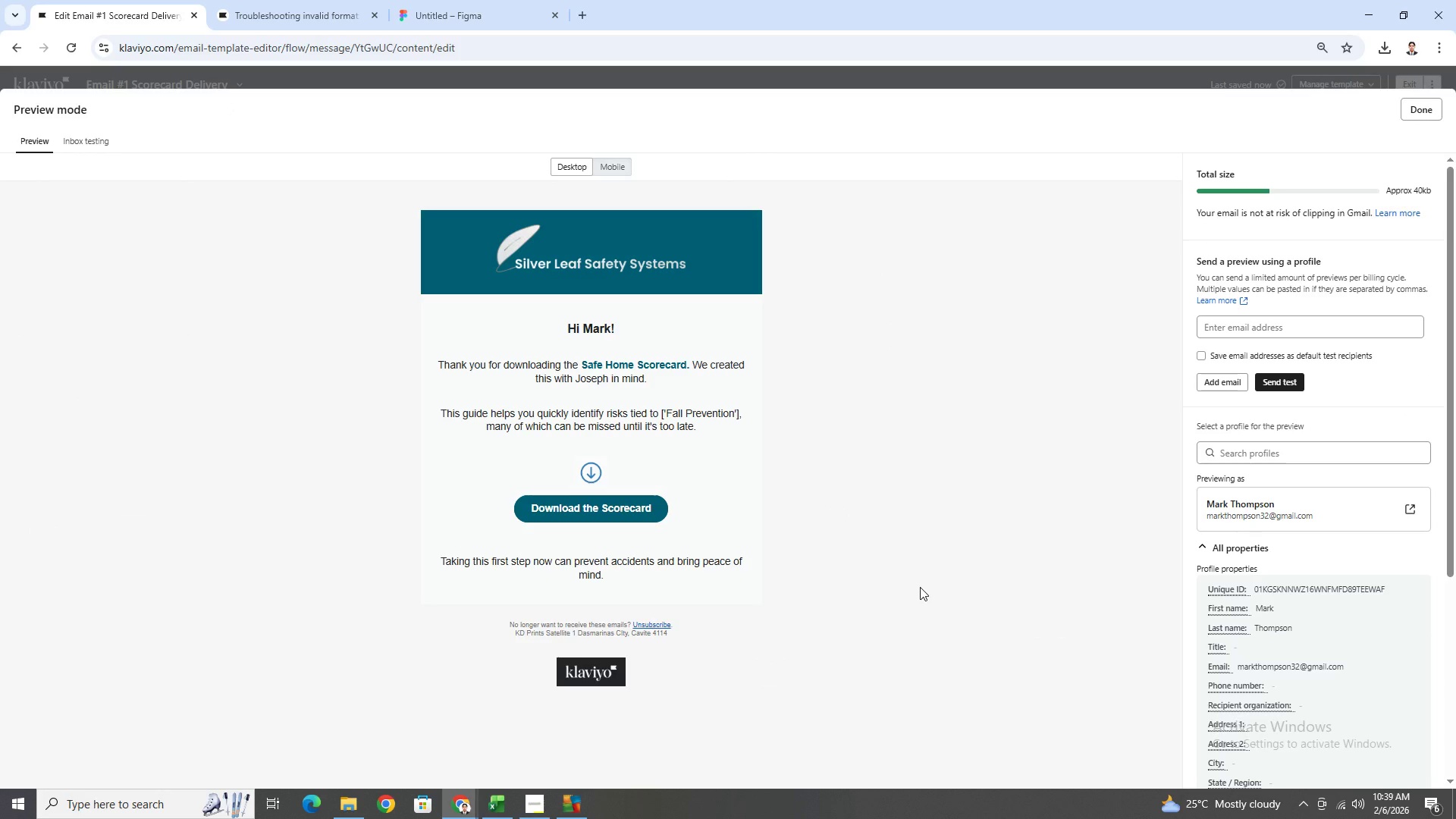 
left_click([617, 171])
 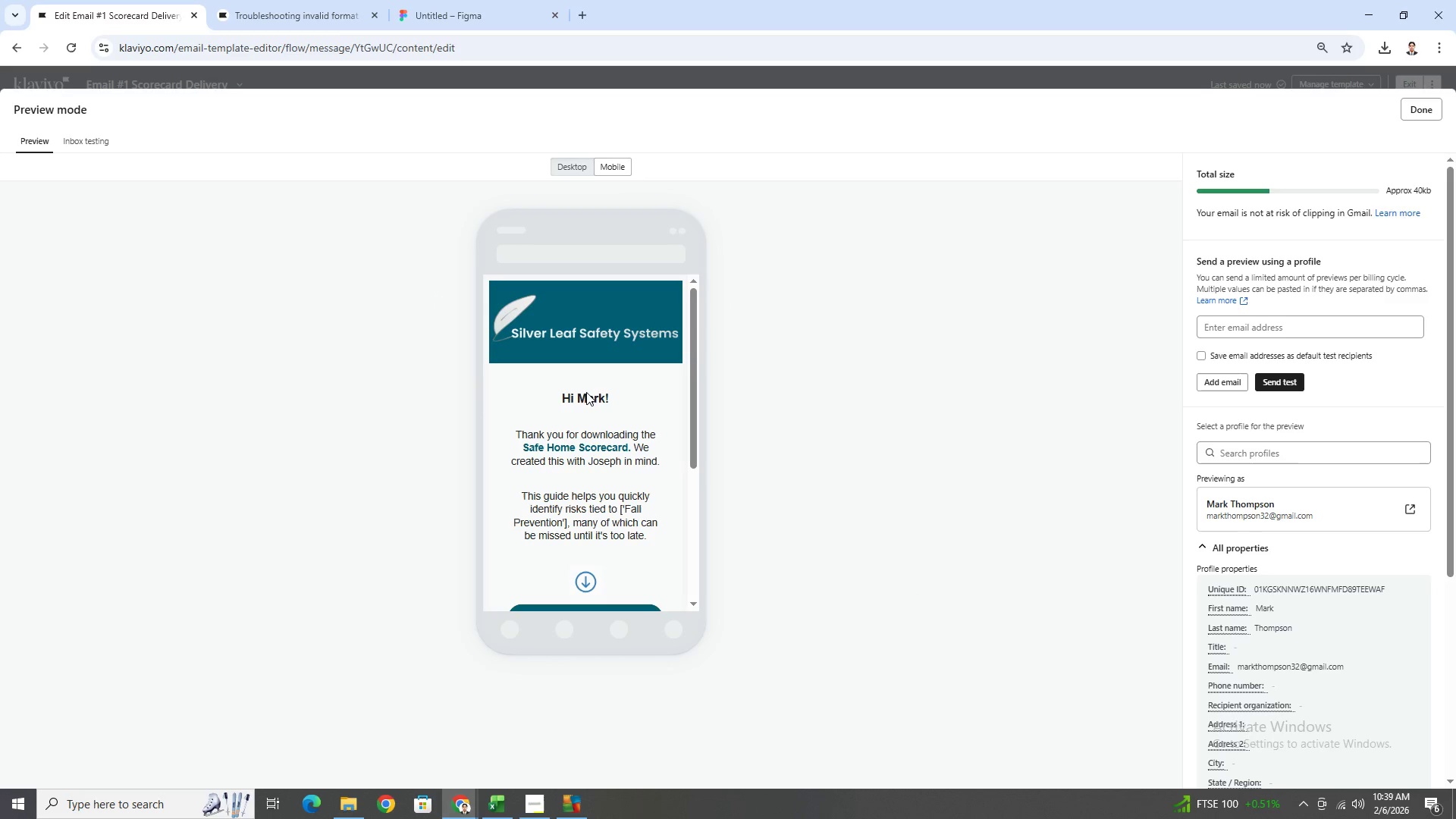 
scroll: coordinate [592, 464], scroll_direction: down, amount: 5.0
 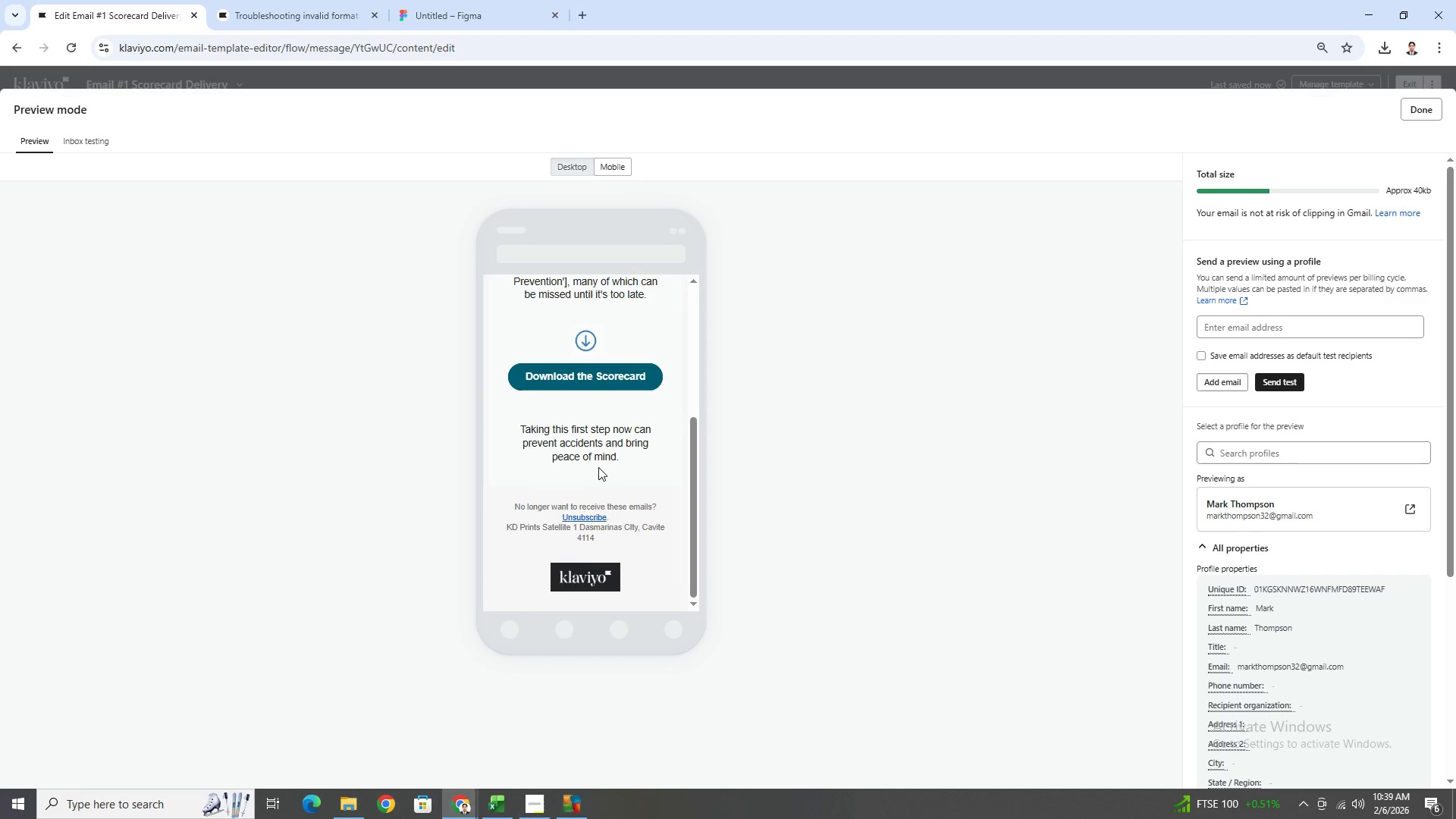 
scroll: coordinate [601, 469], scroll_direction: up, amount: 4.0
 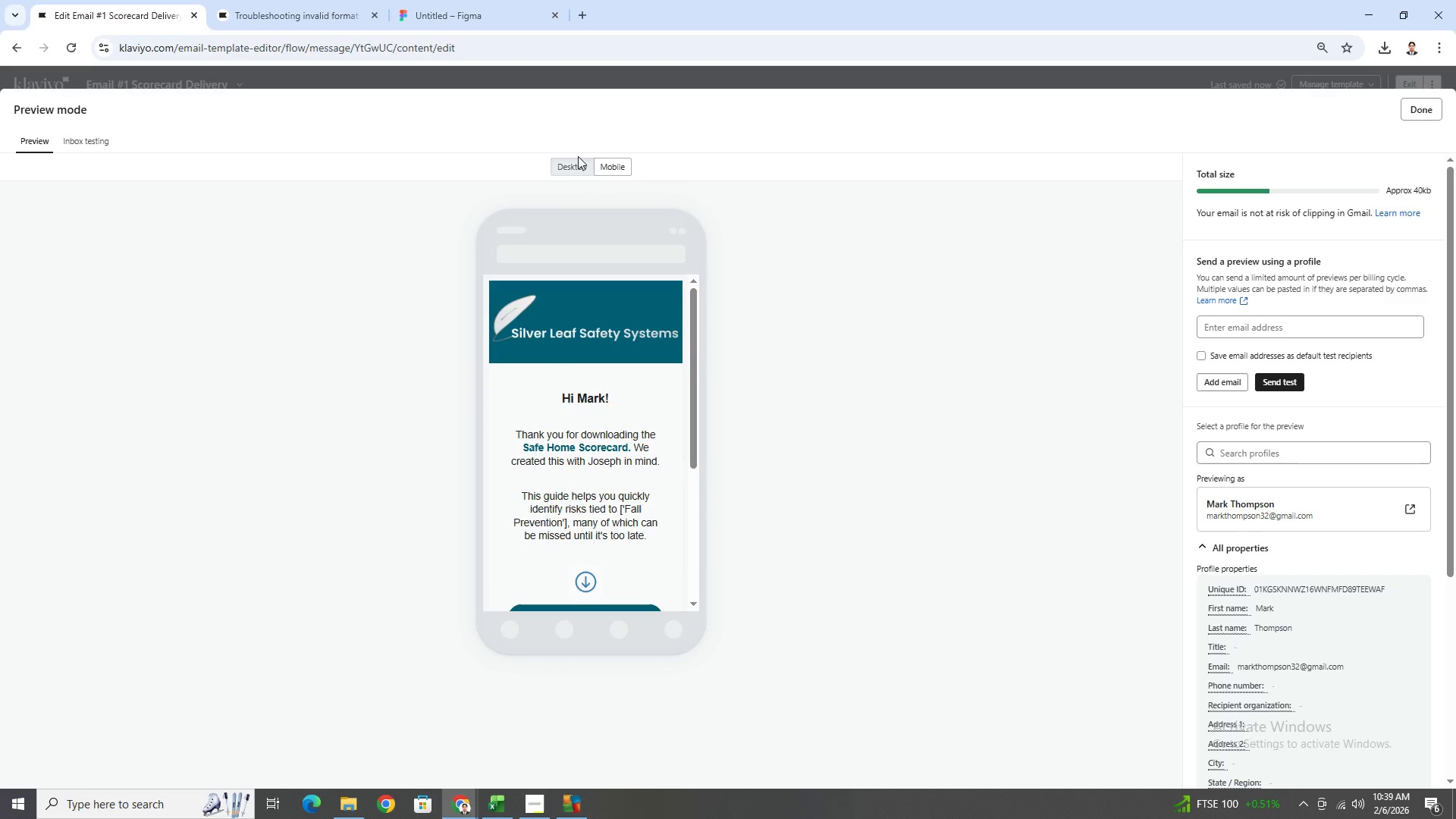 
left_click([576, 165])
 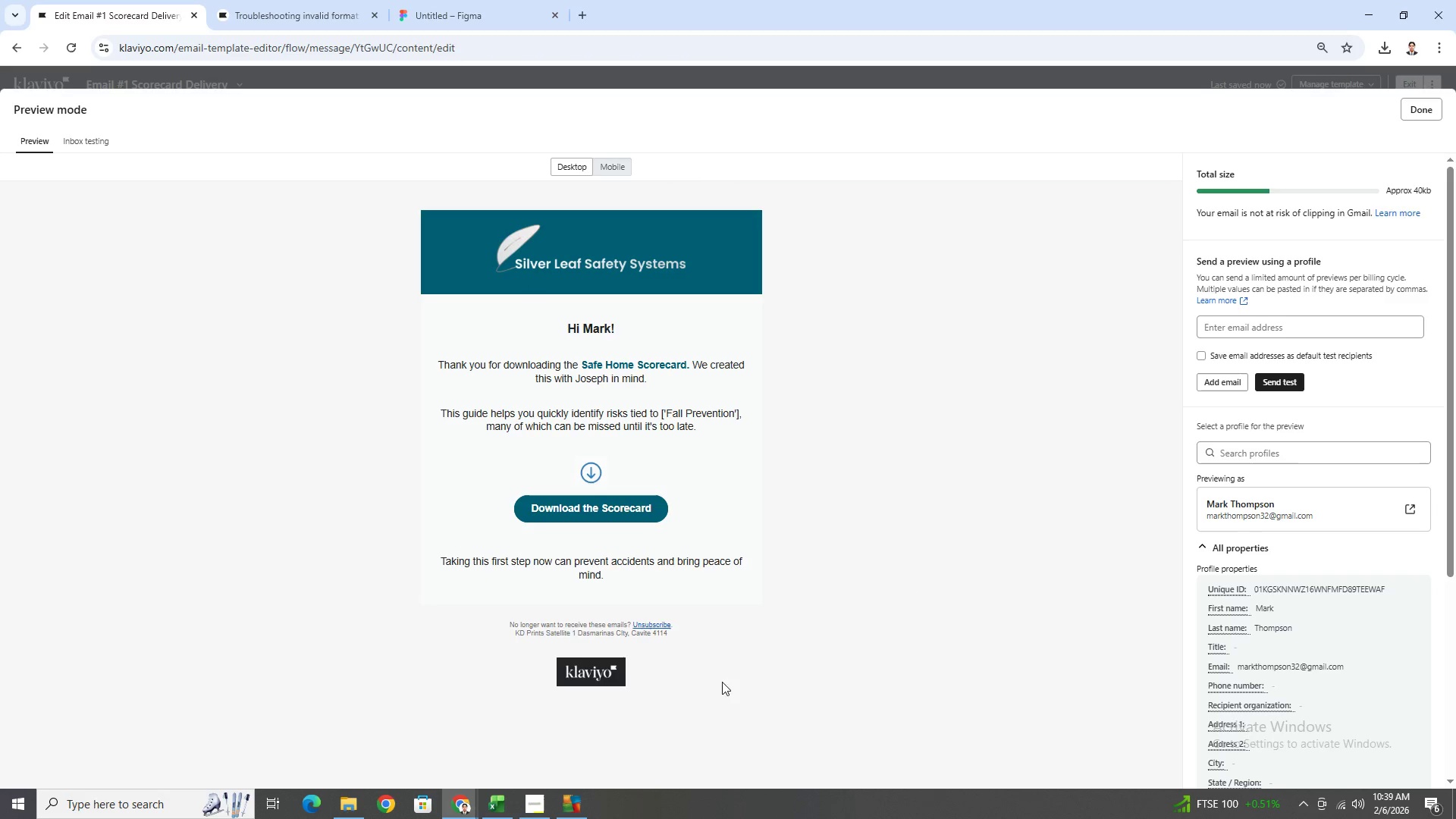 
wait(8.06)
 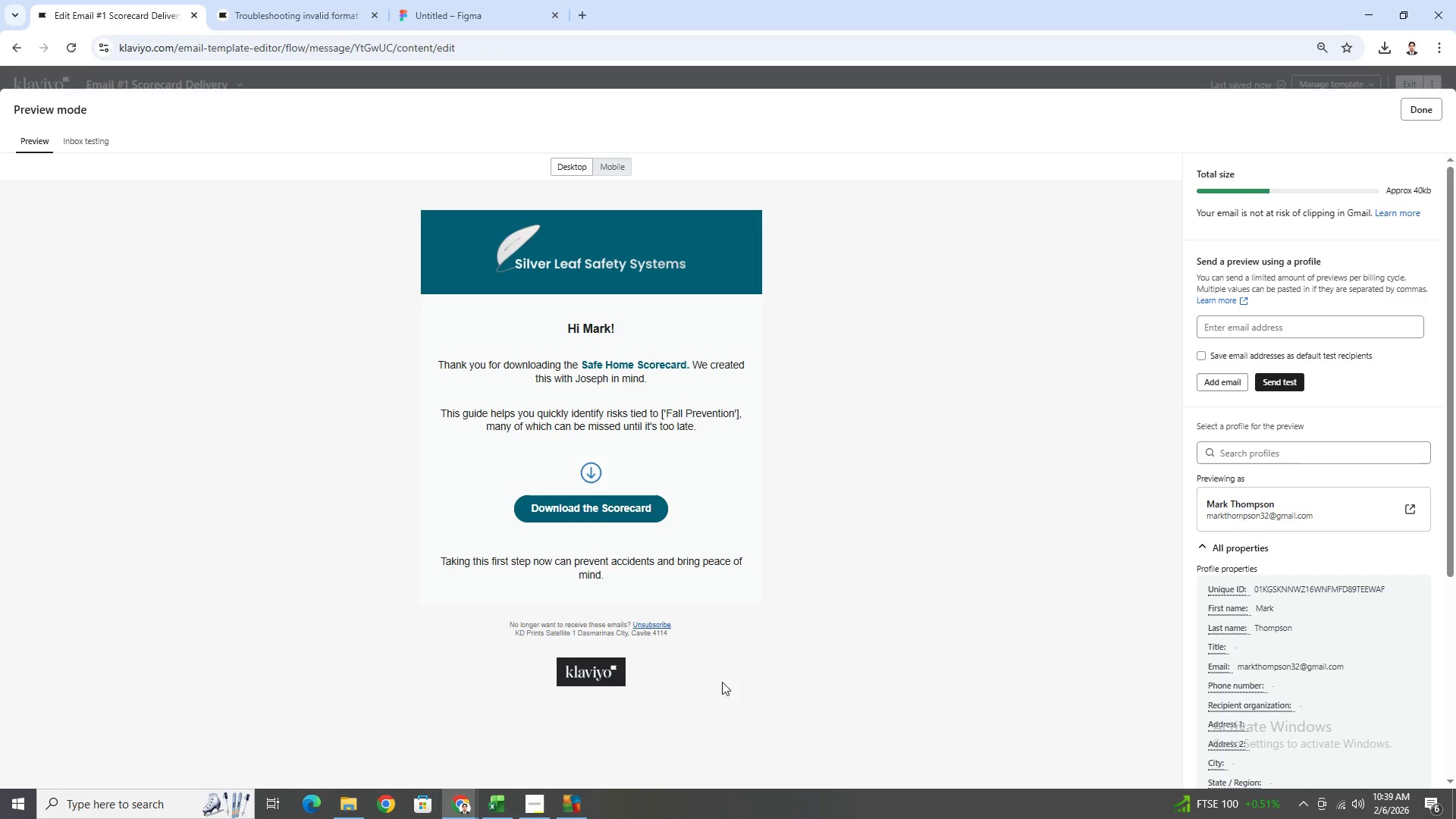 
left_click([1428, 117])
 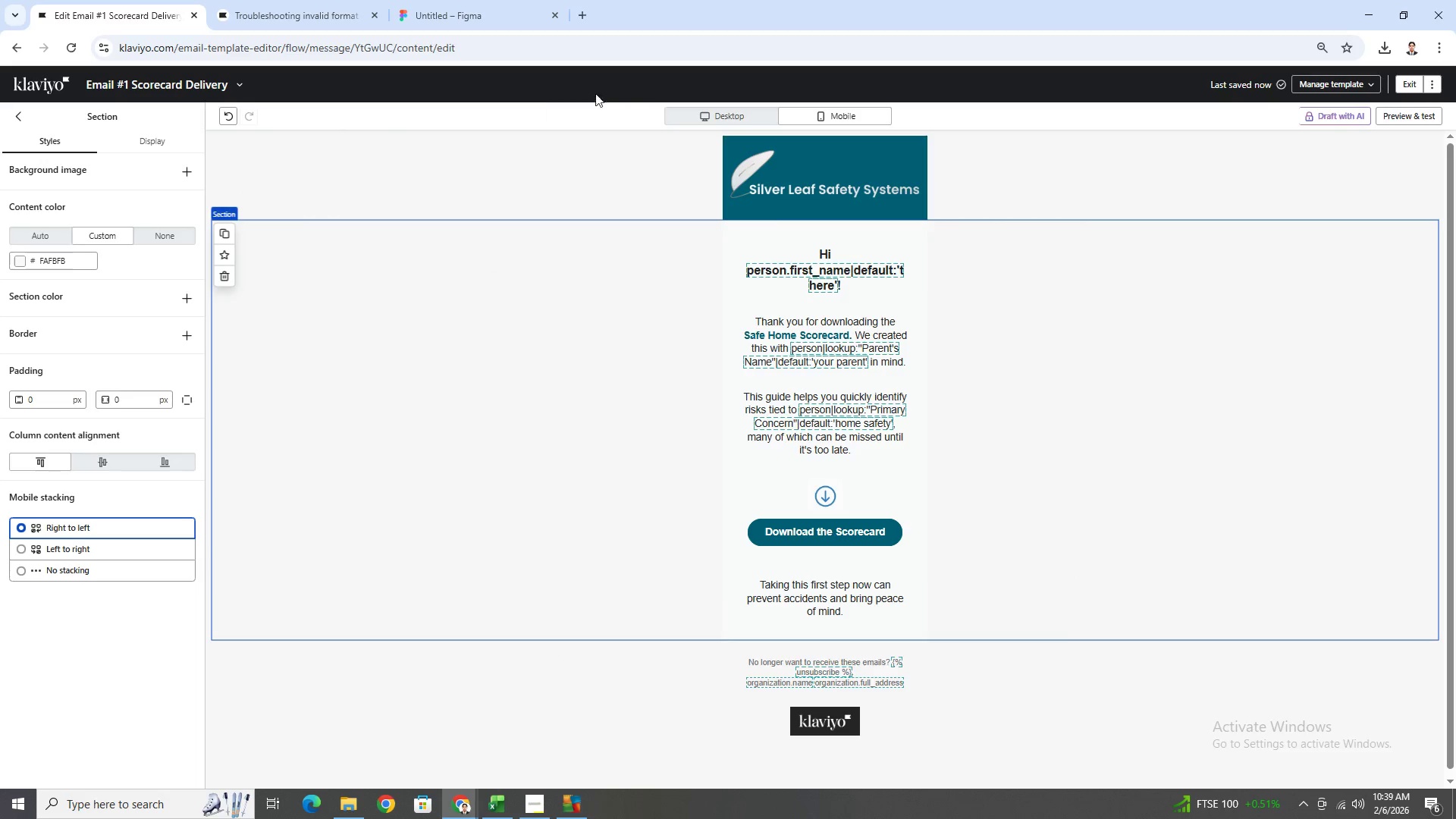 
left_click([686, 115])
 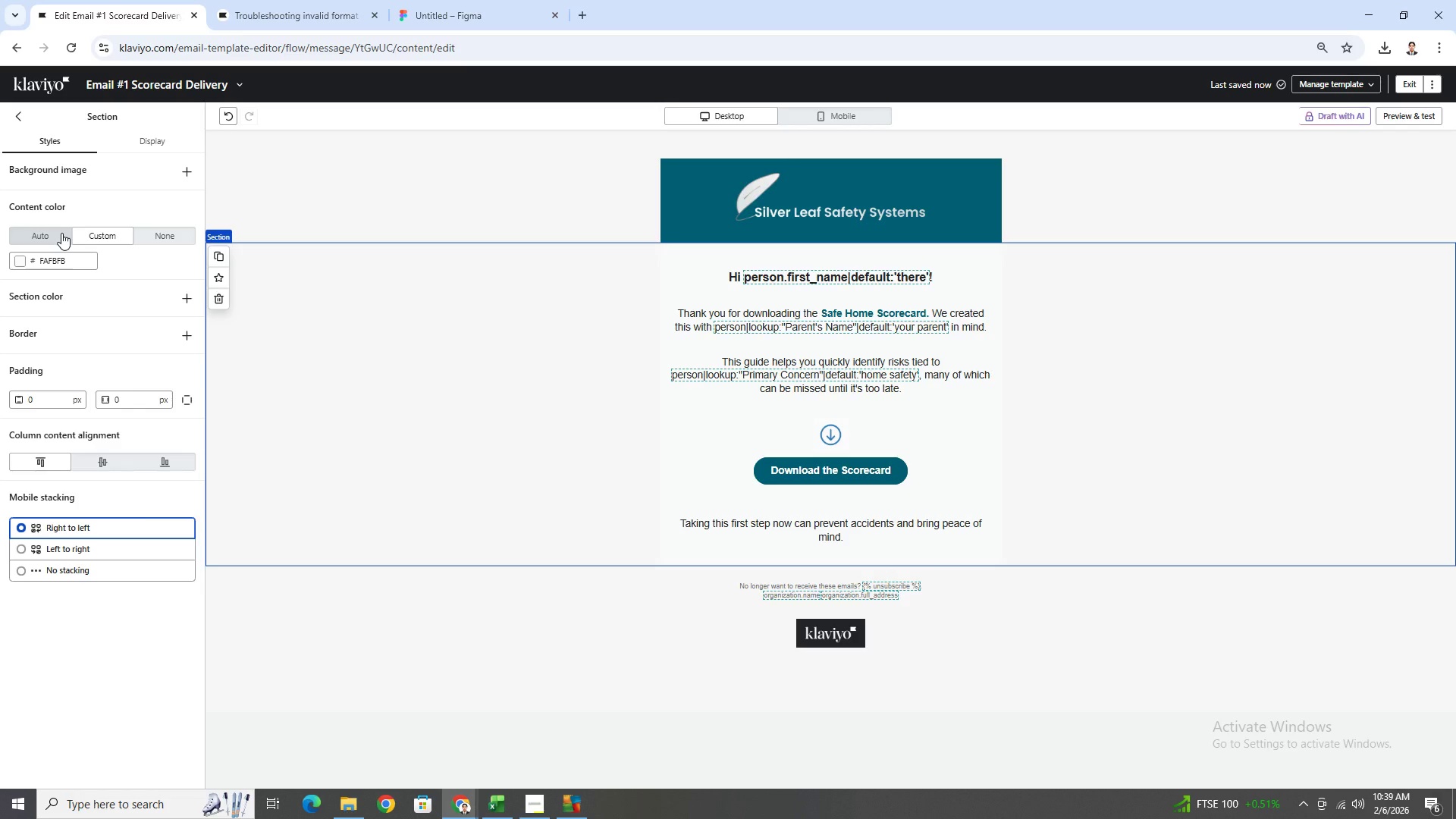 
wait(18.45)
 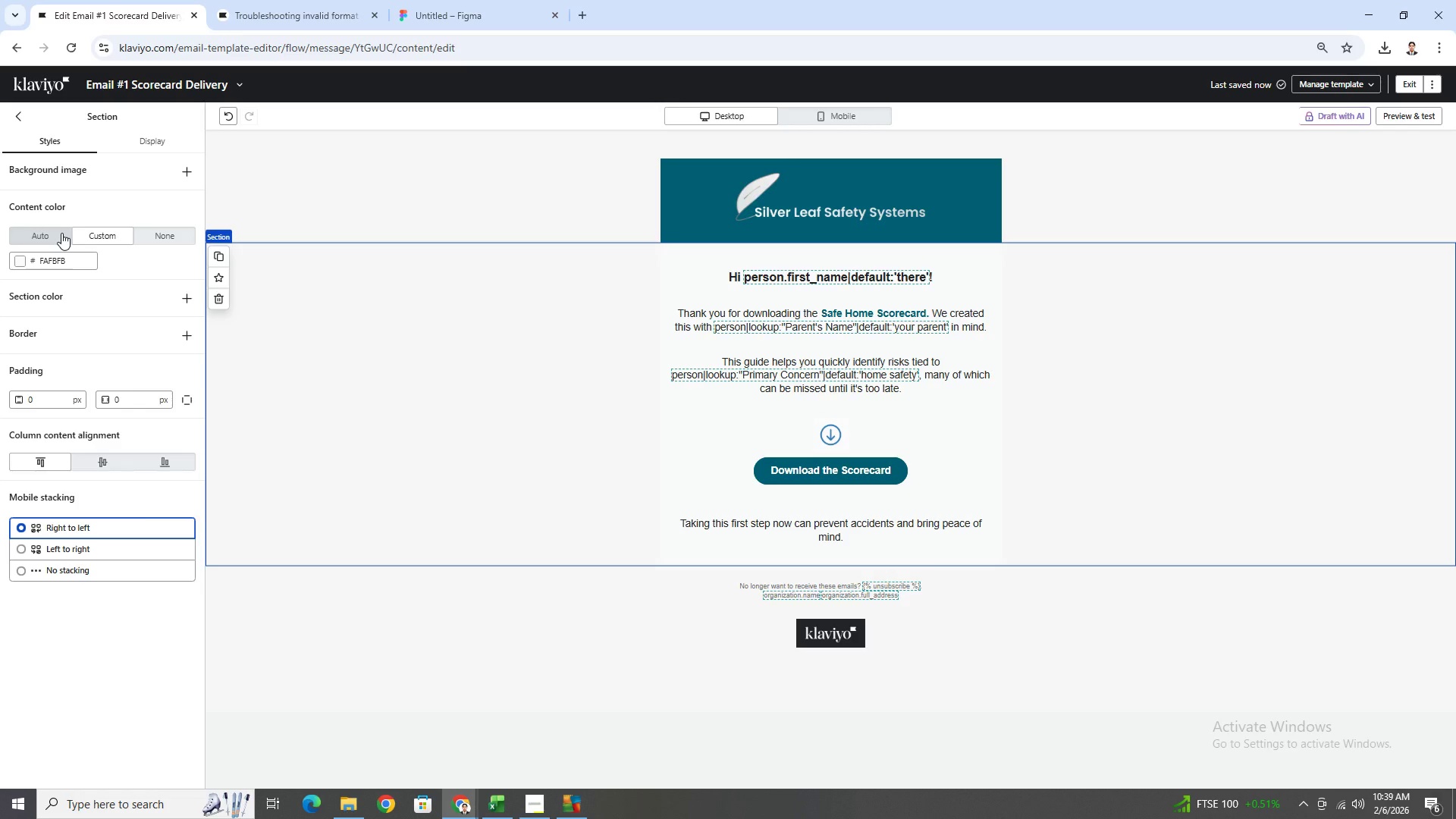 
left_click([61, 233])
 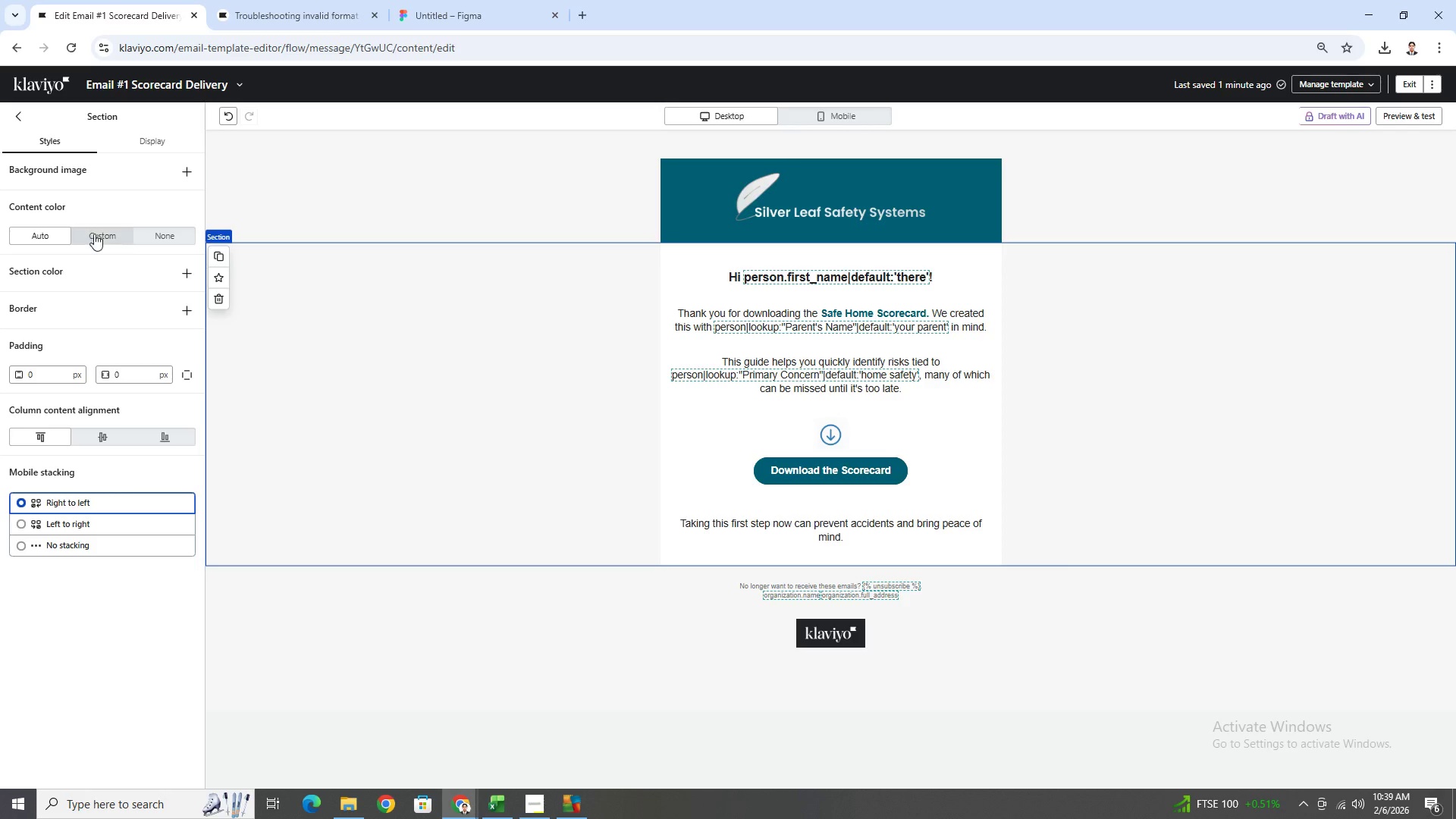 
left_click([109, 234])
 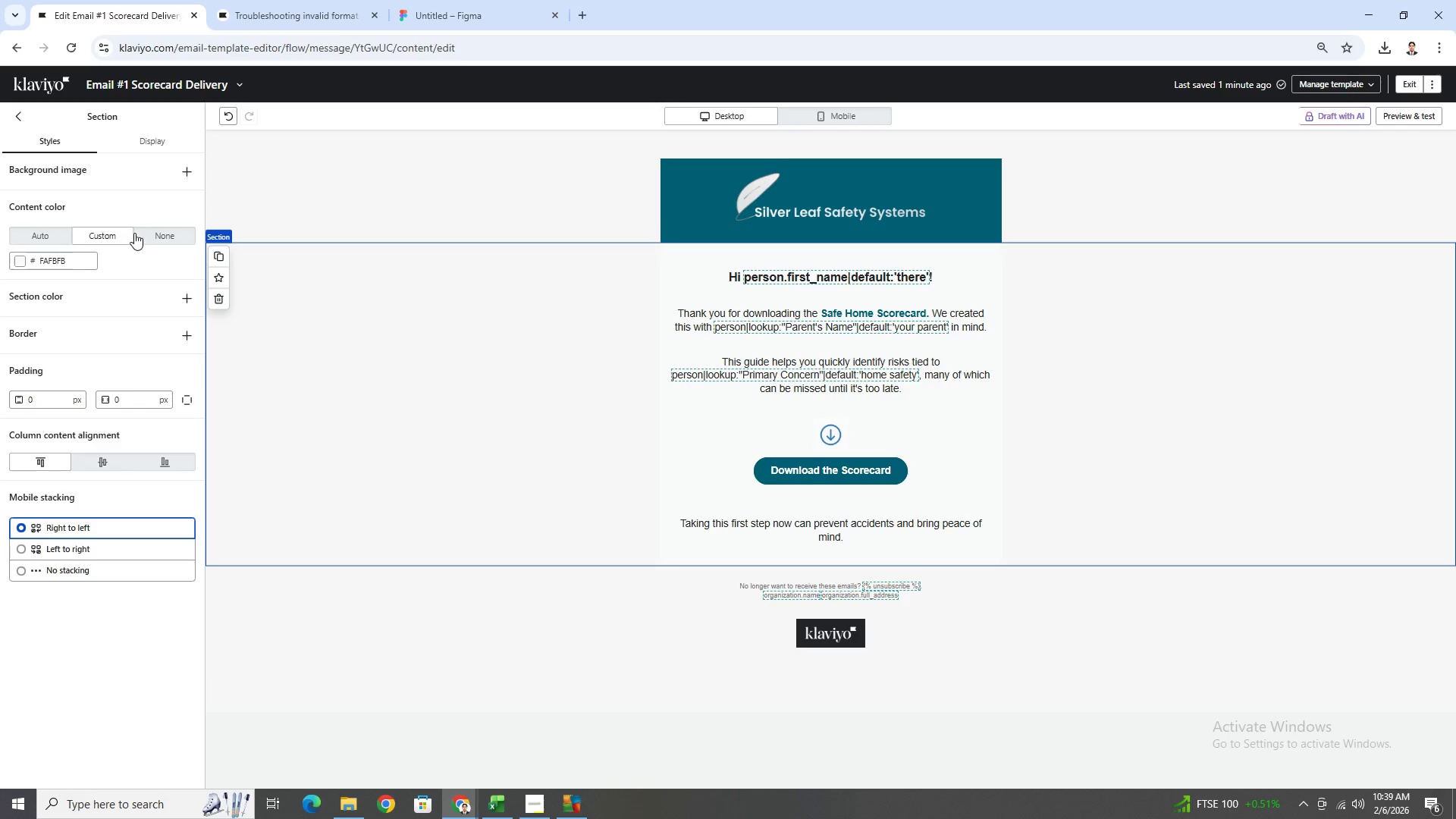 
left_click([143, 233])
 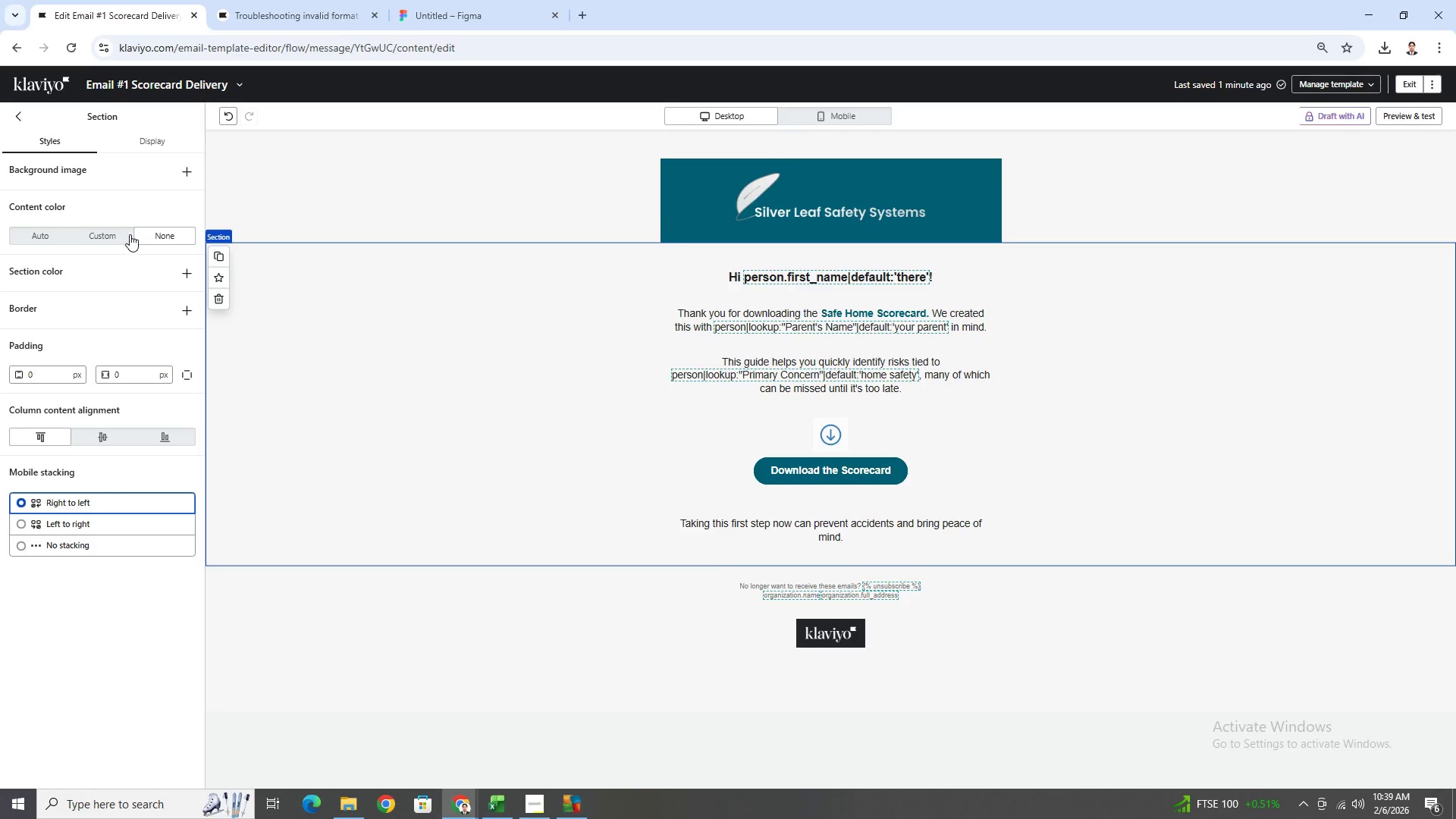 
left_click([117, 235])
 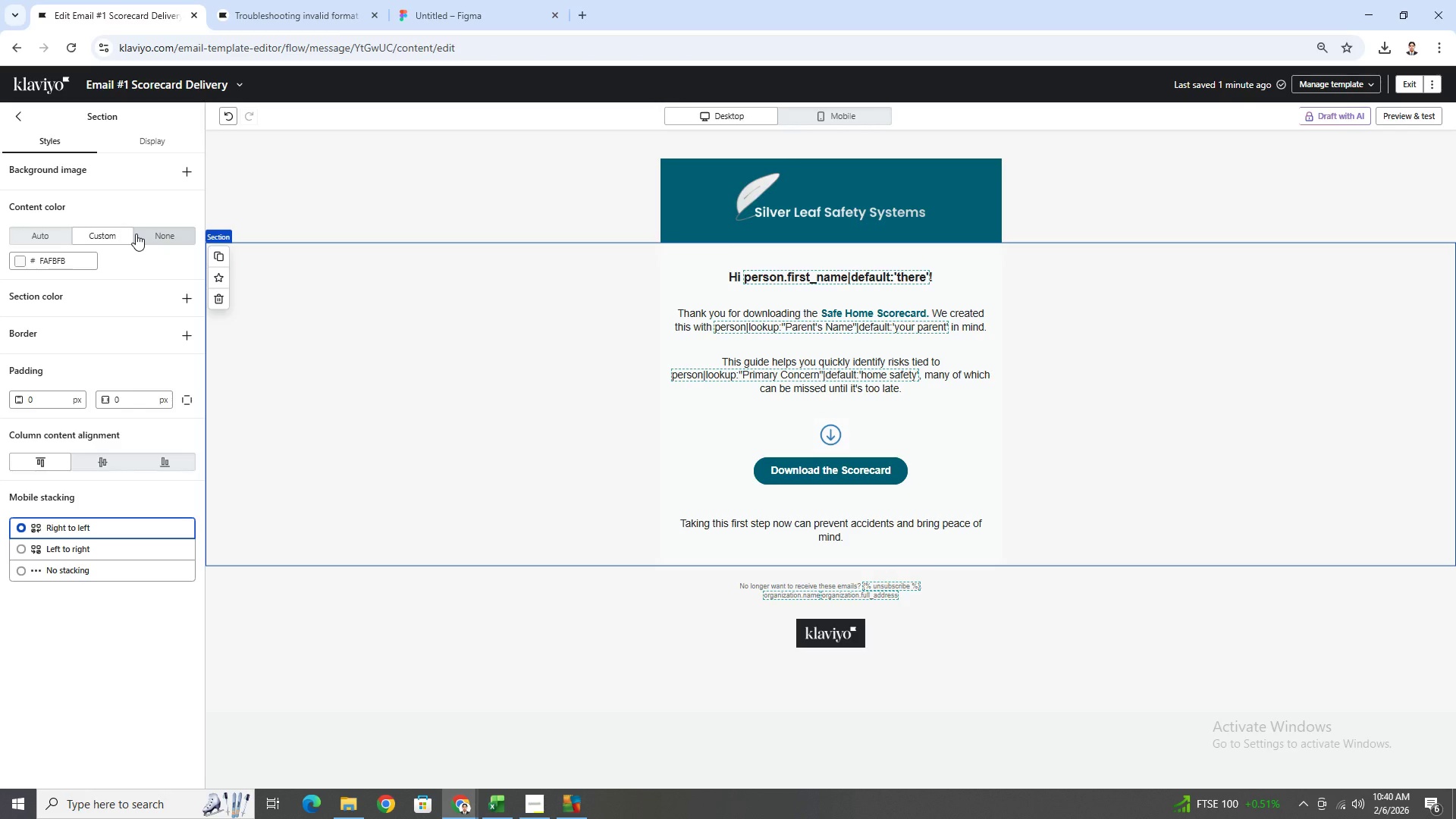 
wait(8.36)
 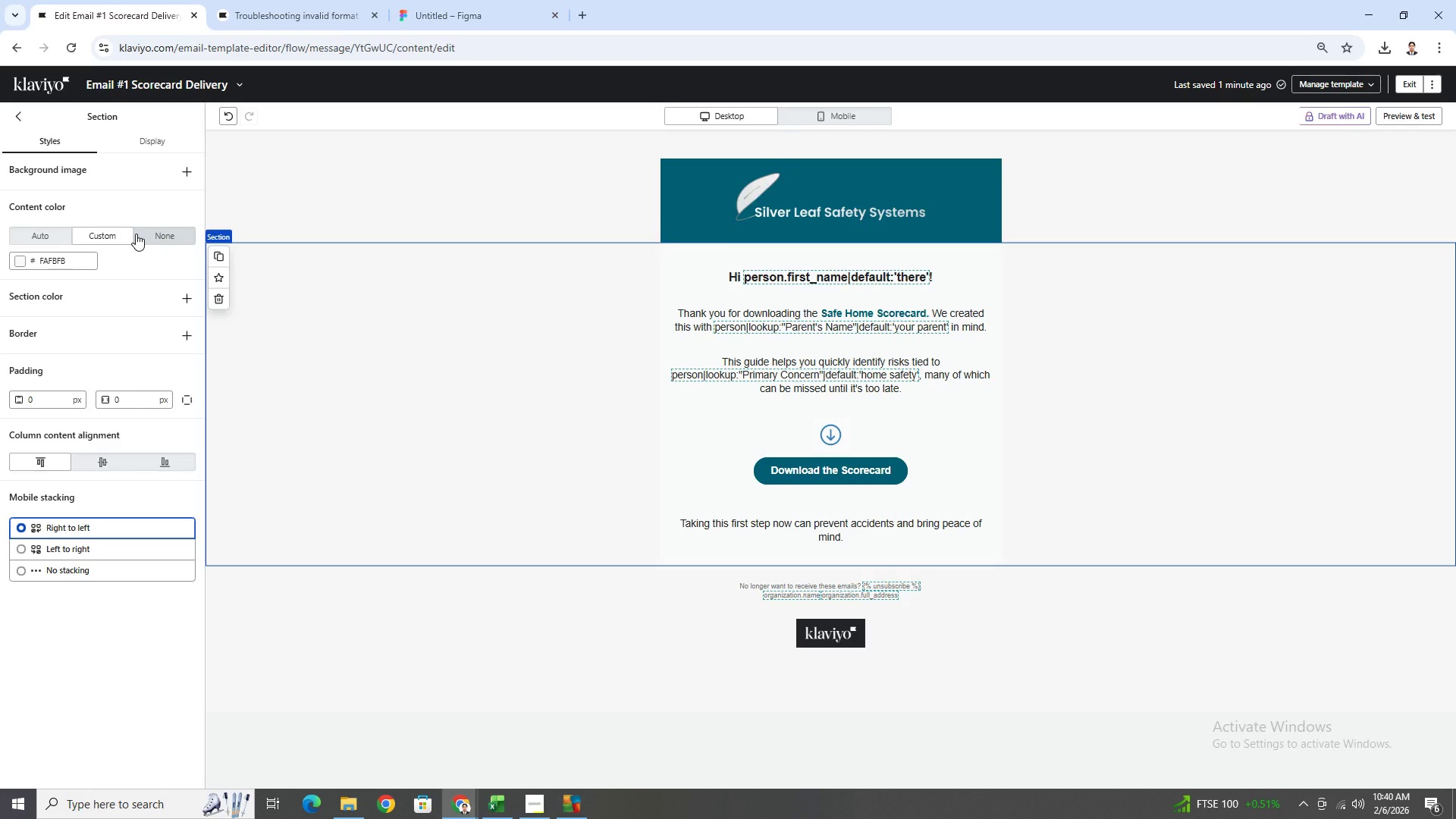 
scroll: coordinate [1244, 507], scroll_direction: none, amount: 0.0
 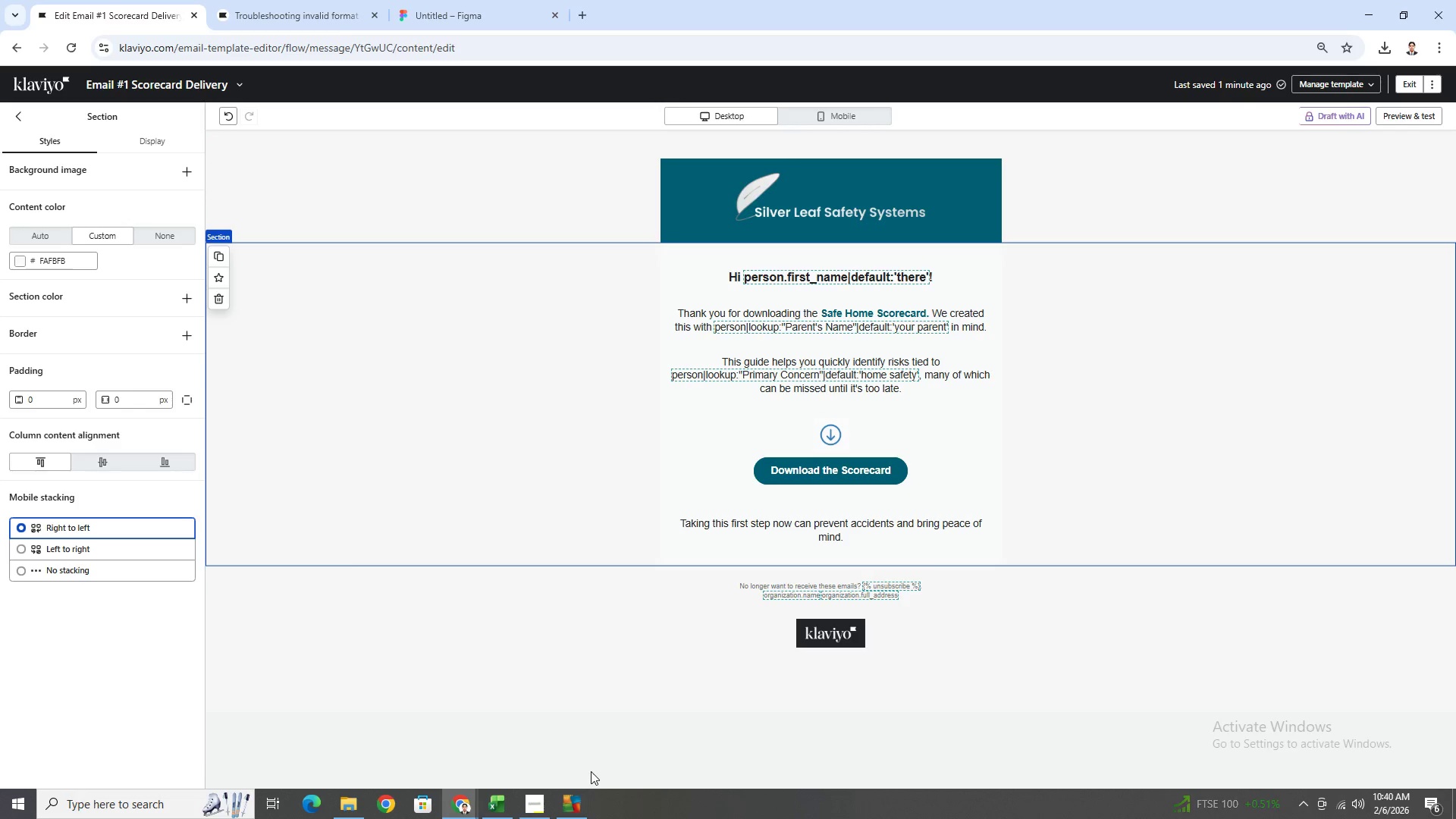 
wait(5.93)
 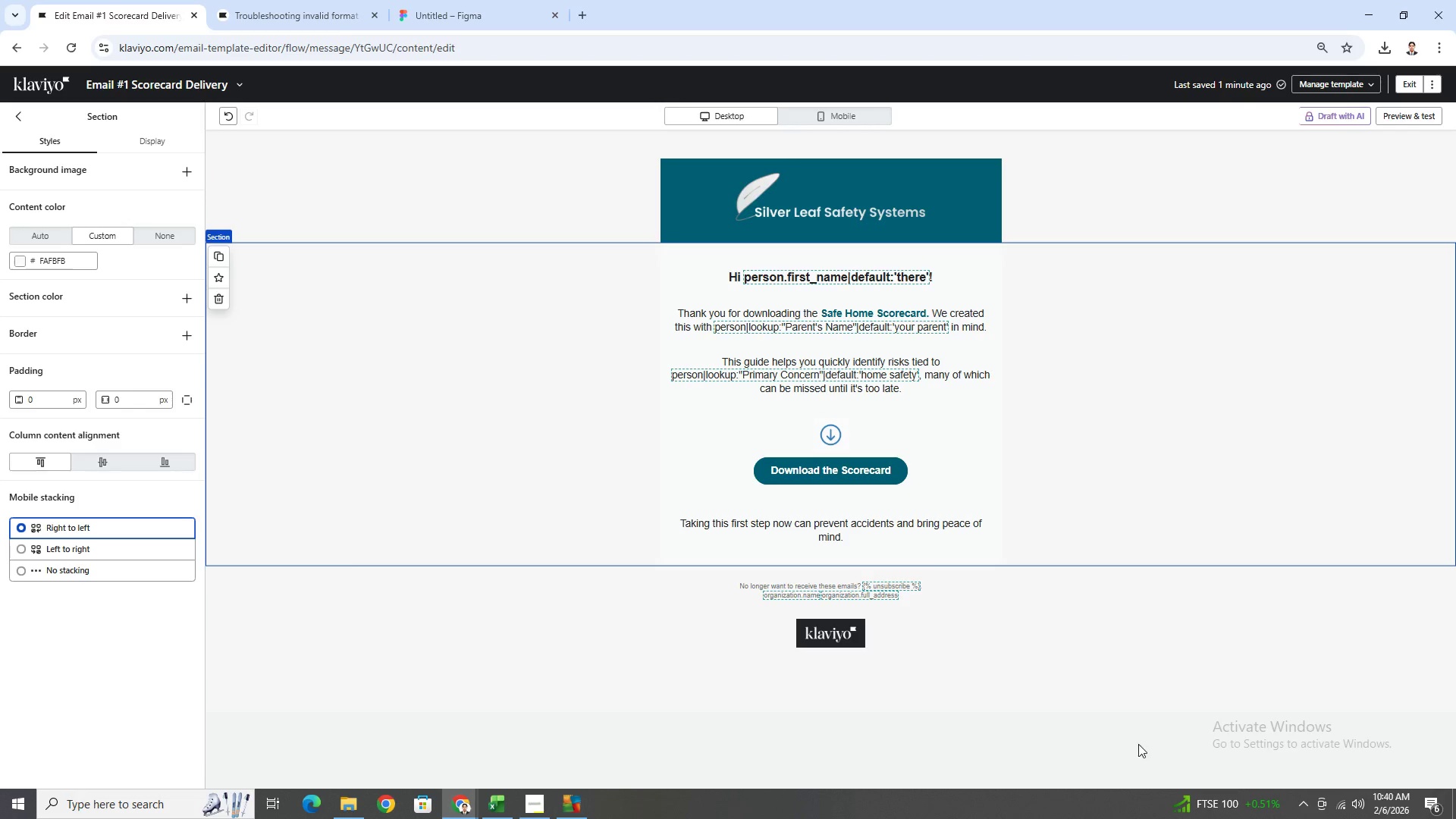 
left_click([540, 801])